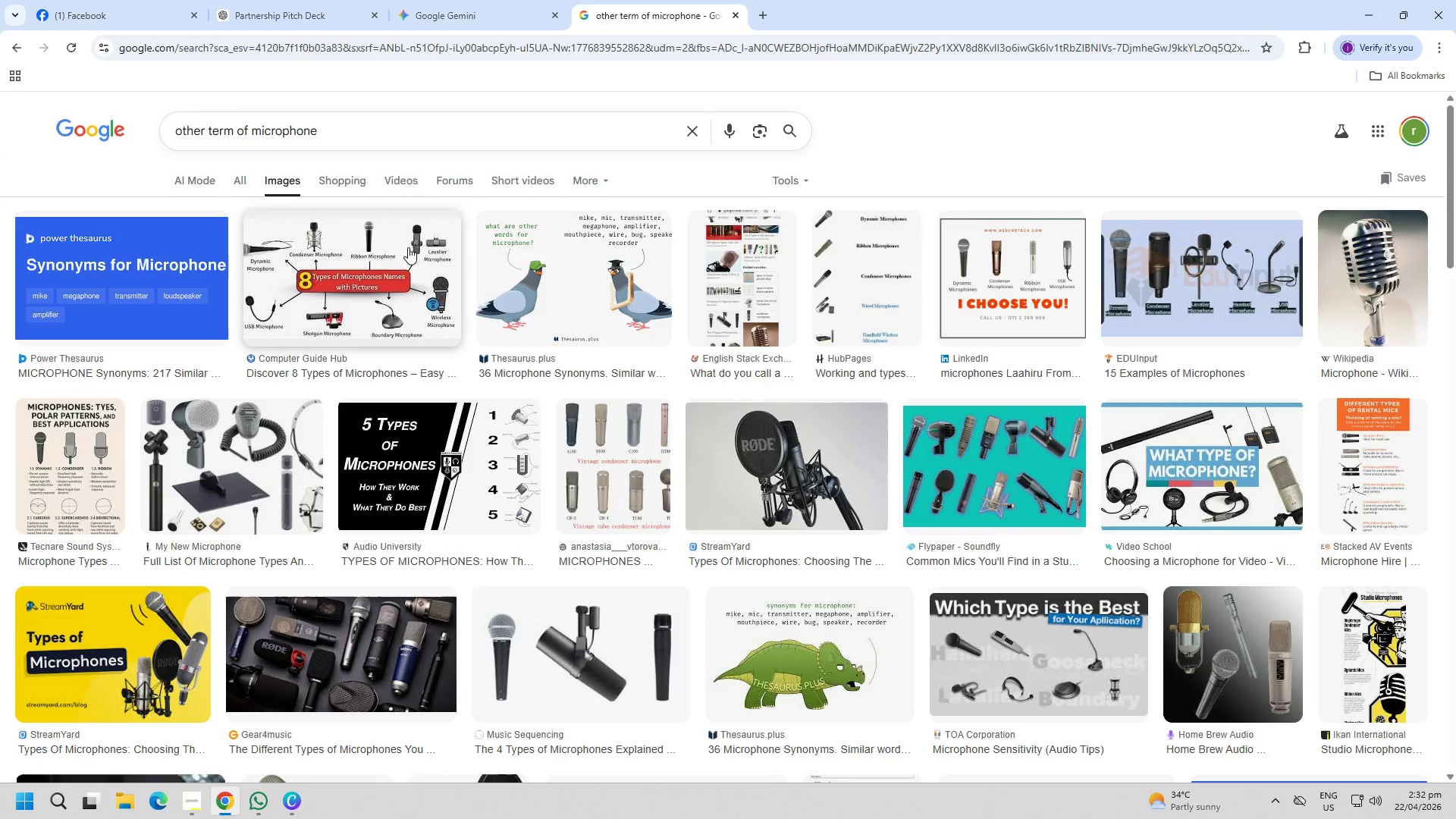 
left_click([404, 242])
 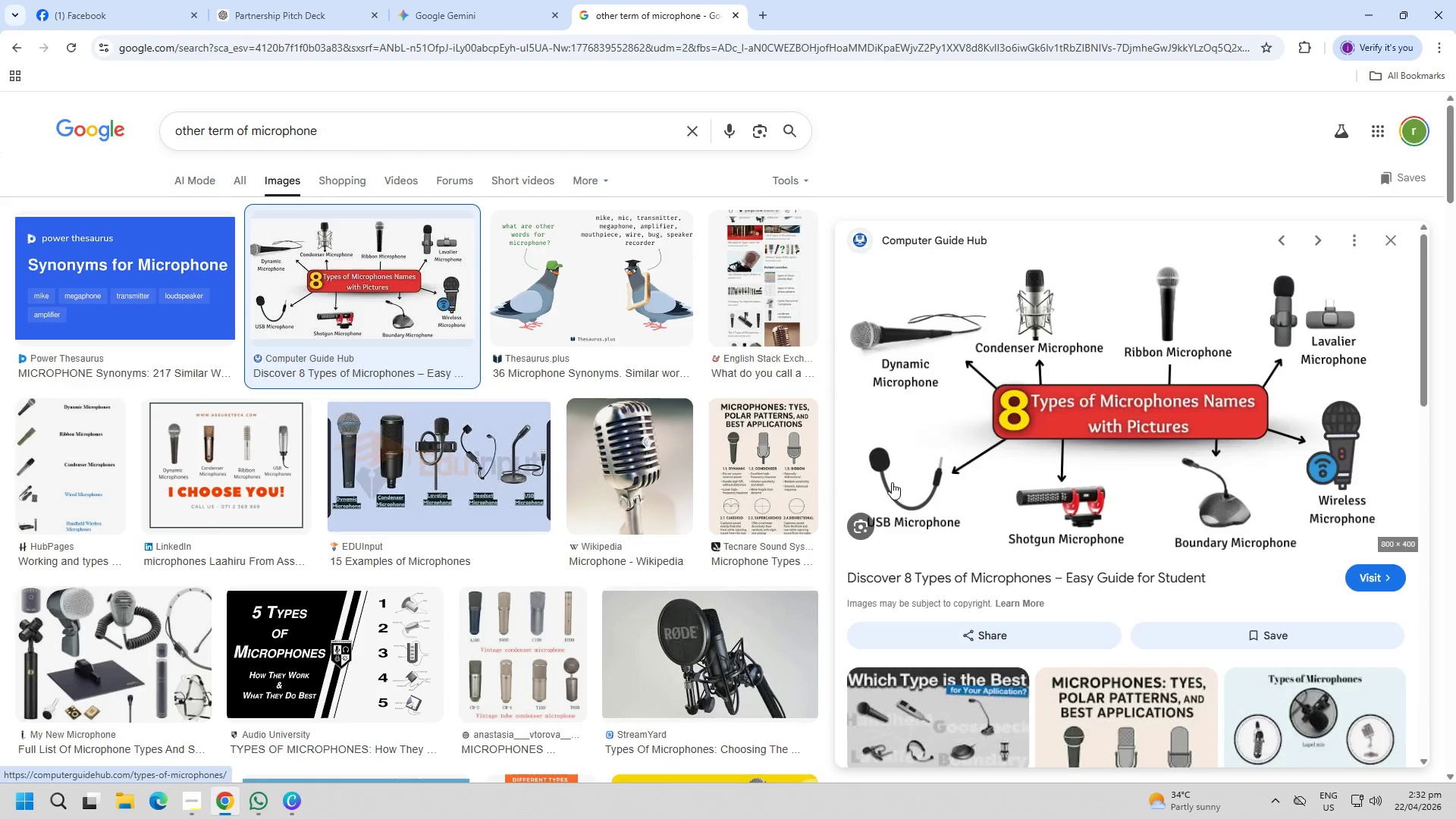 
key(Escape)
 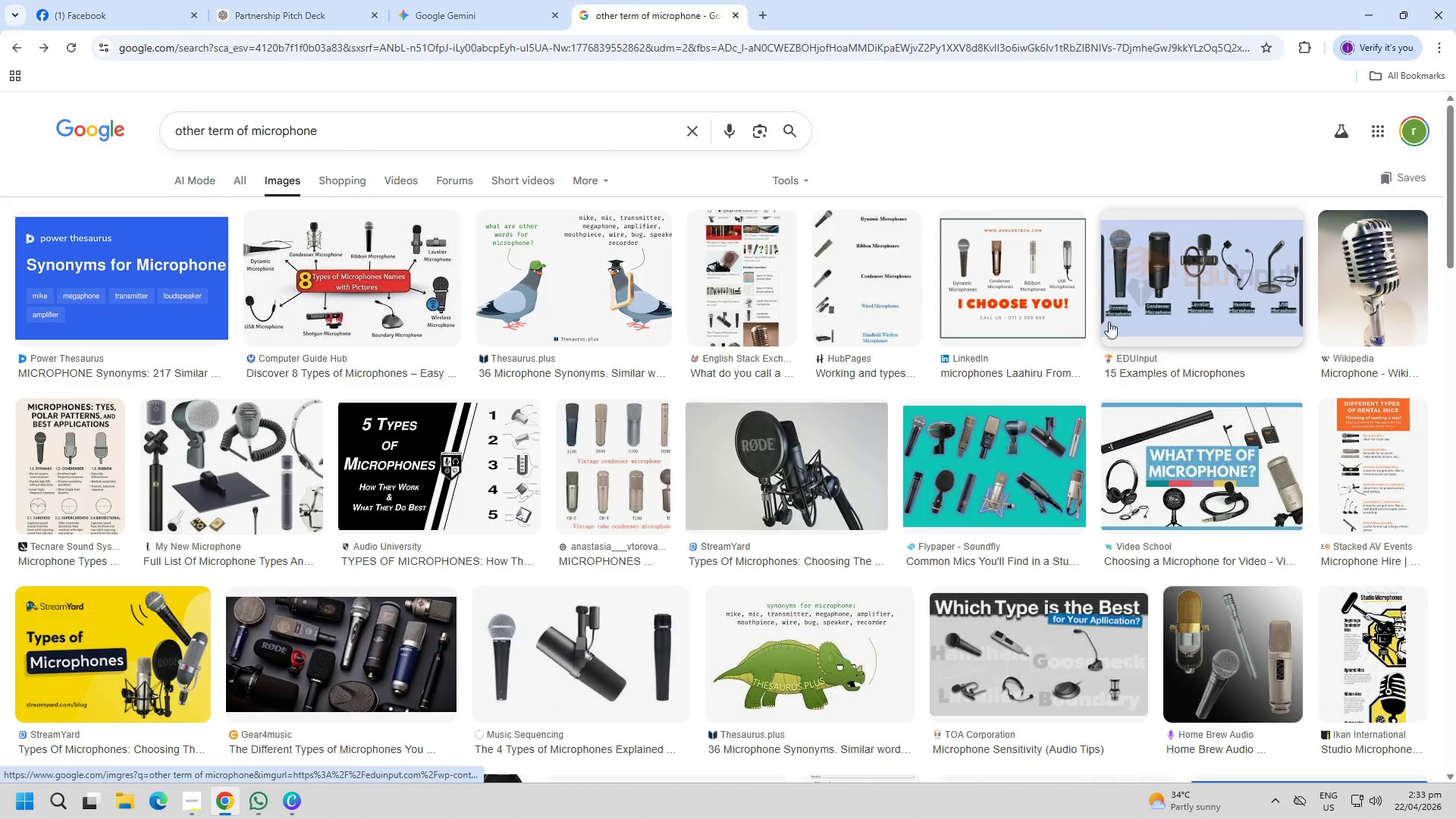 
wait(5.25)
 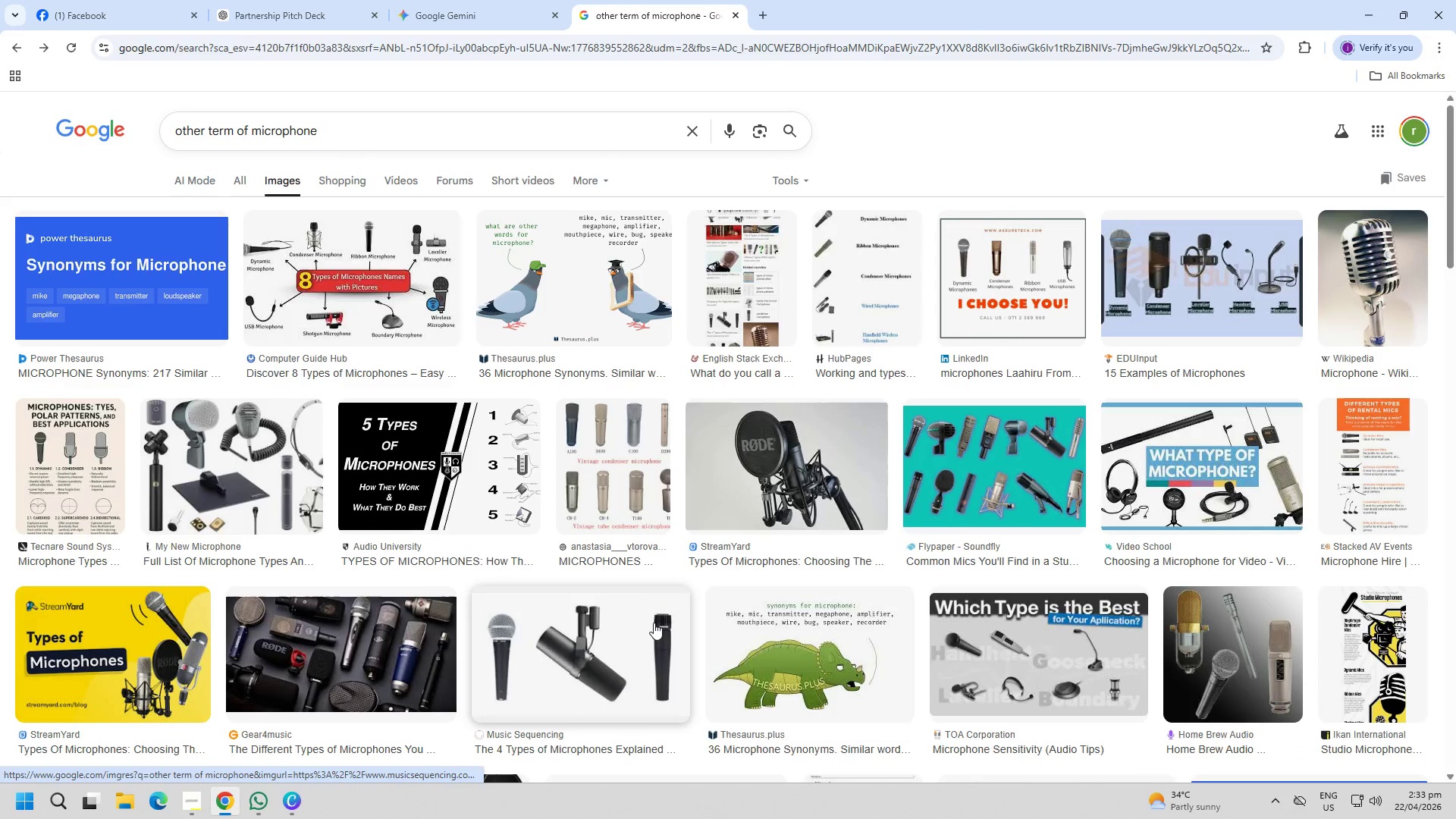 
scroll: coordinate [841, 574], scroll_direction: down, amount: 16.0
 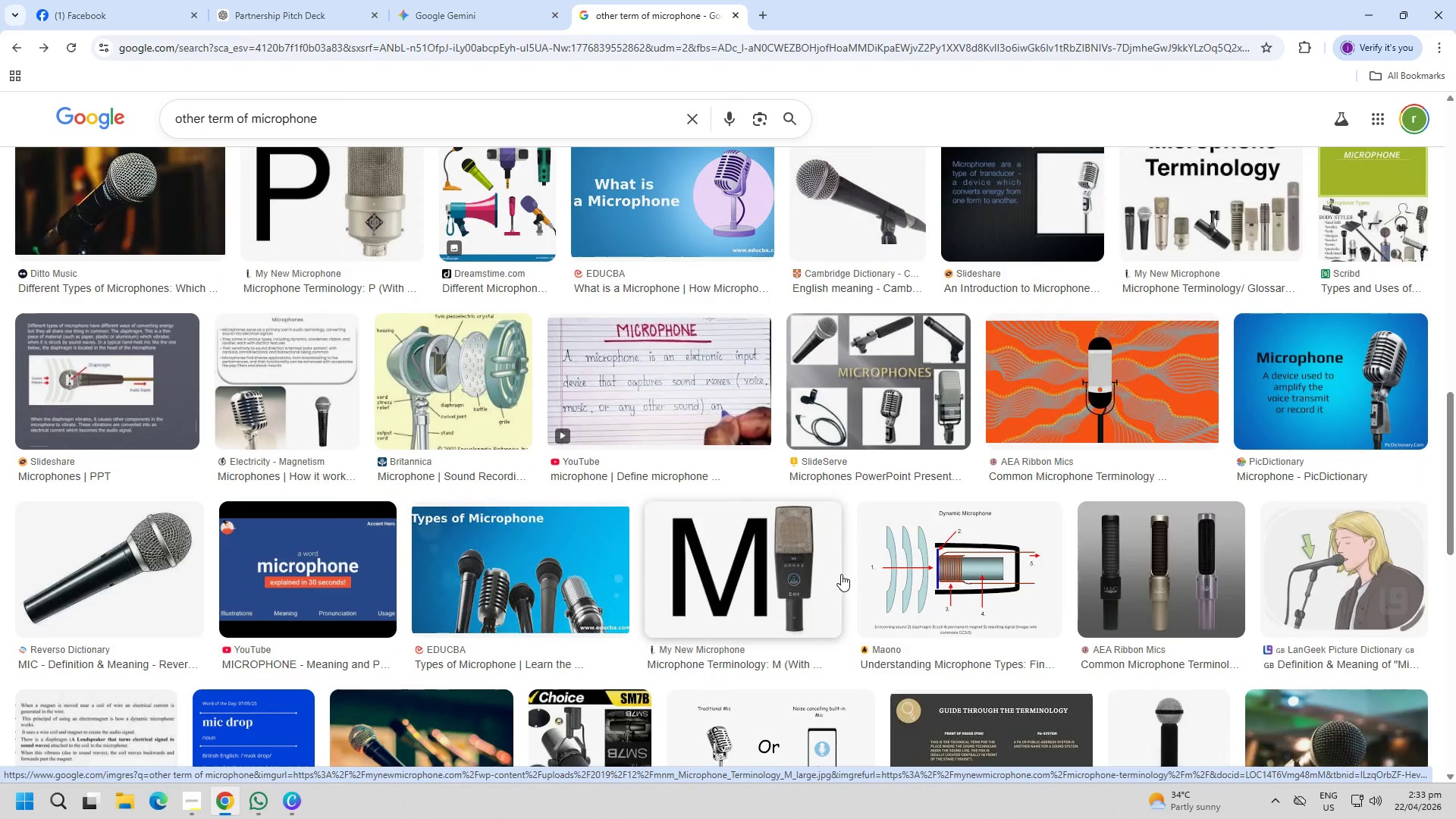 
scroll: coordinate [824, 576], scroll_direction: down, amount: 10.0
 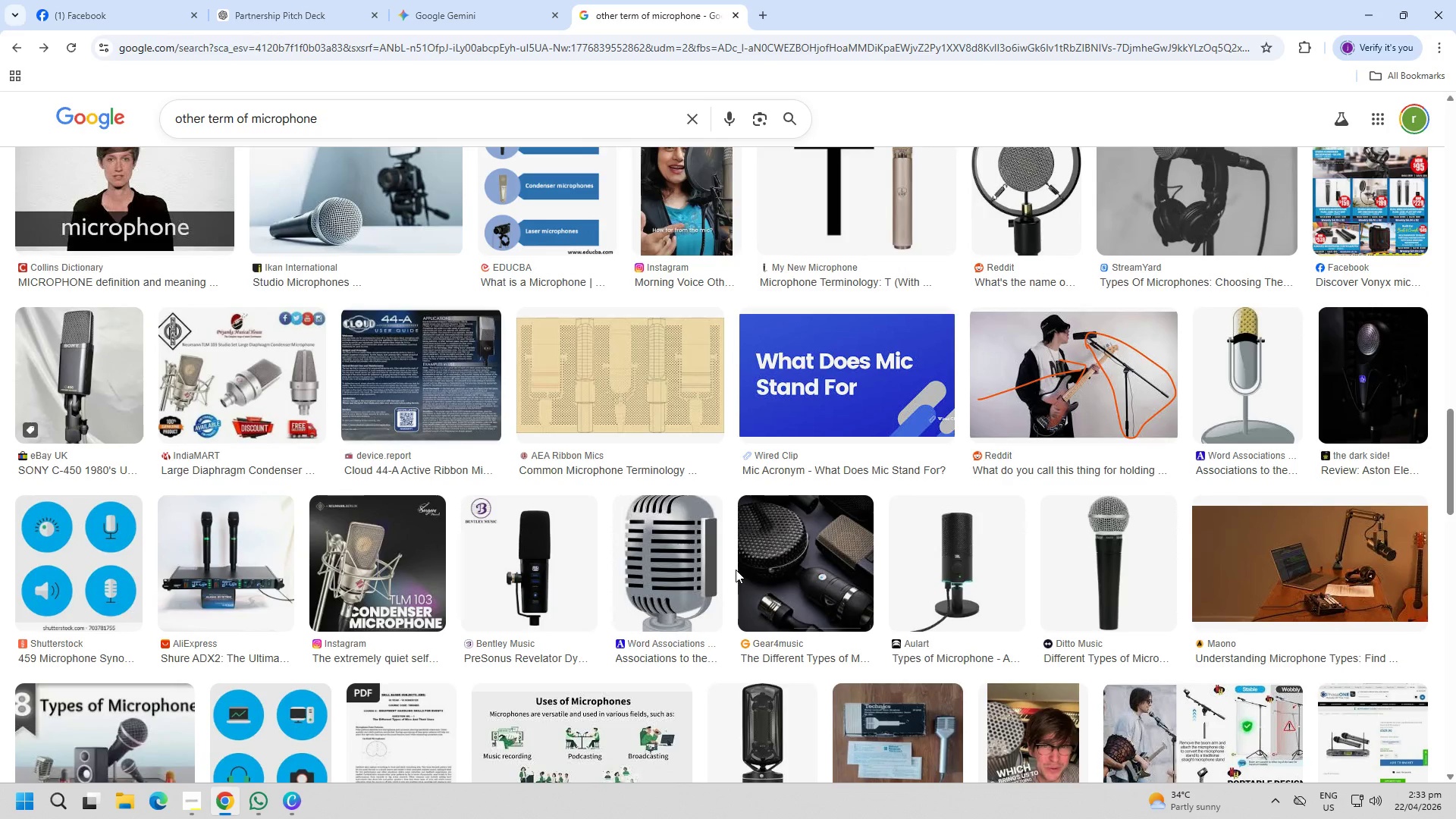 
wait(34.37)
 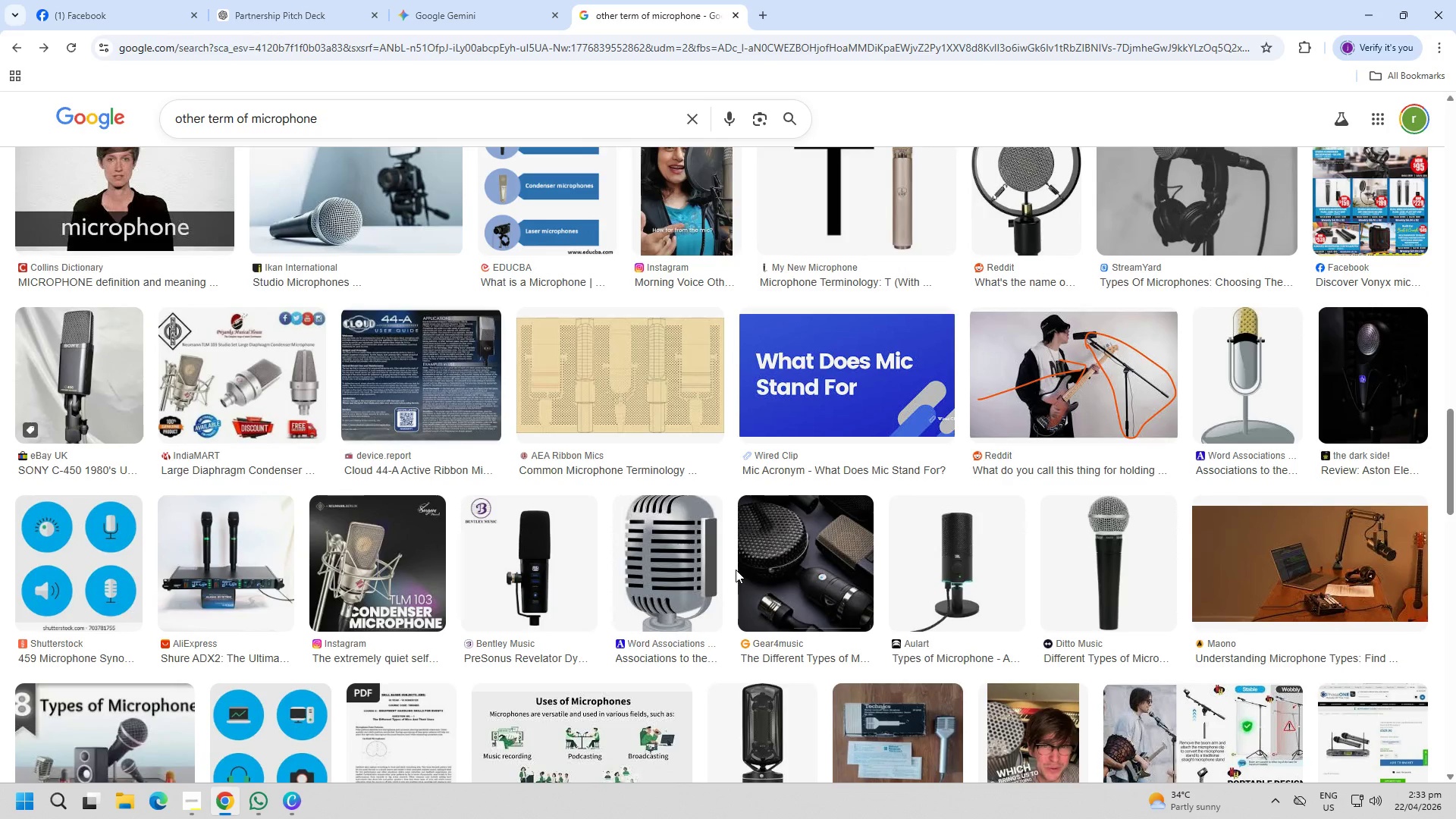 
left_click([1374, 11])
 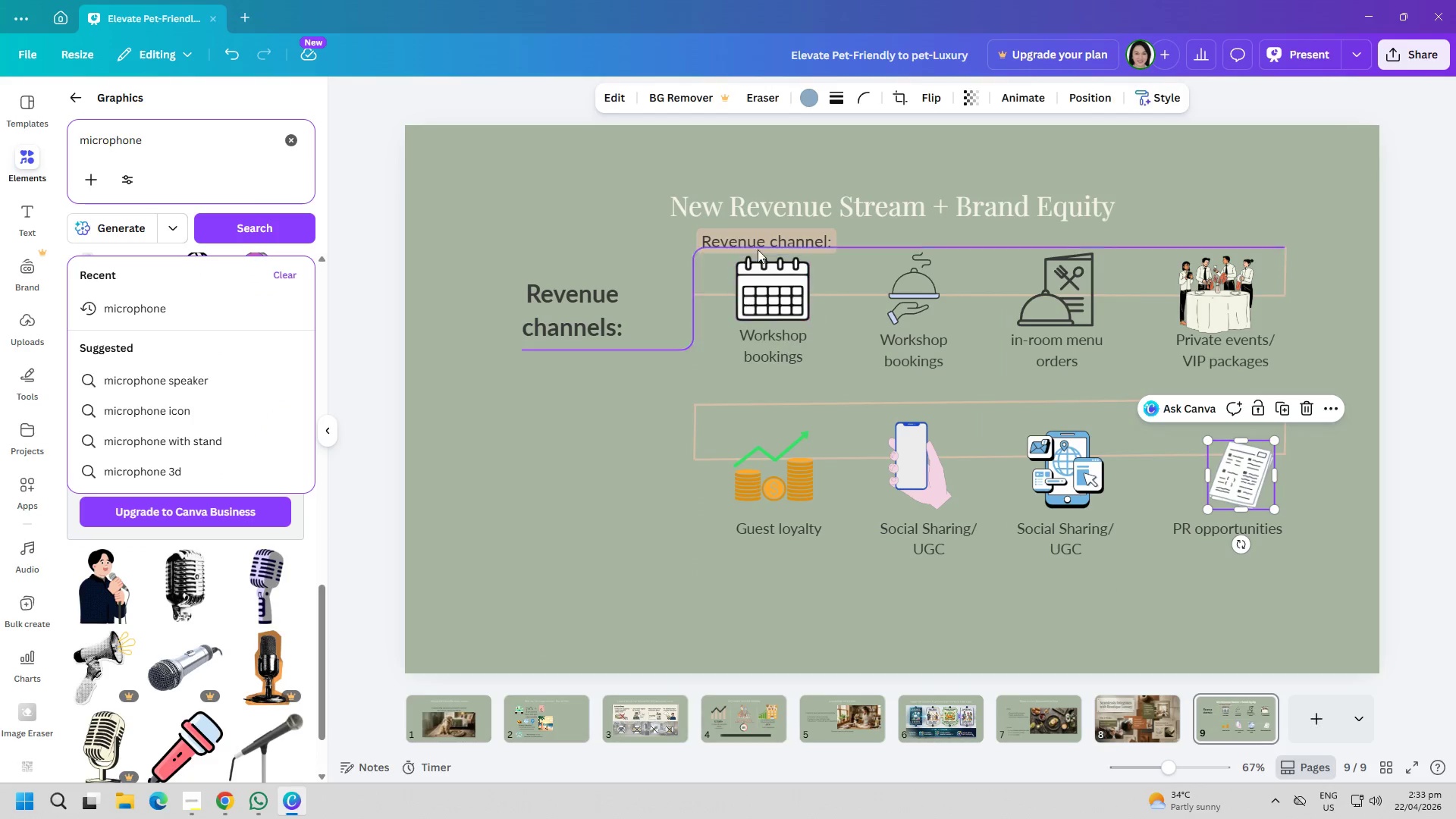 
left_click([773, 234])
 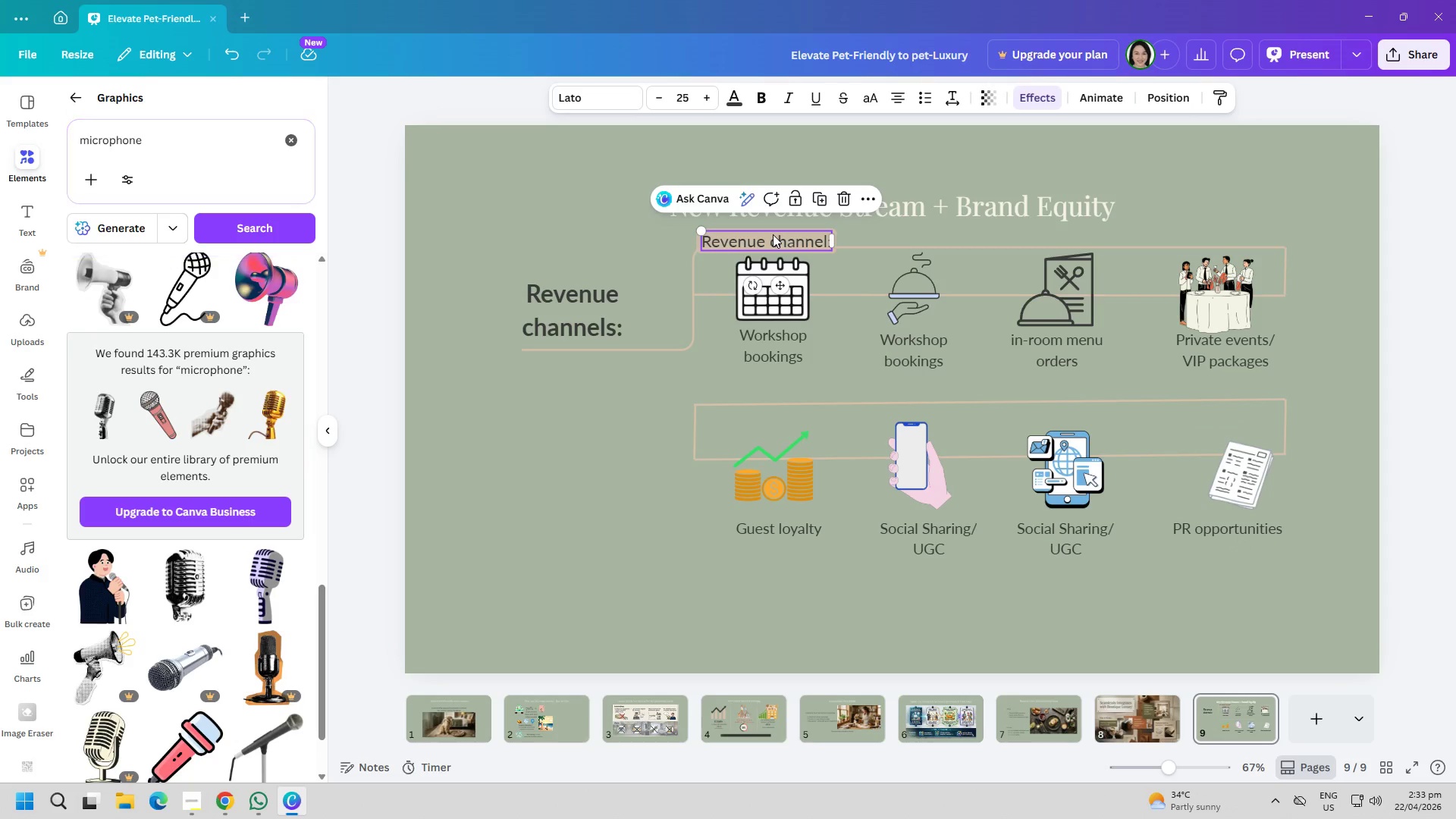 
key(Control+ControlLeft)
 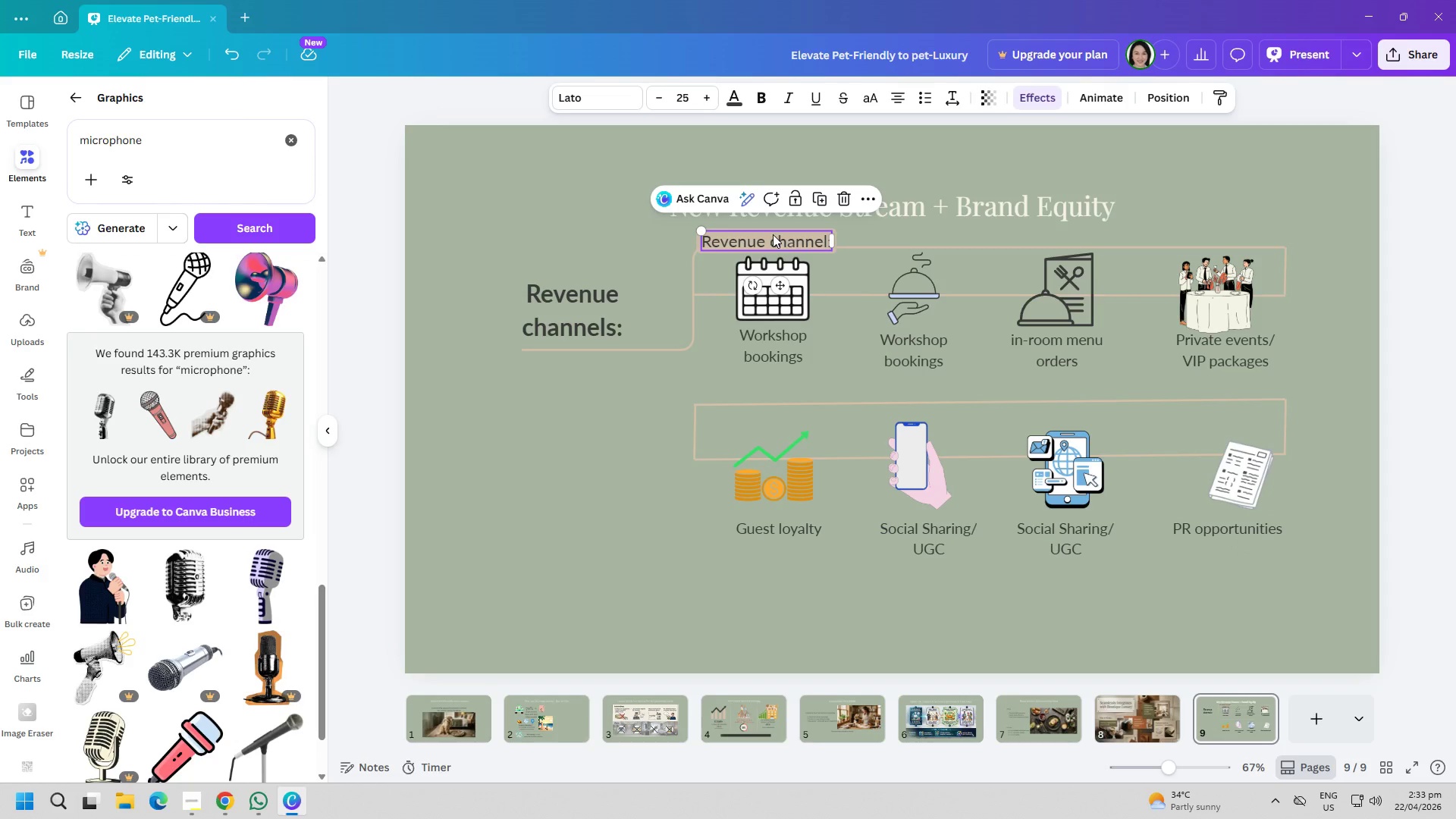 
key(Control+C)
 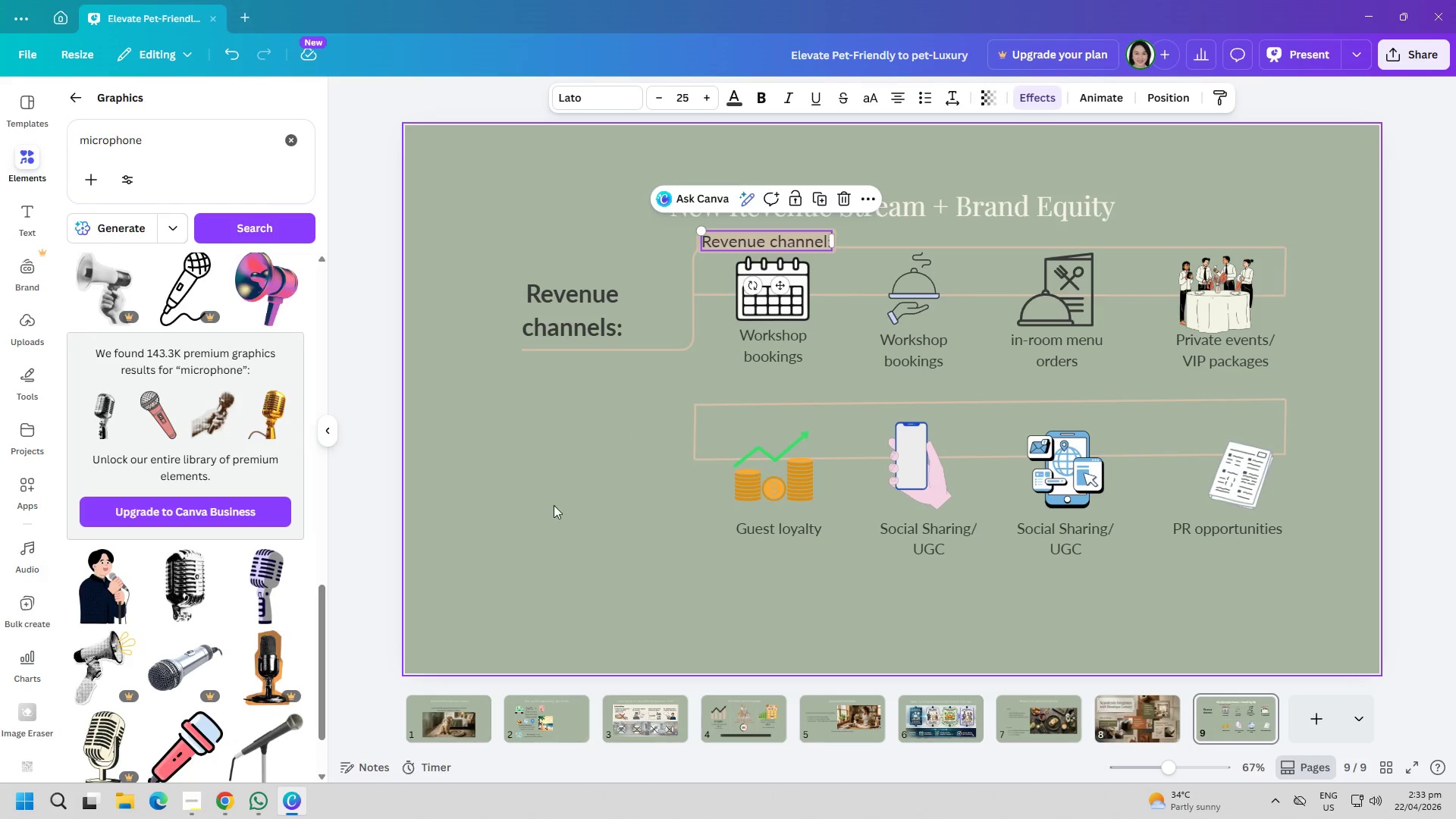 
left_click([554, 507])
 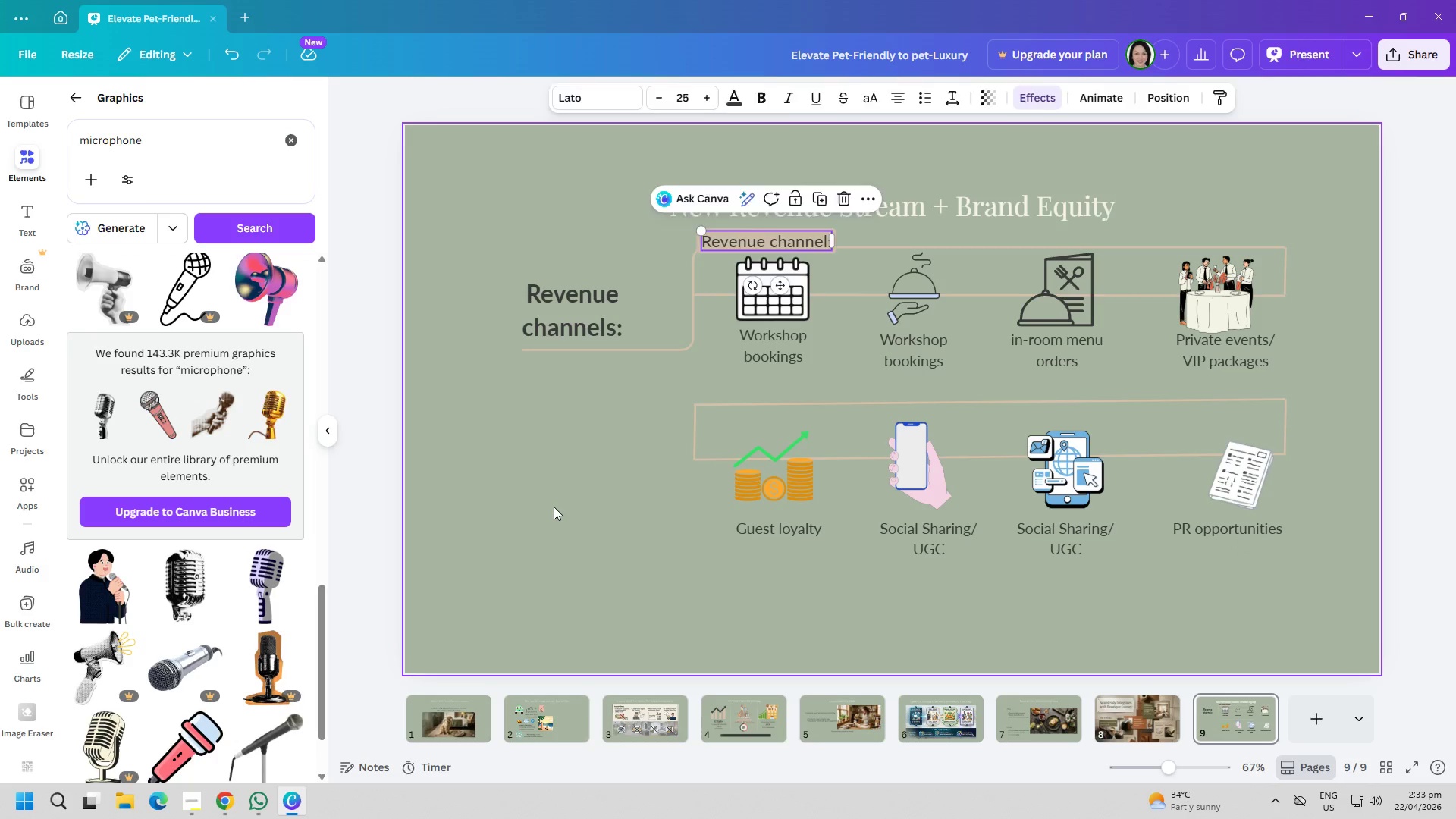 
key(Control+ControlLeft)
 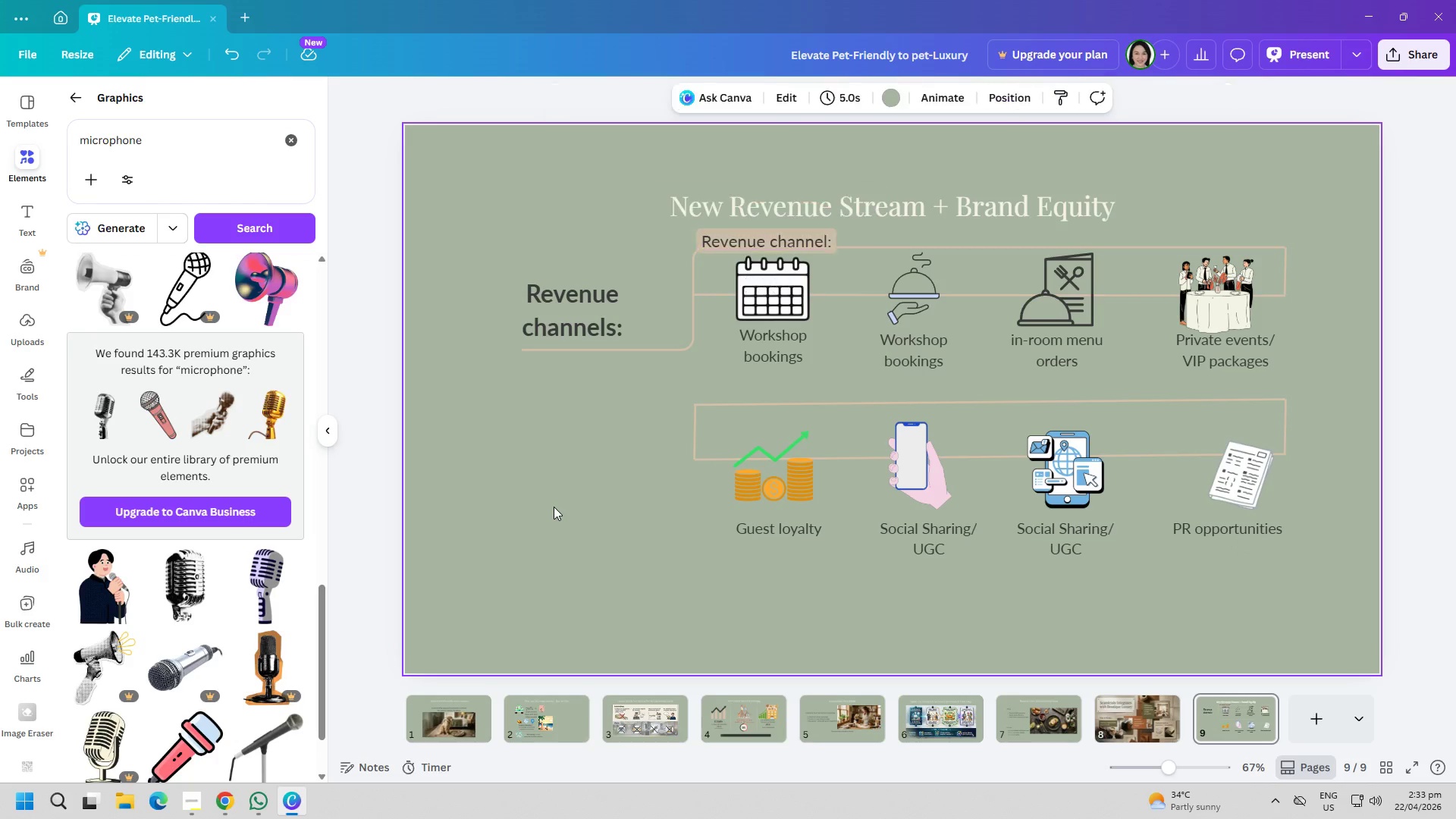 
key(Control+V)
 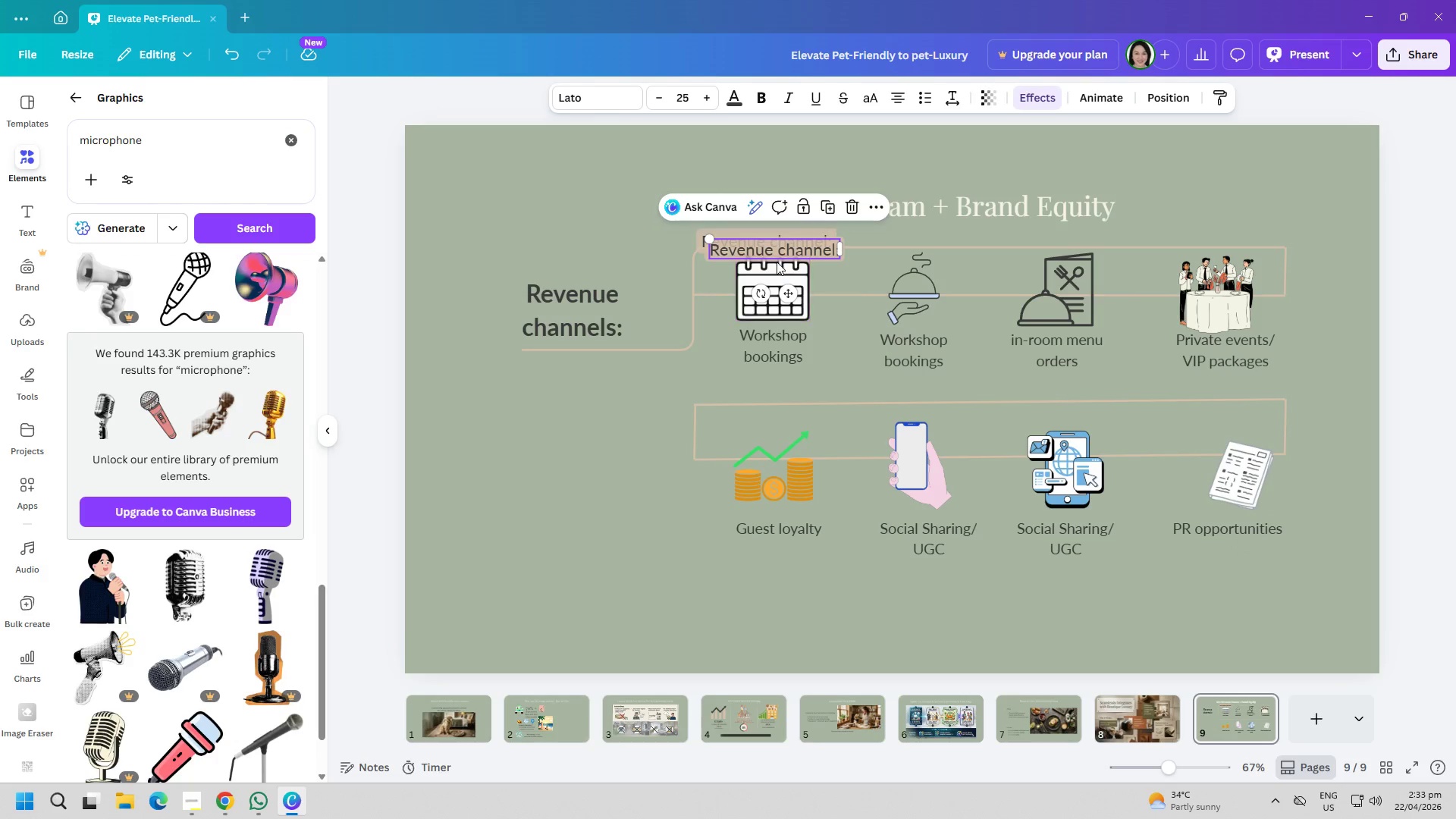 
left_click_drag(start_coordinate=[772, 251], to_coordinate=[765, 404])
 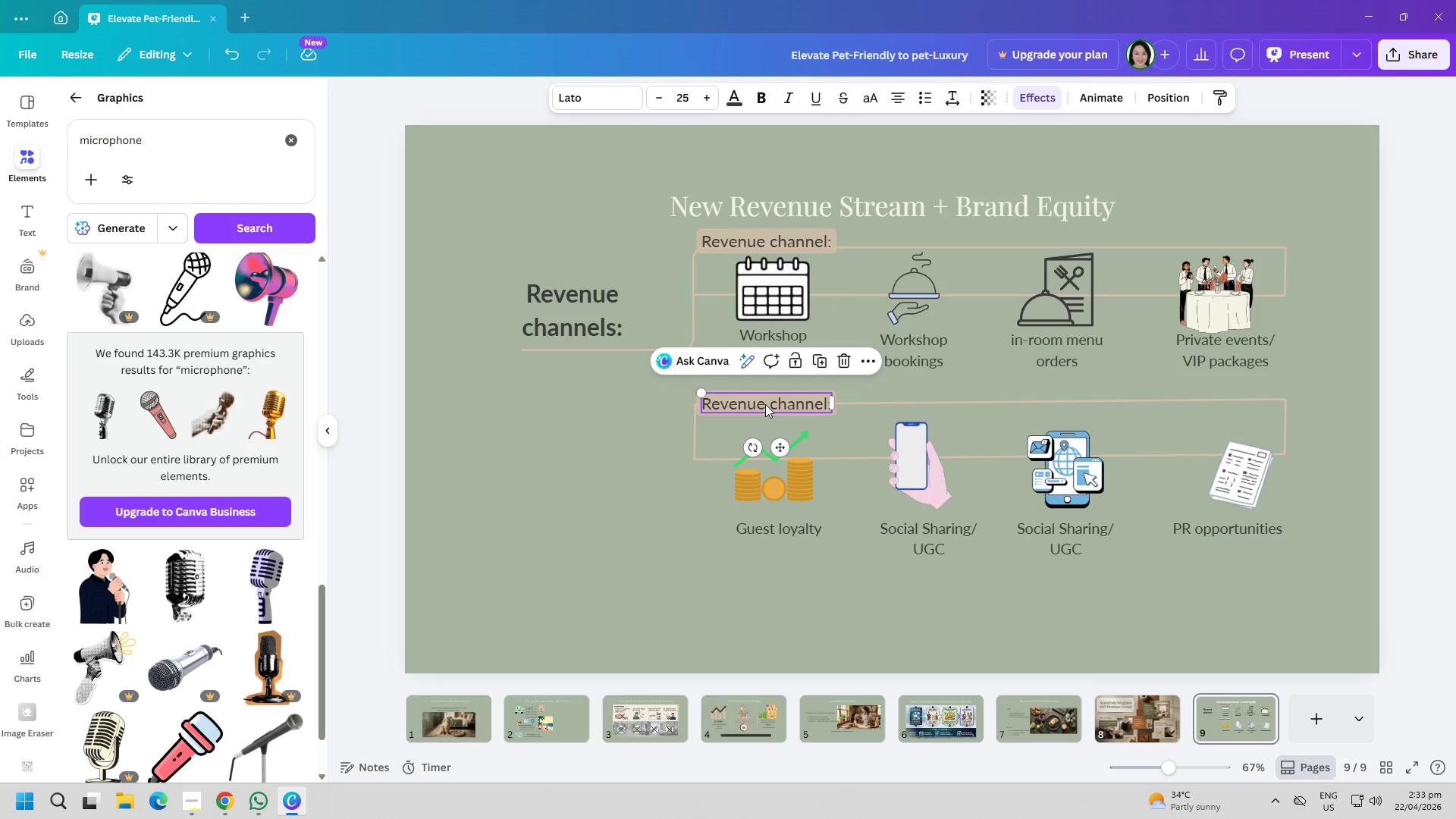 
double_click([765, 404])
 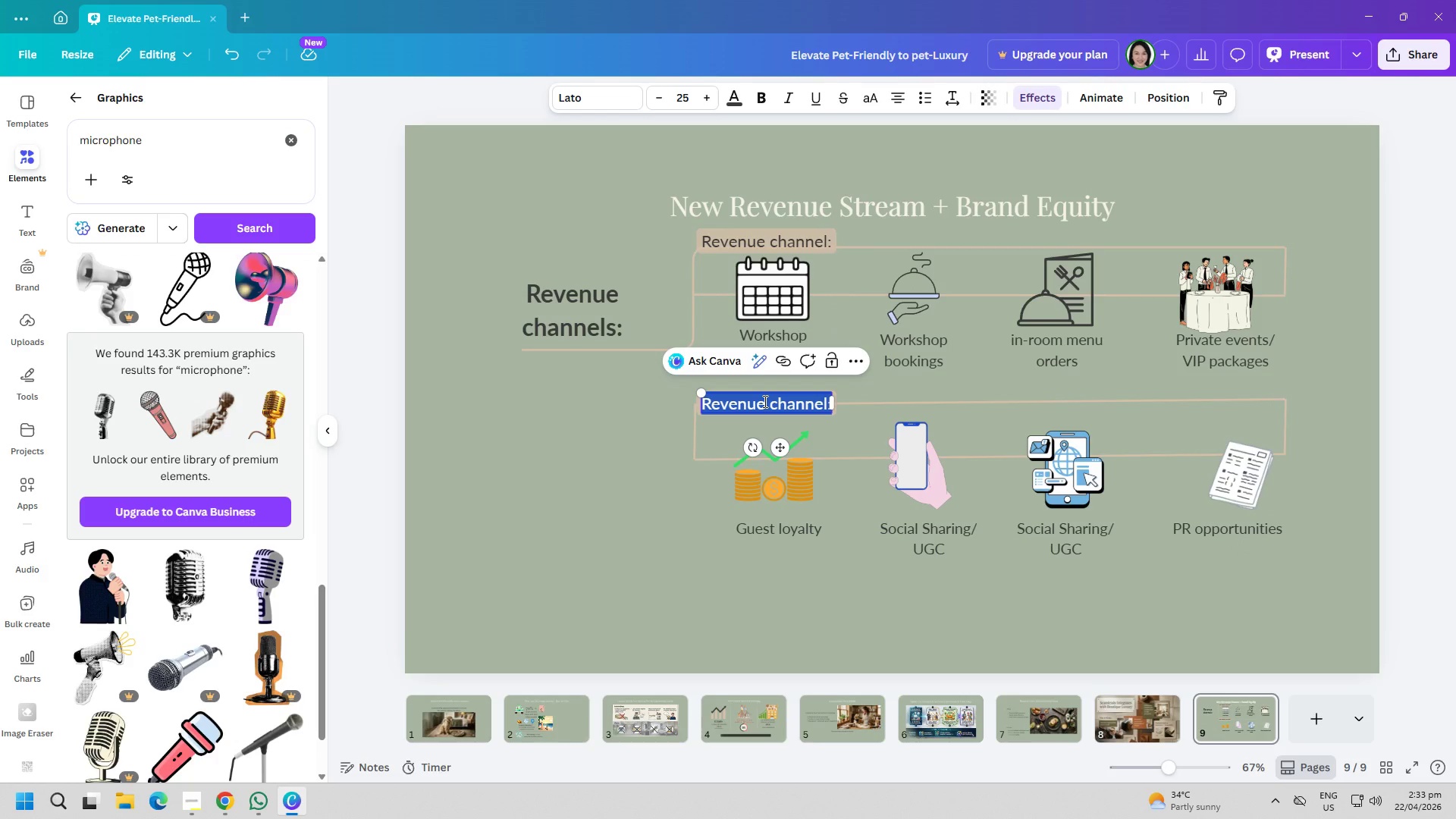 
type(Intangible Value:)
 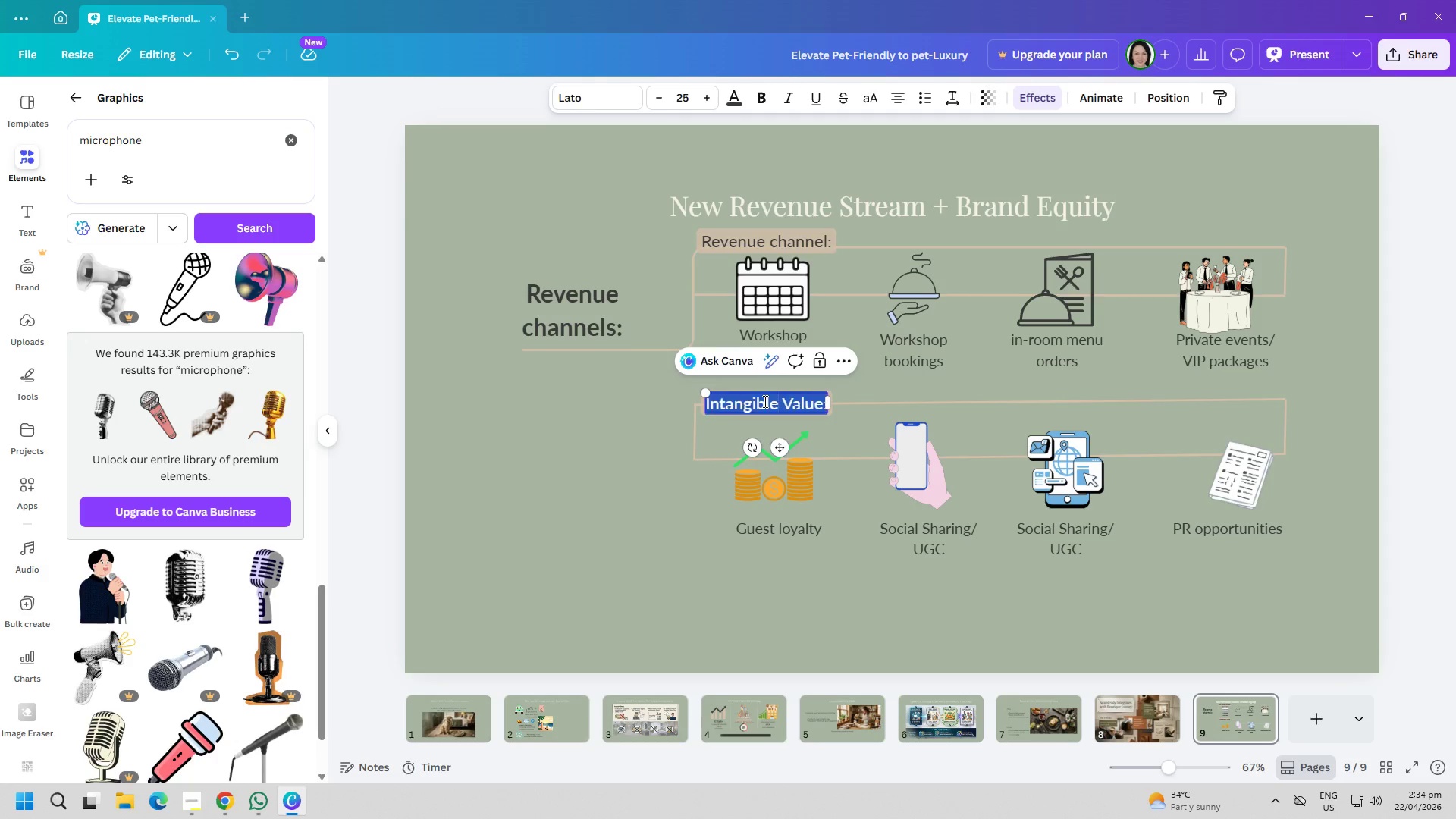 
 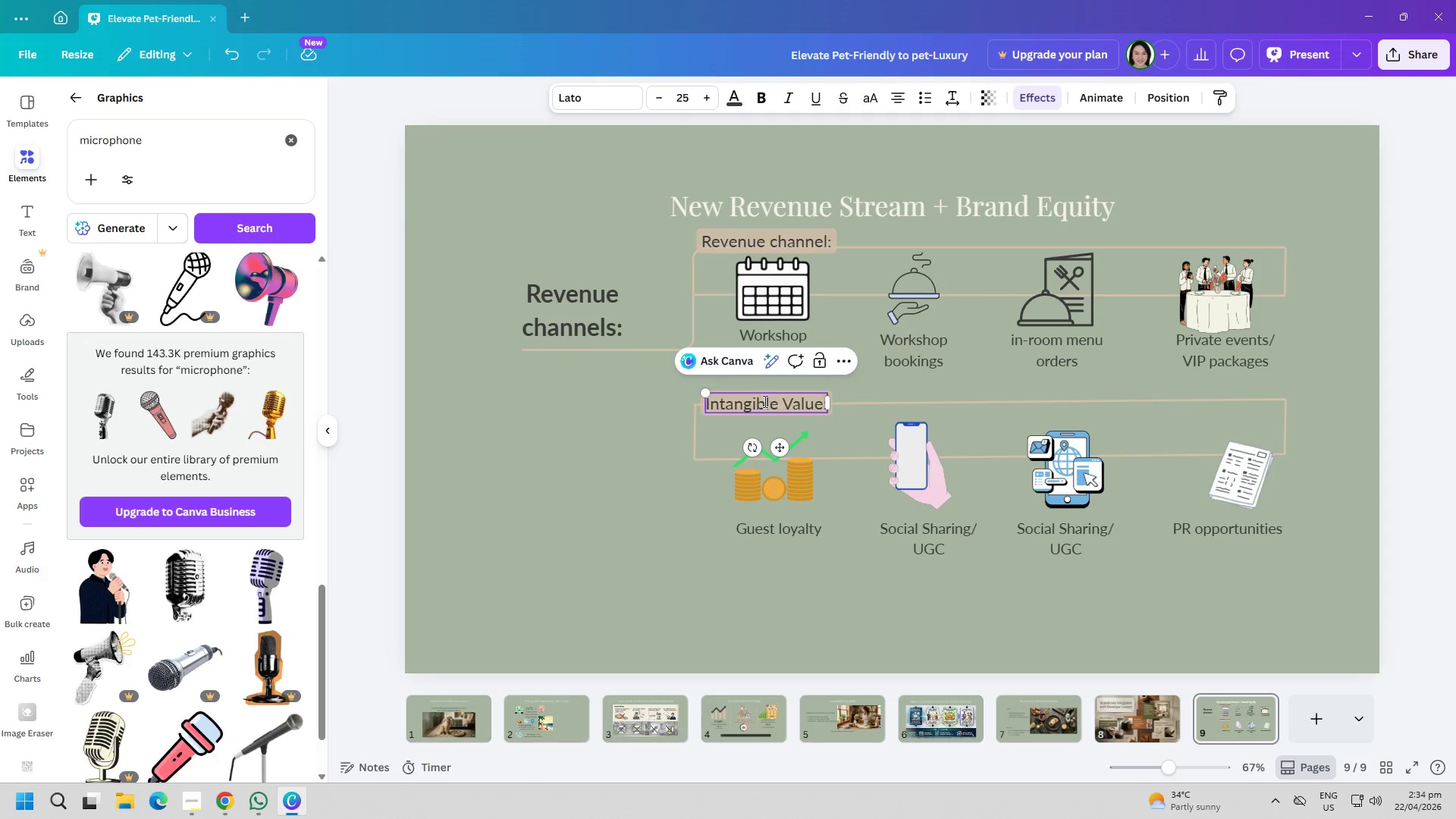 
key(Control+ControlLeft)
 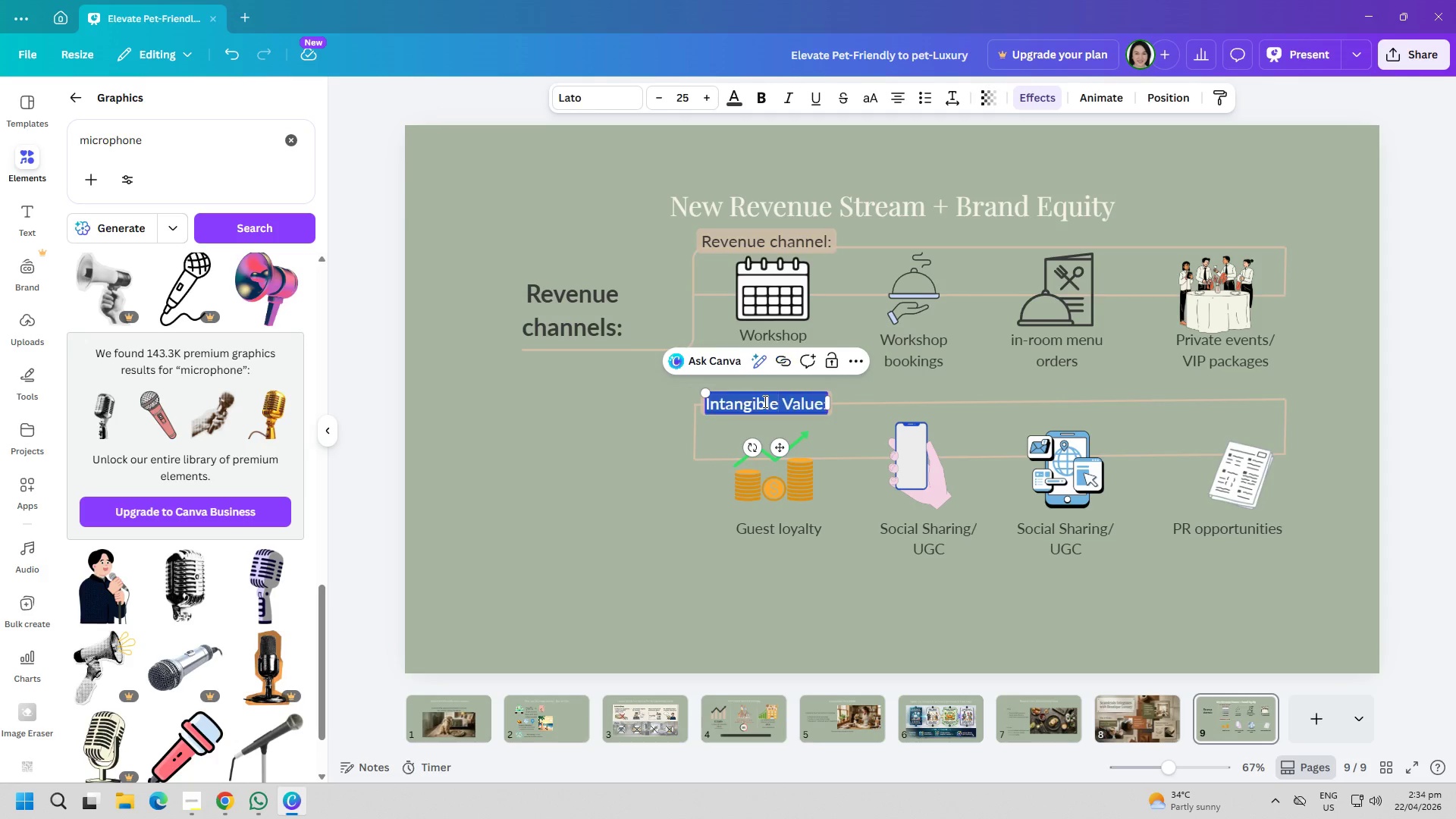 
key(Control+A)
 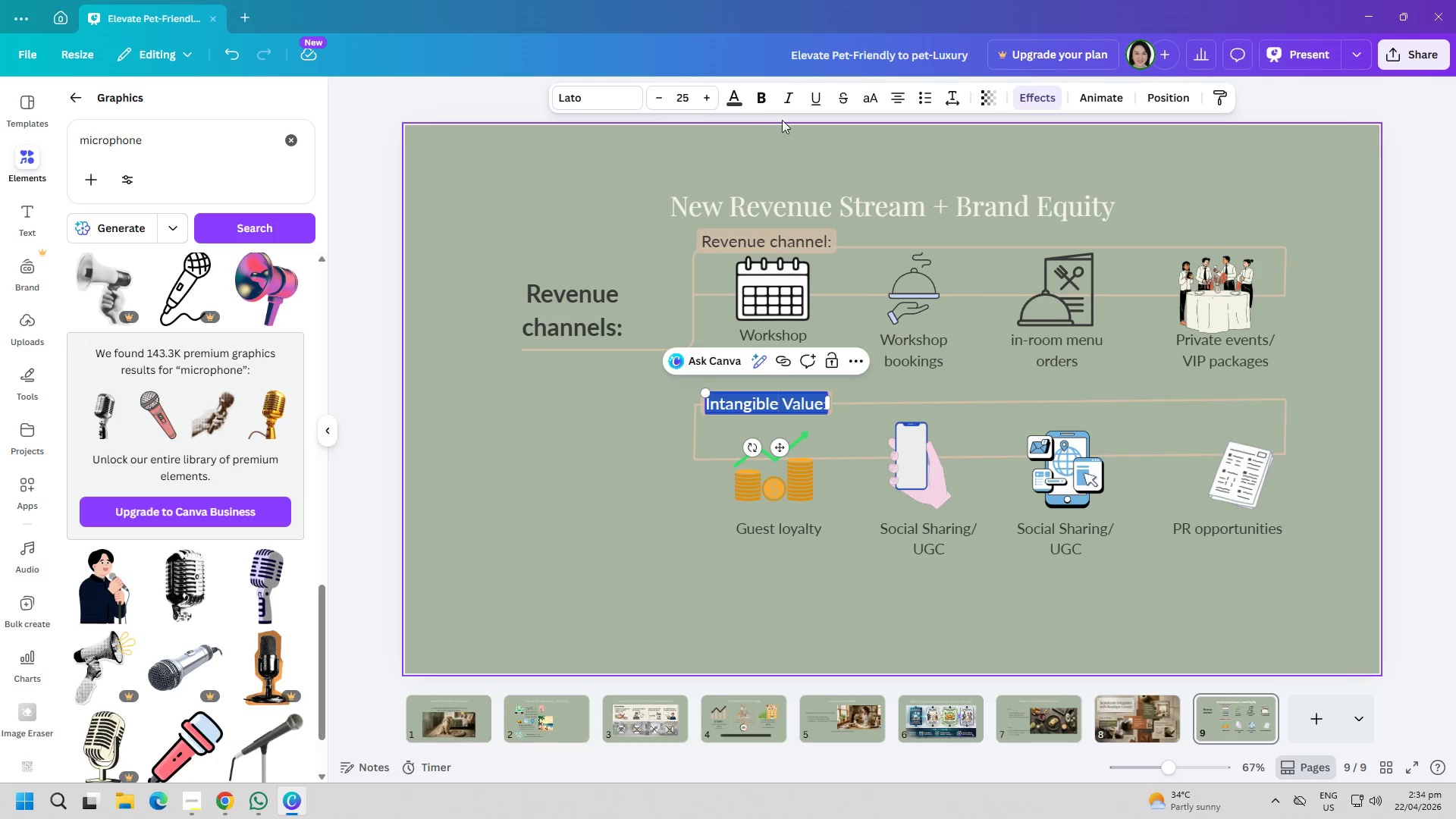 
left_click([736, 96])
 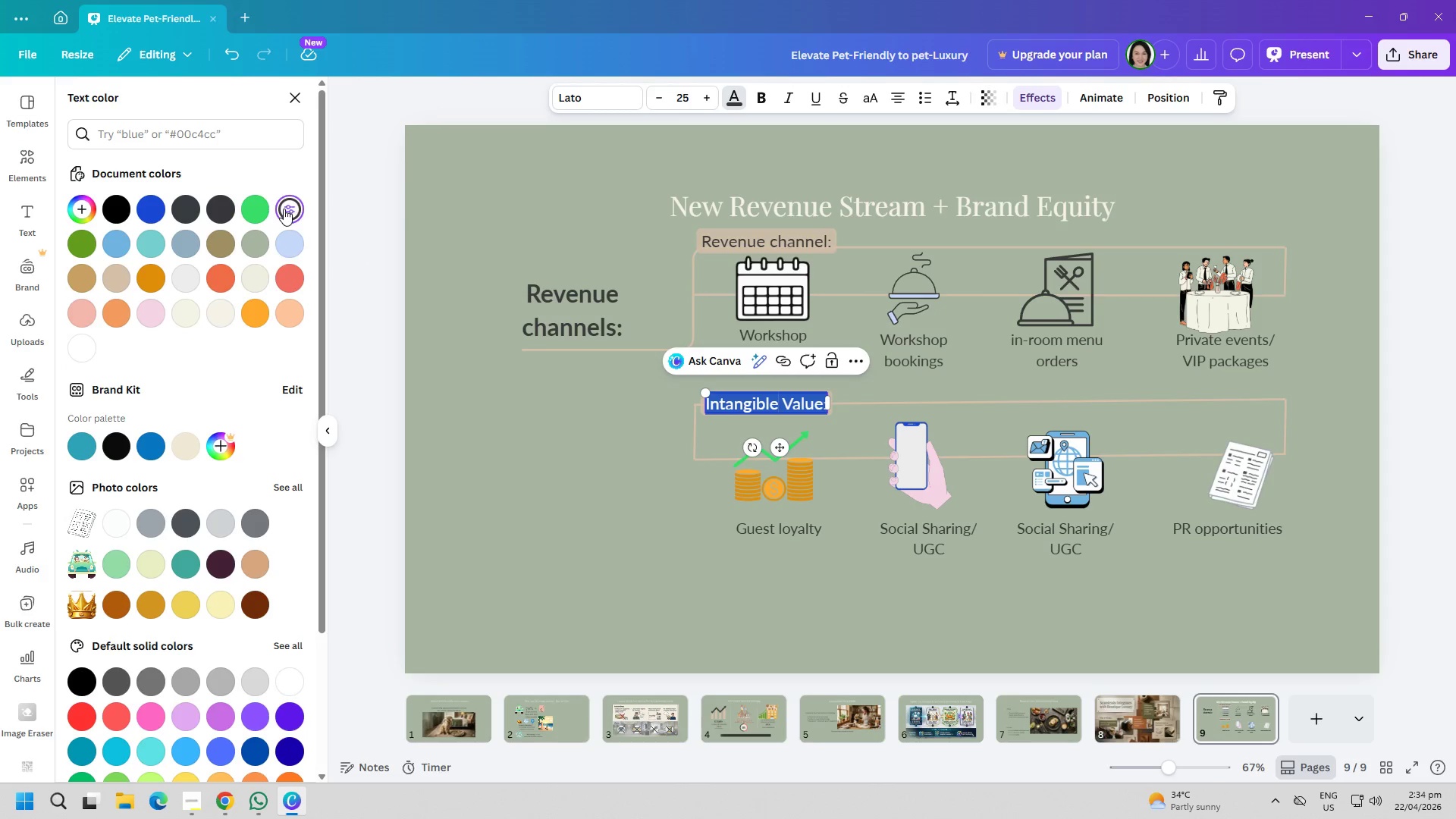 
left_click([284, 209])
 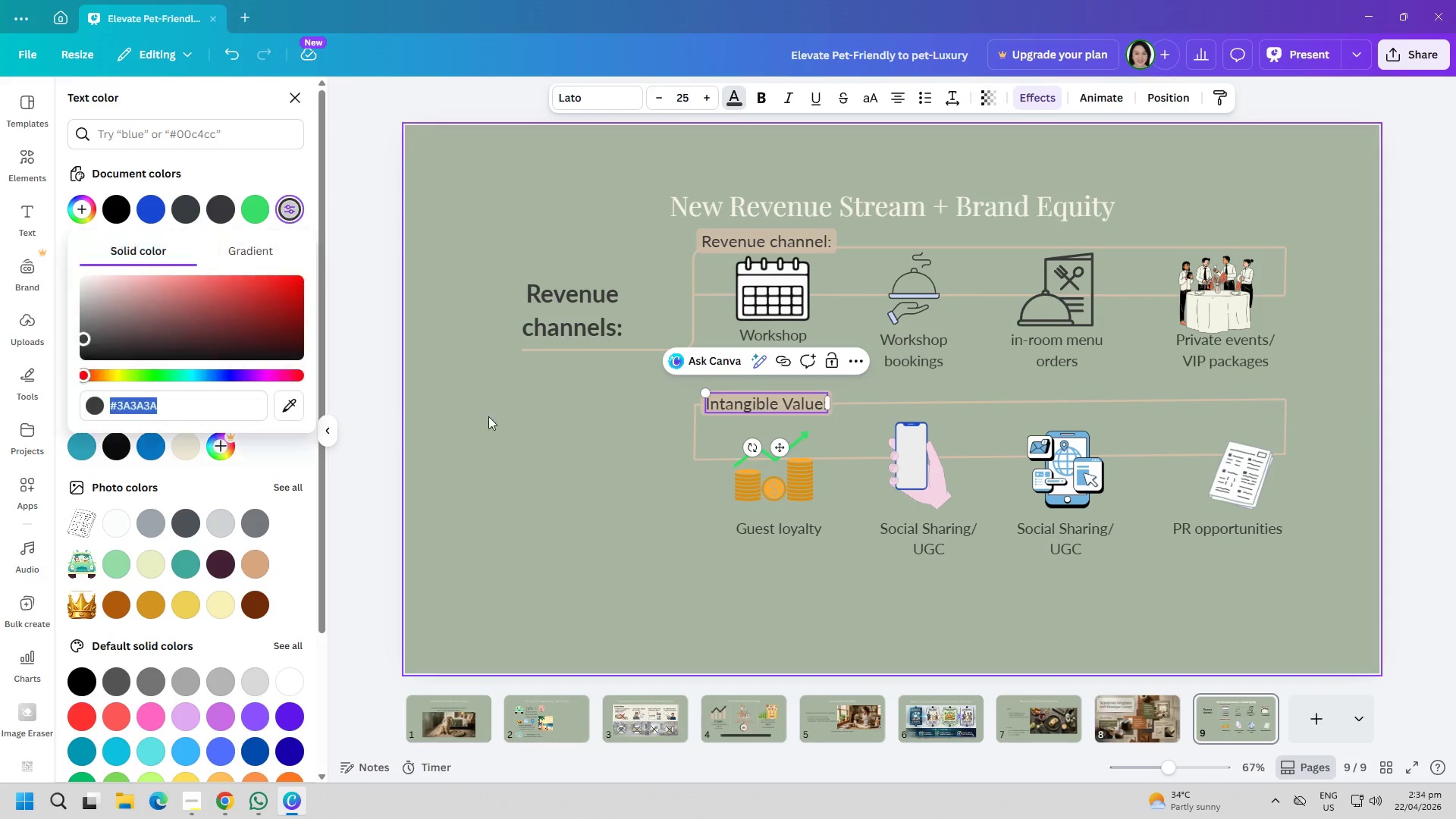 
double_click([548, 466])
 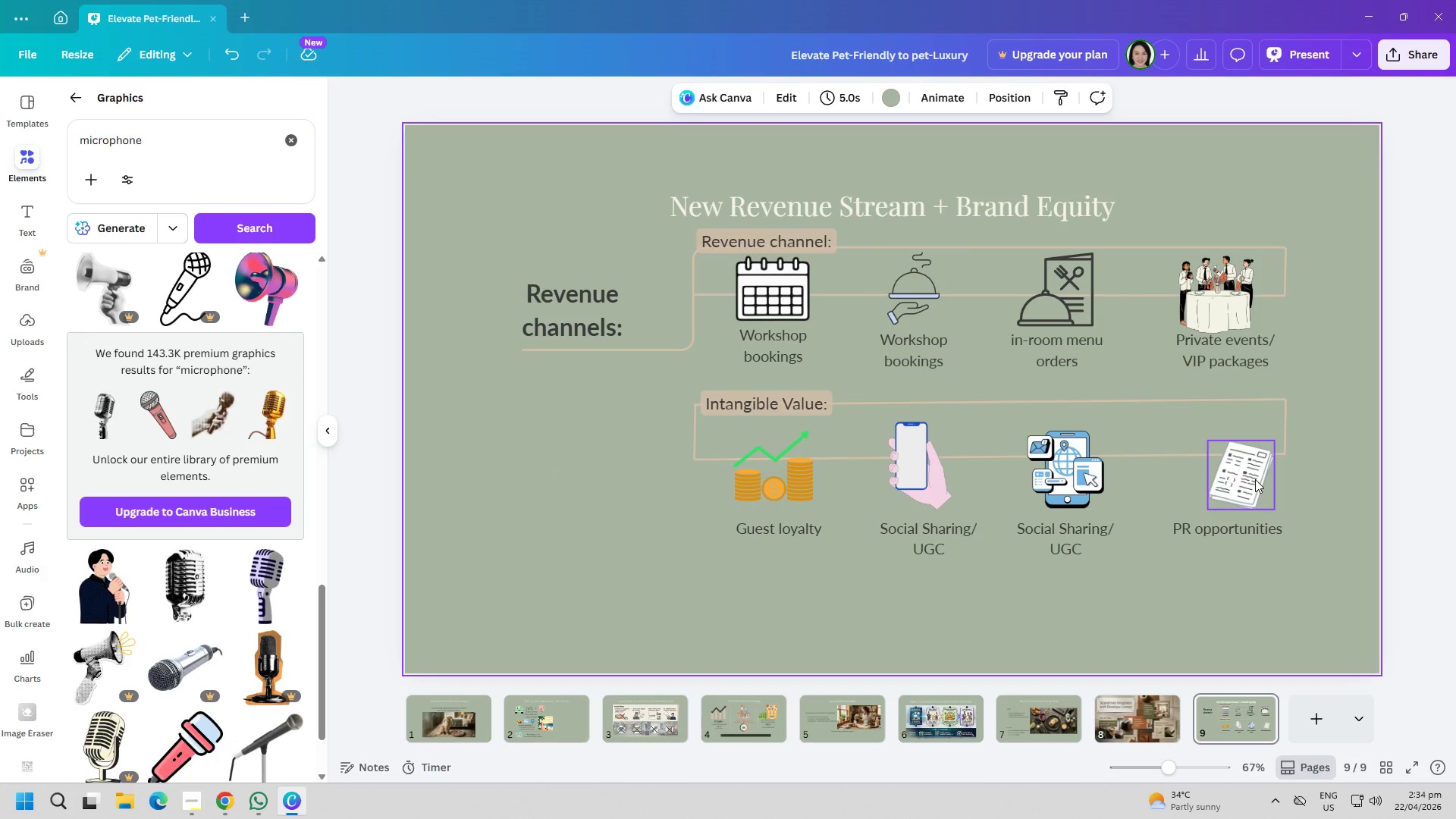 
wait(17.56)
 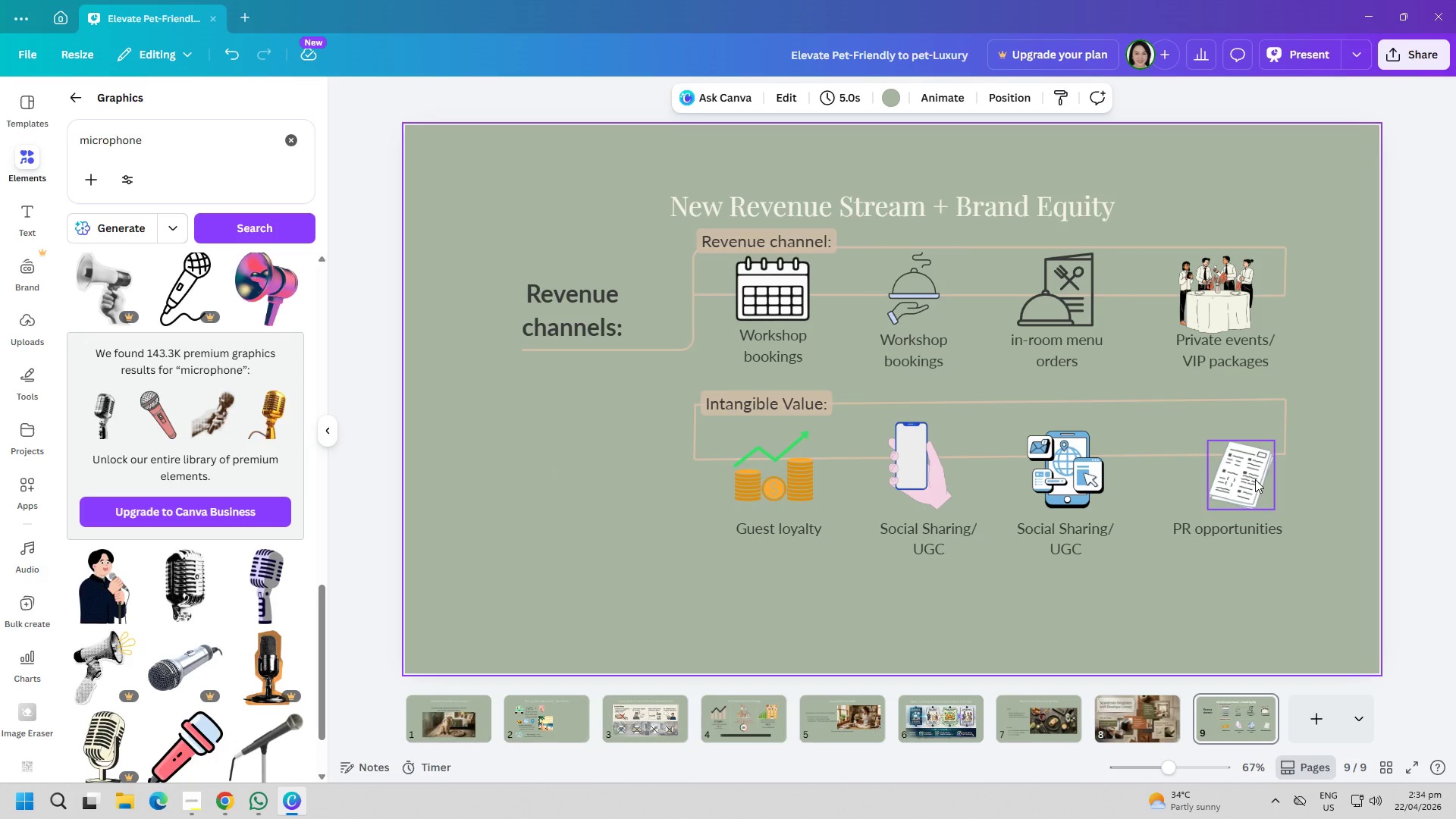 
left_click([1254, 493])
 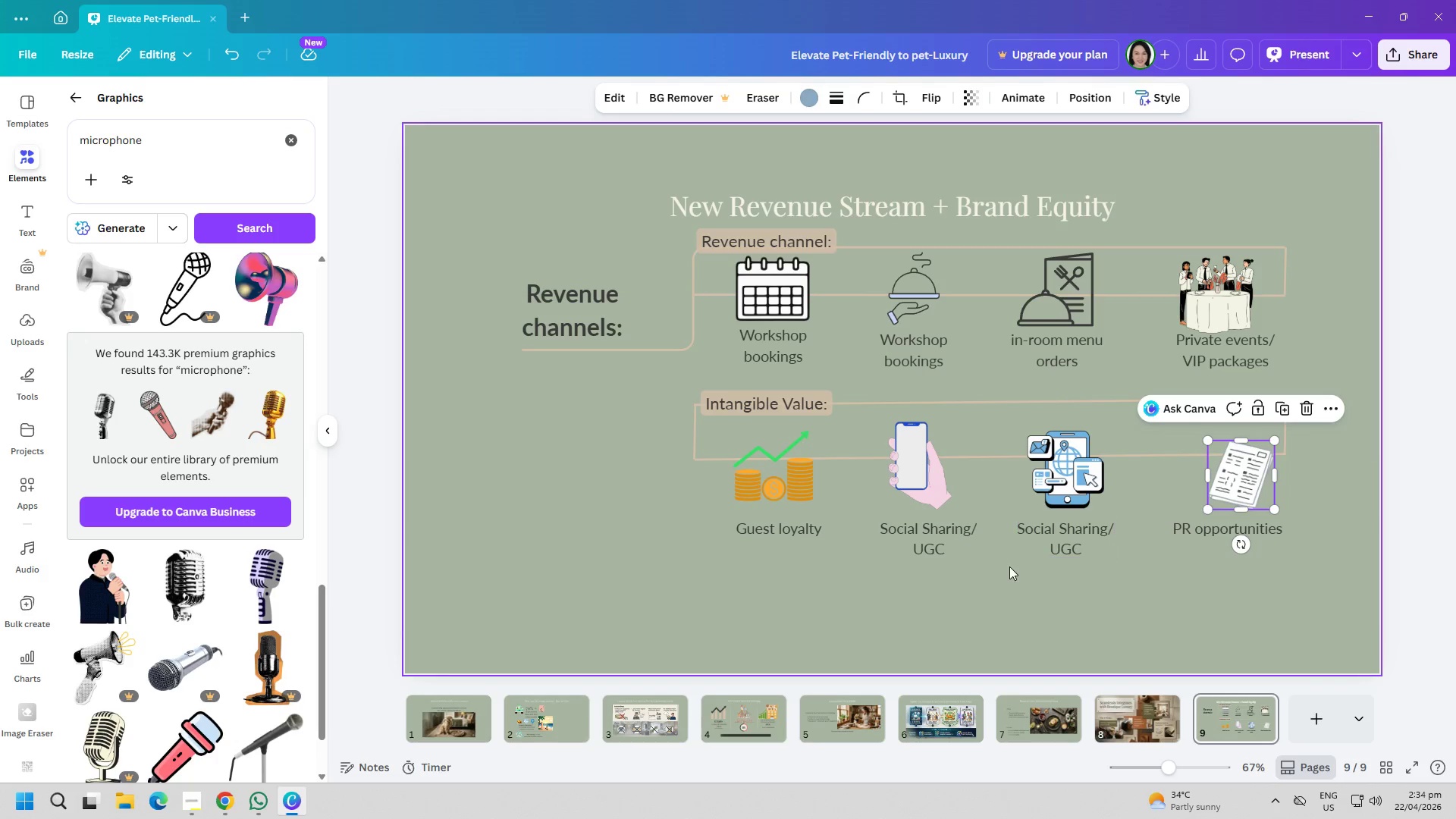 
double_click([1009, 566])
 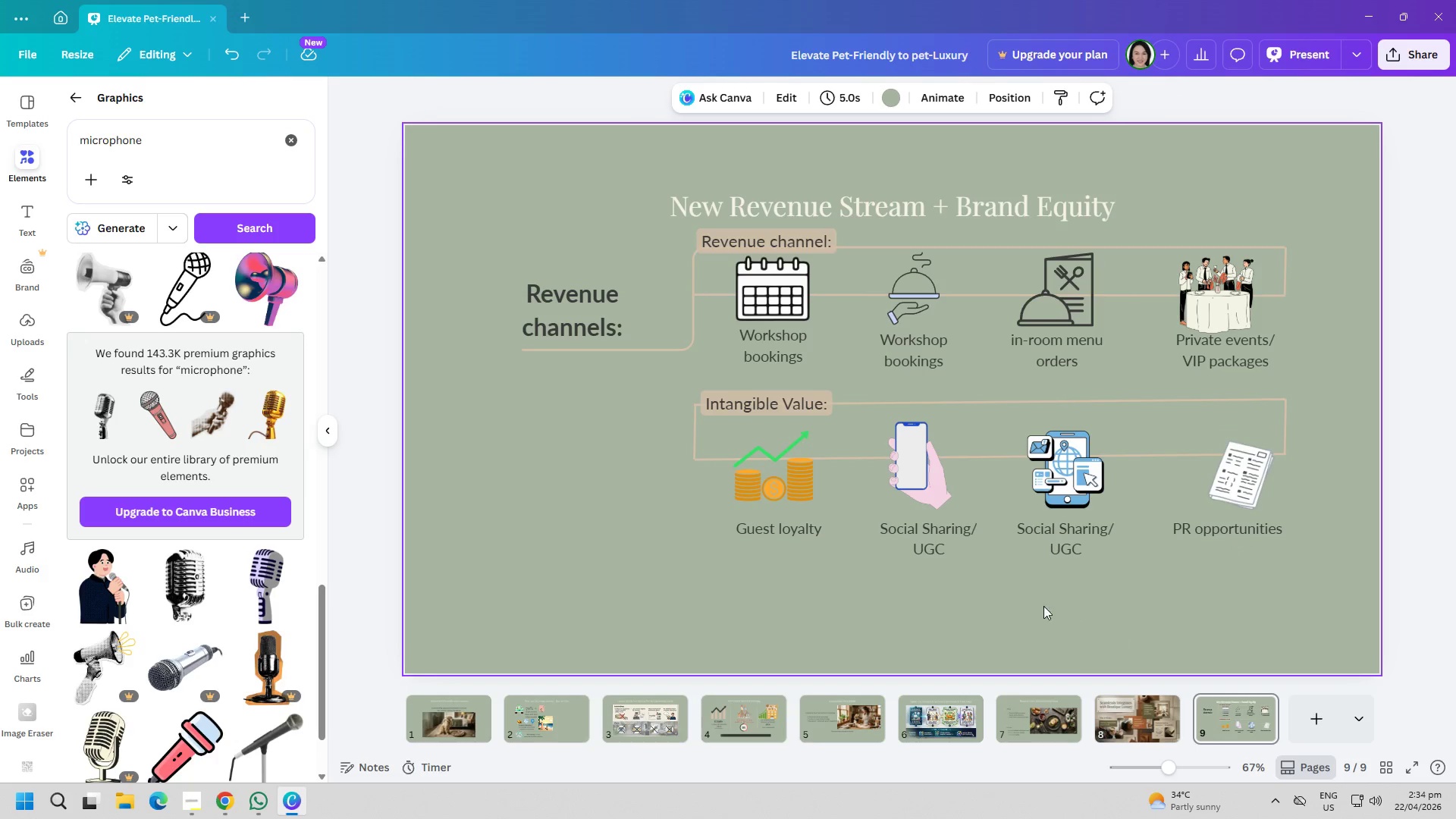 
left_click([993, 616])
 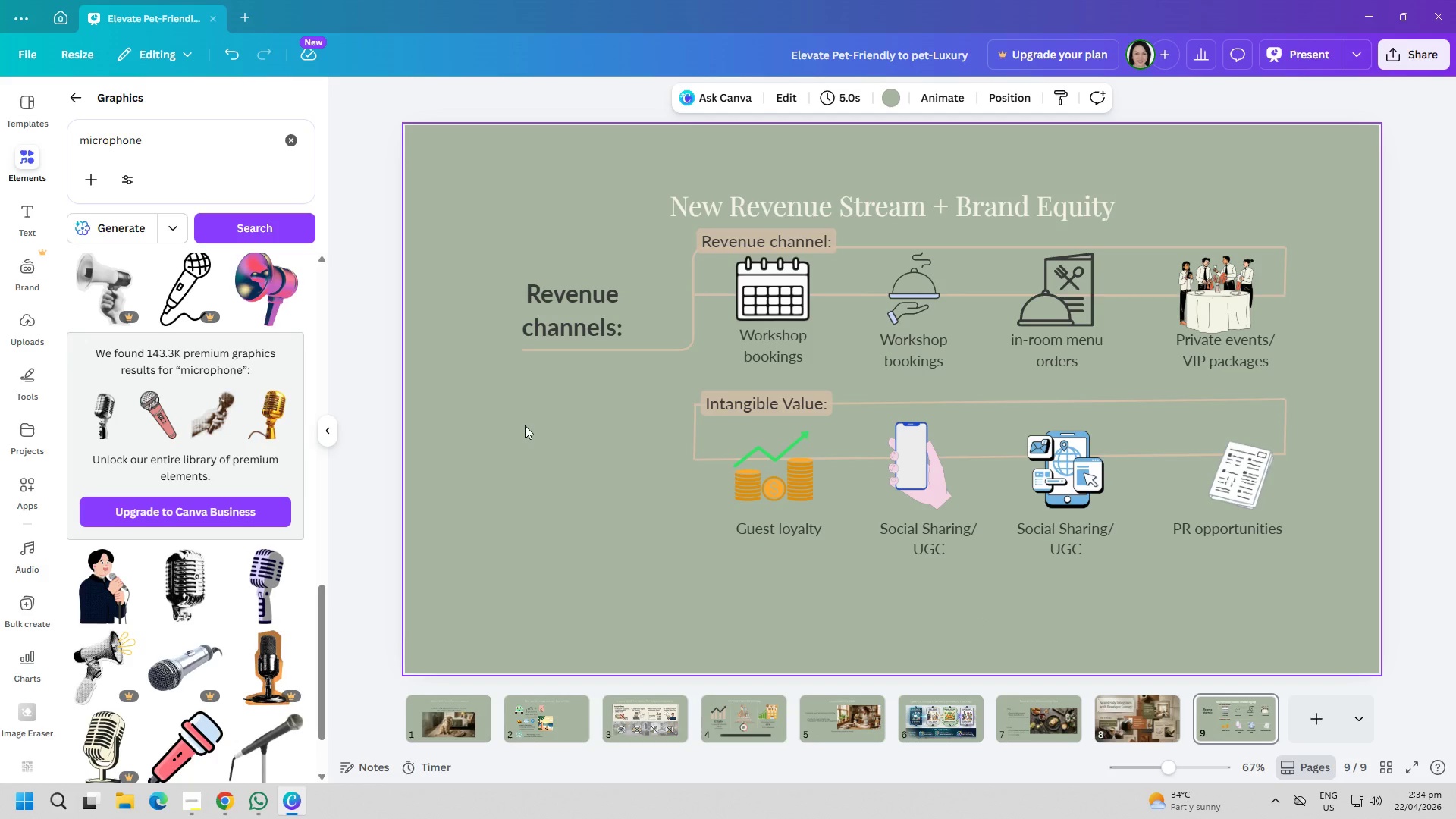 
left_click_drag(start_coordinate=[518, 351], to_coordinate=[507, 351])
 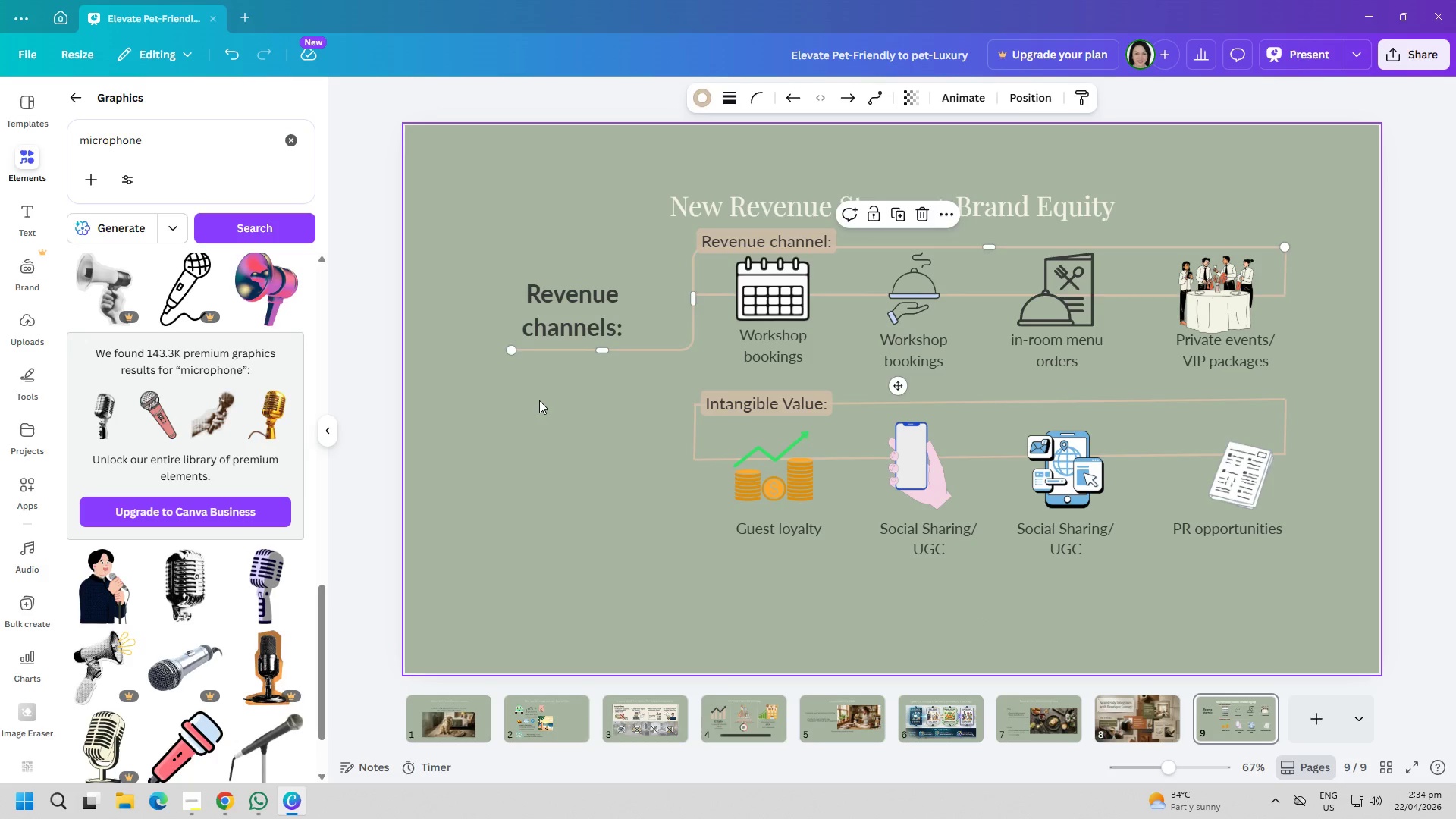 
left_click([539, 400])
 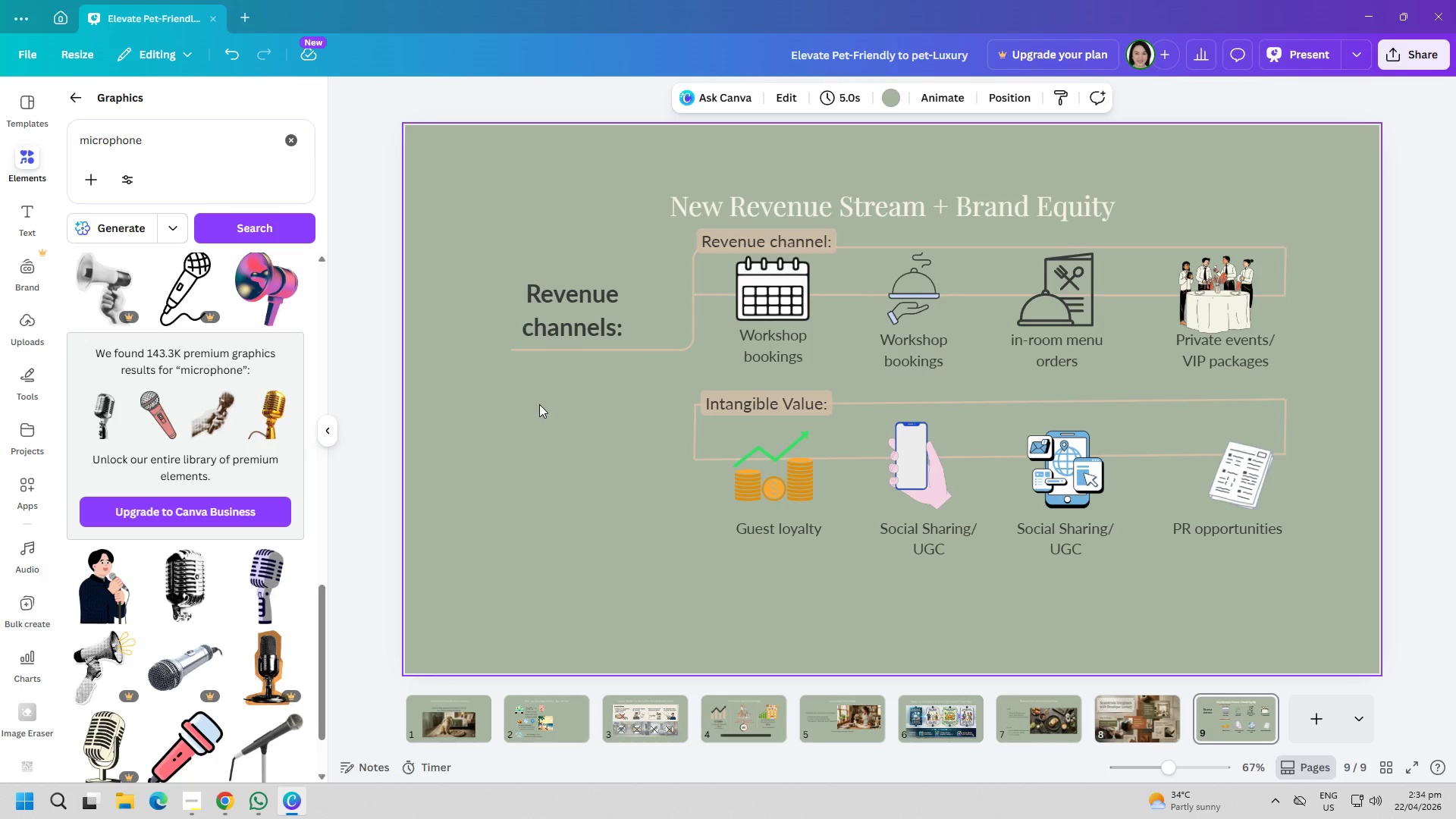 
left_click([513, 353])
 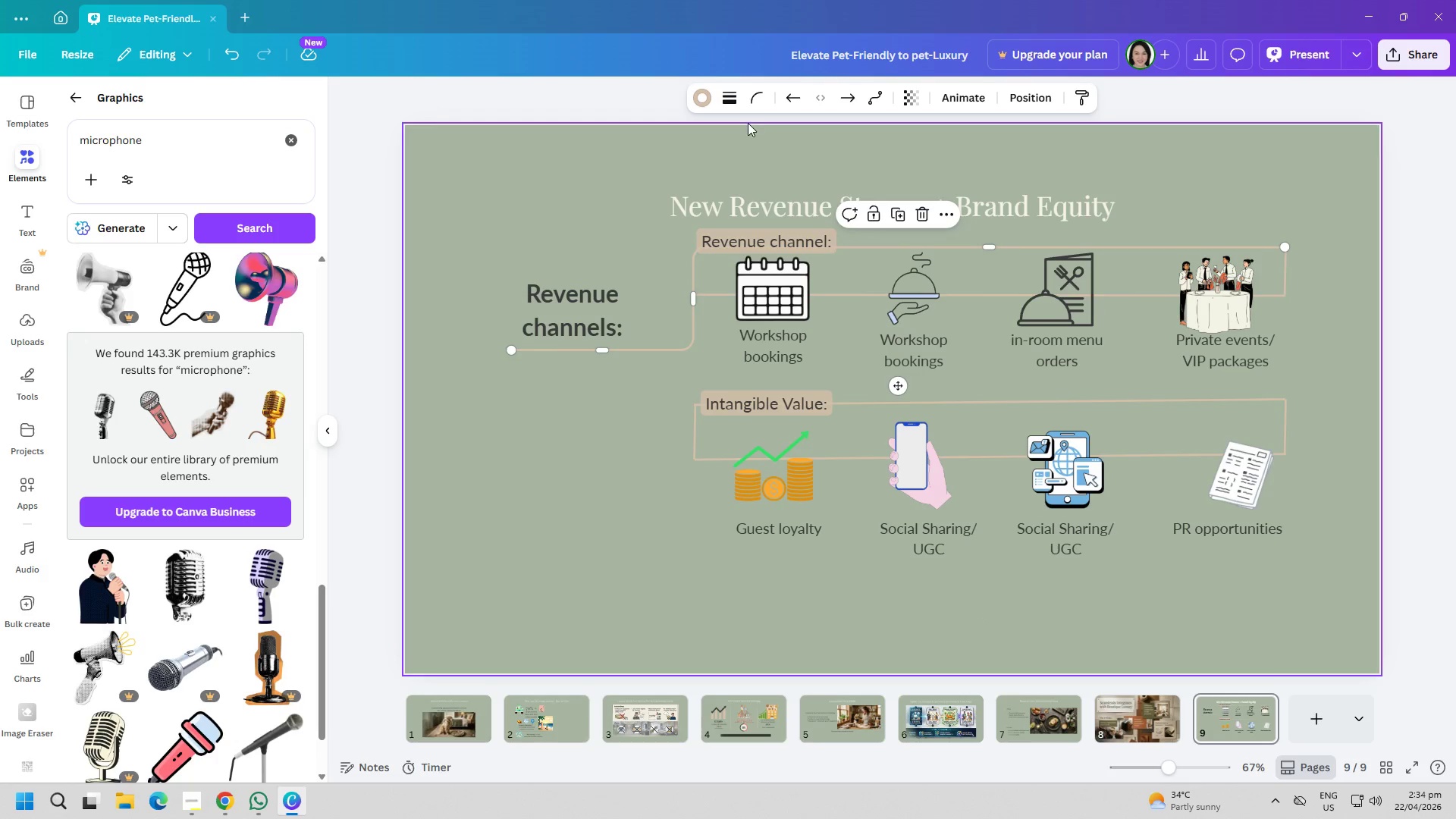 
left_click([790, 98])
 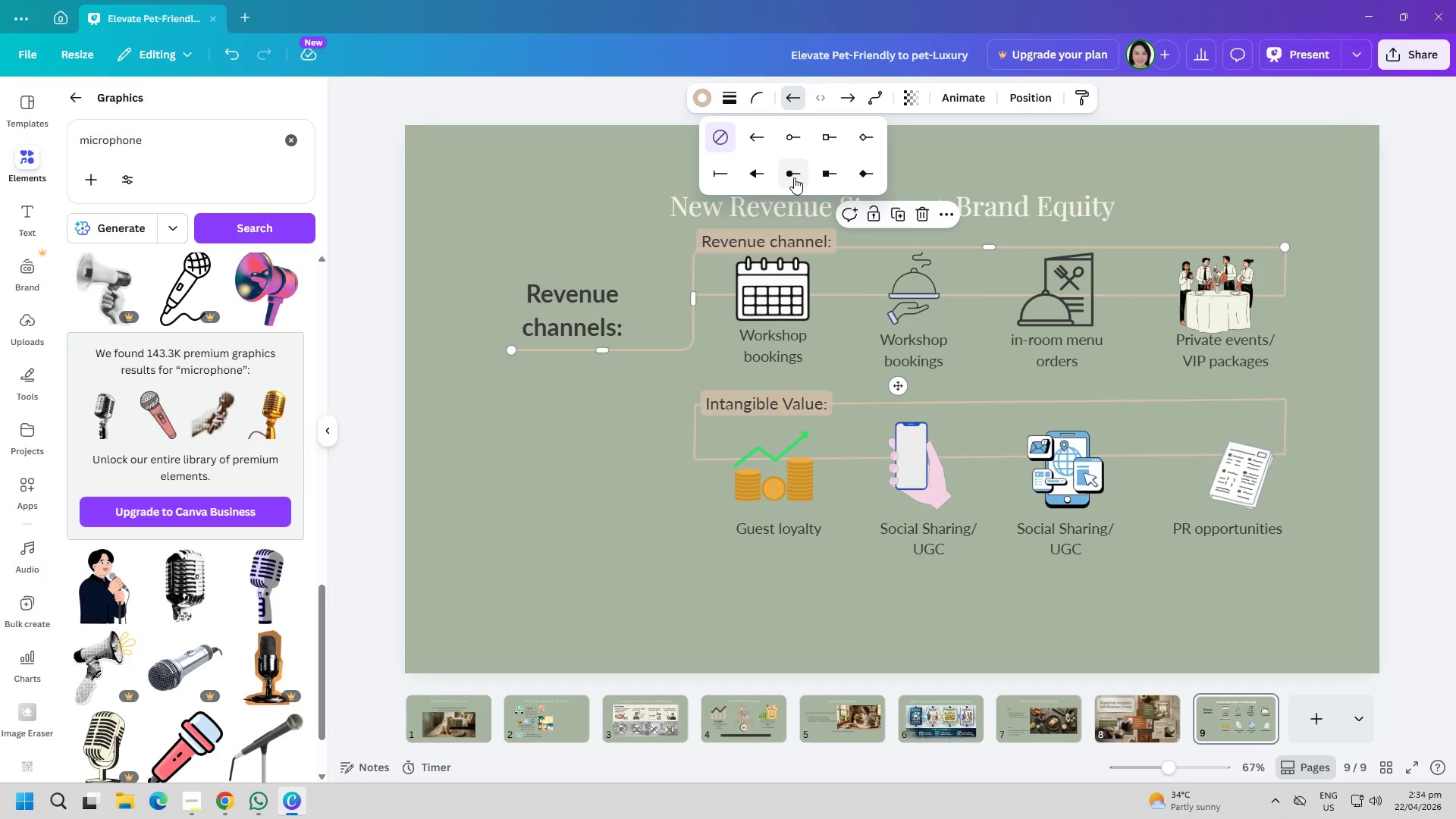 
double_click([576, 426])
 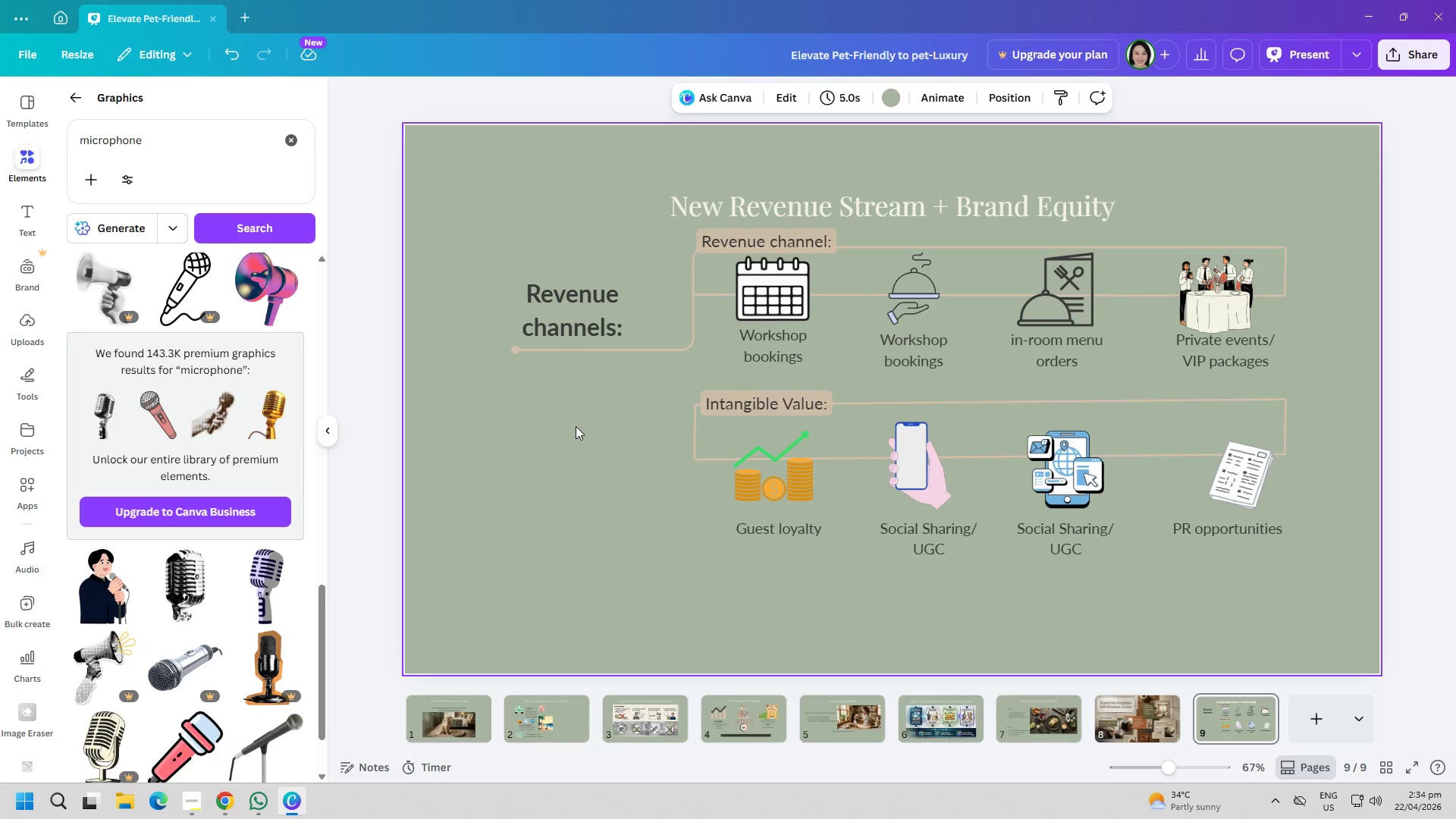 
wait(7.83)
 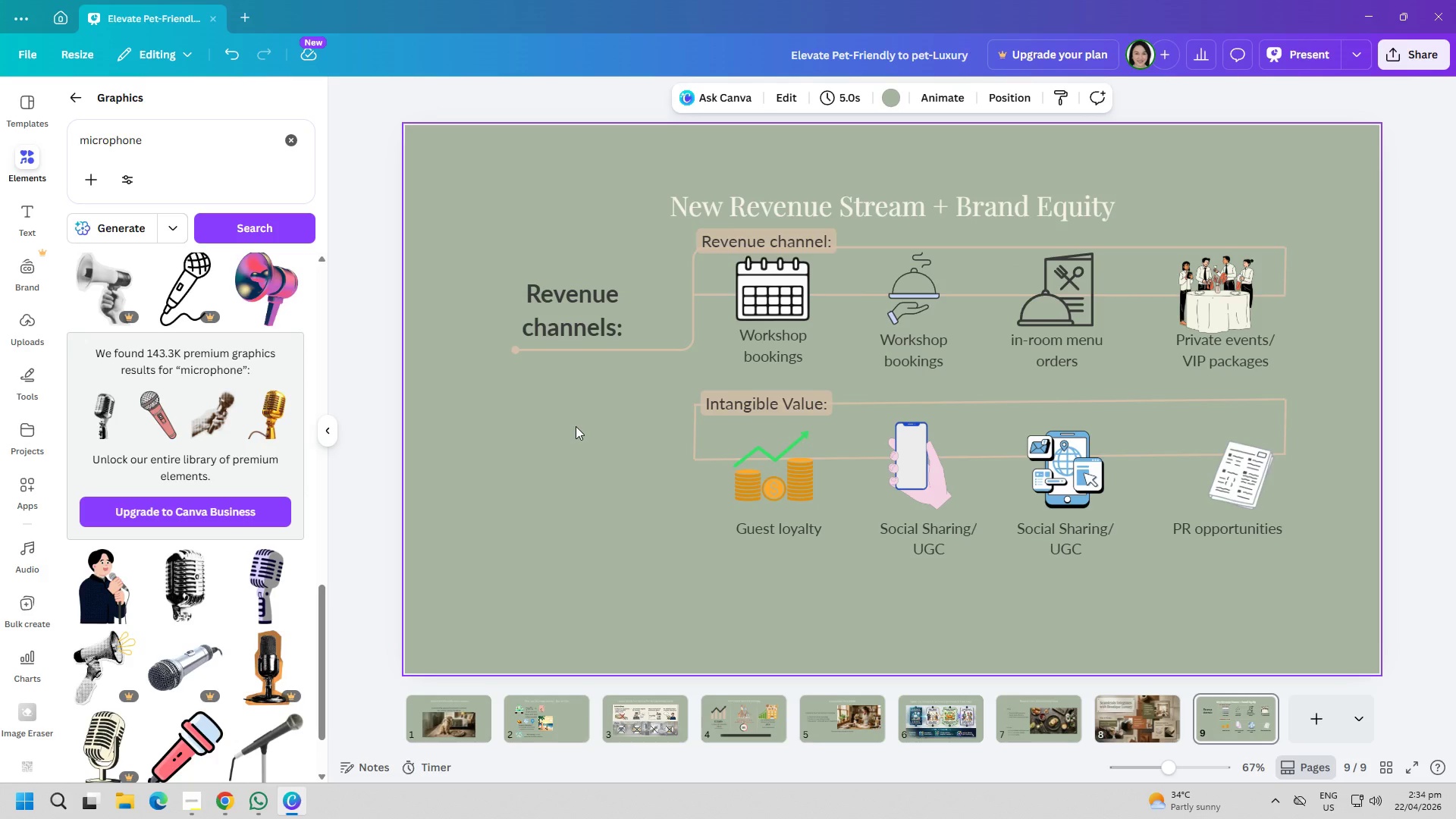 
left_click([1285, 405])
 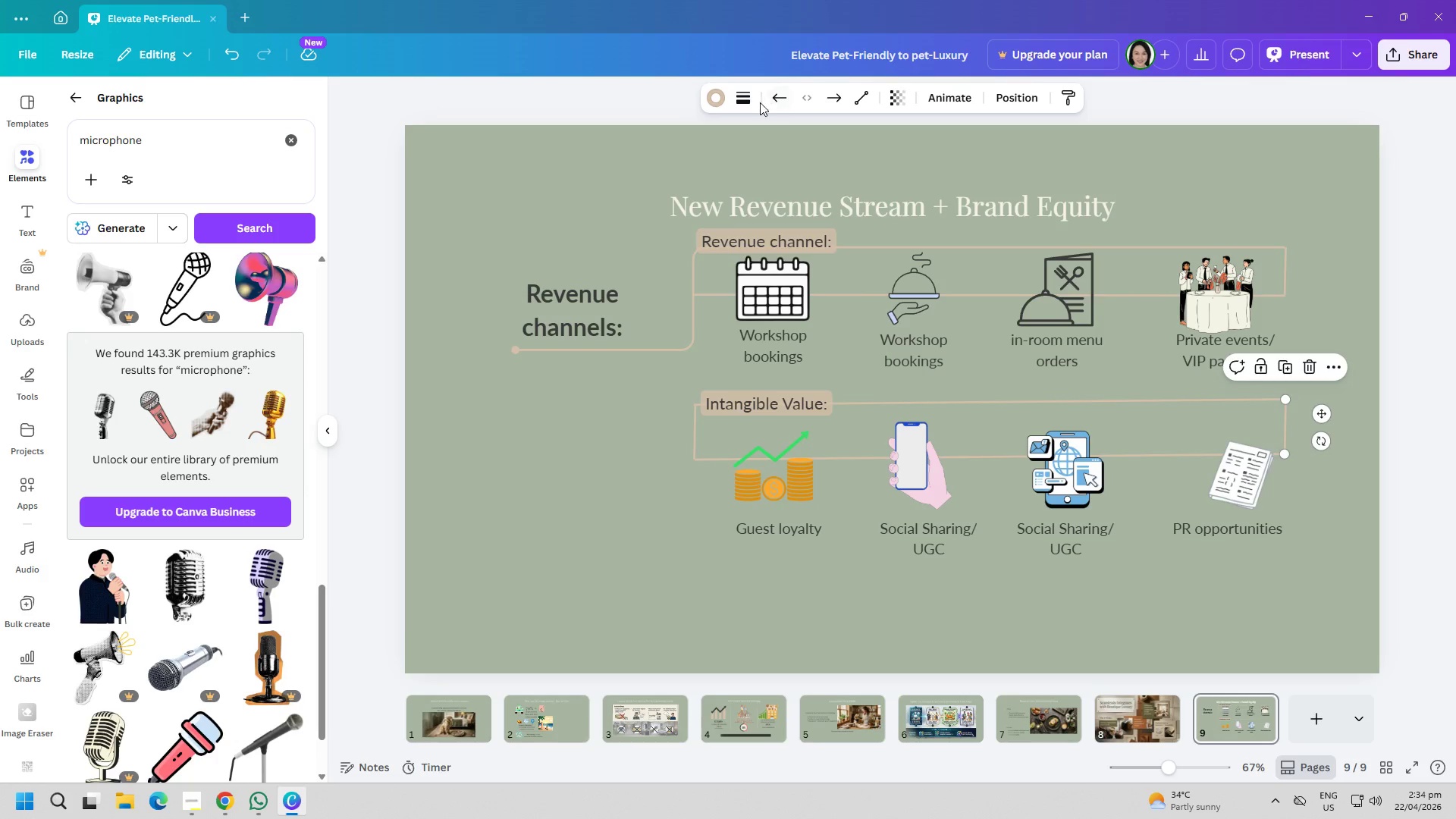 
left_click([723, 96])
 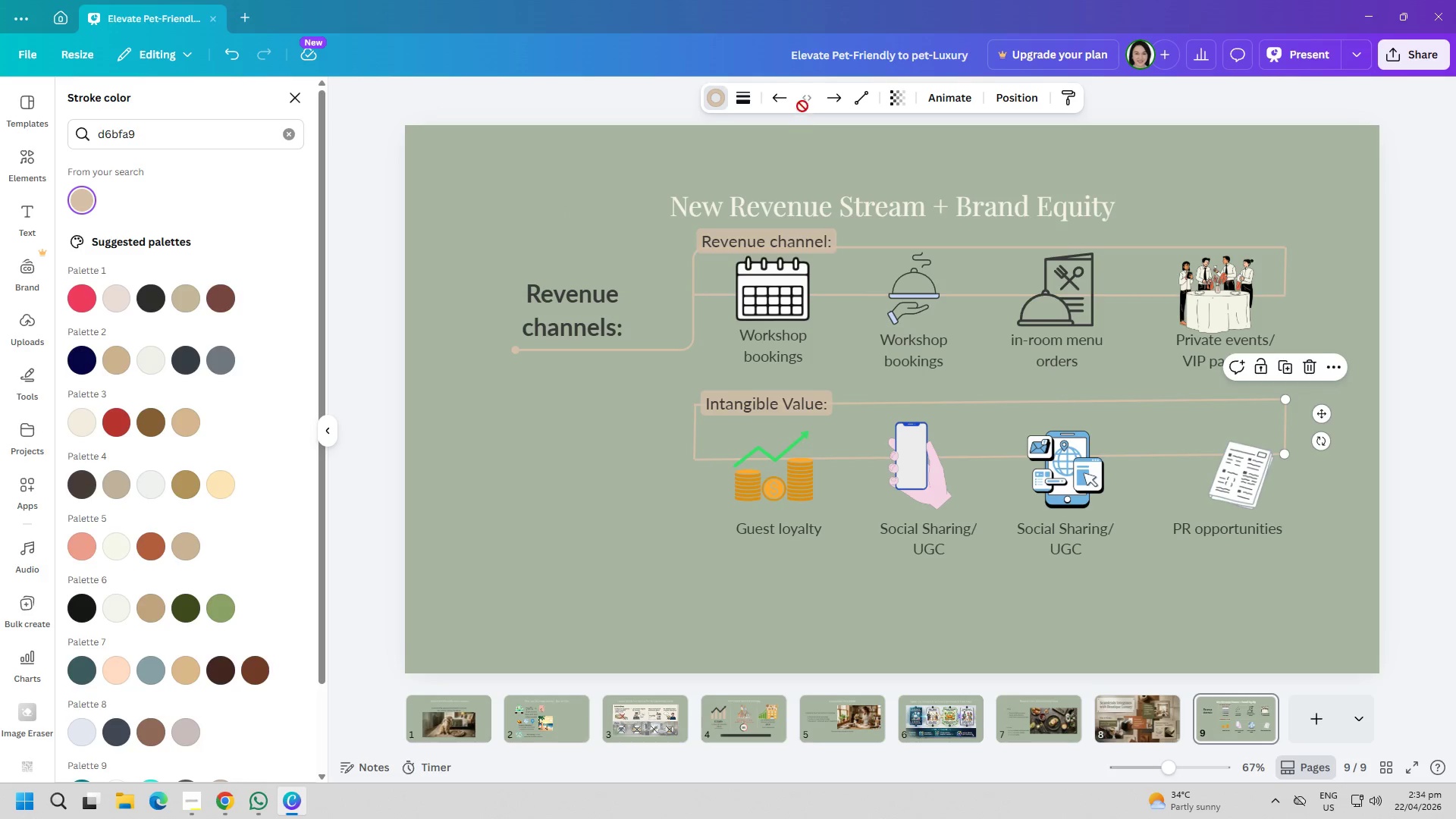 
left_click([780, 99])
 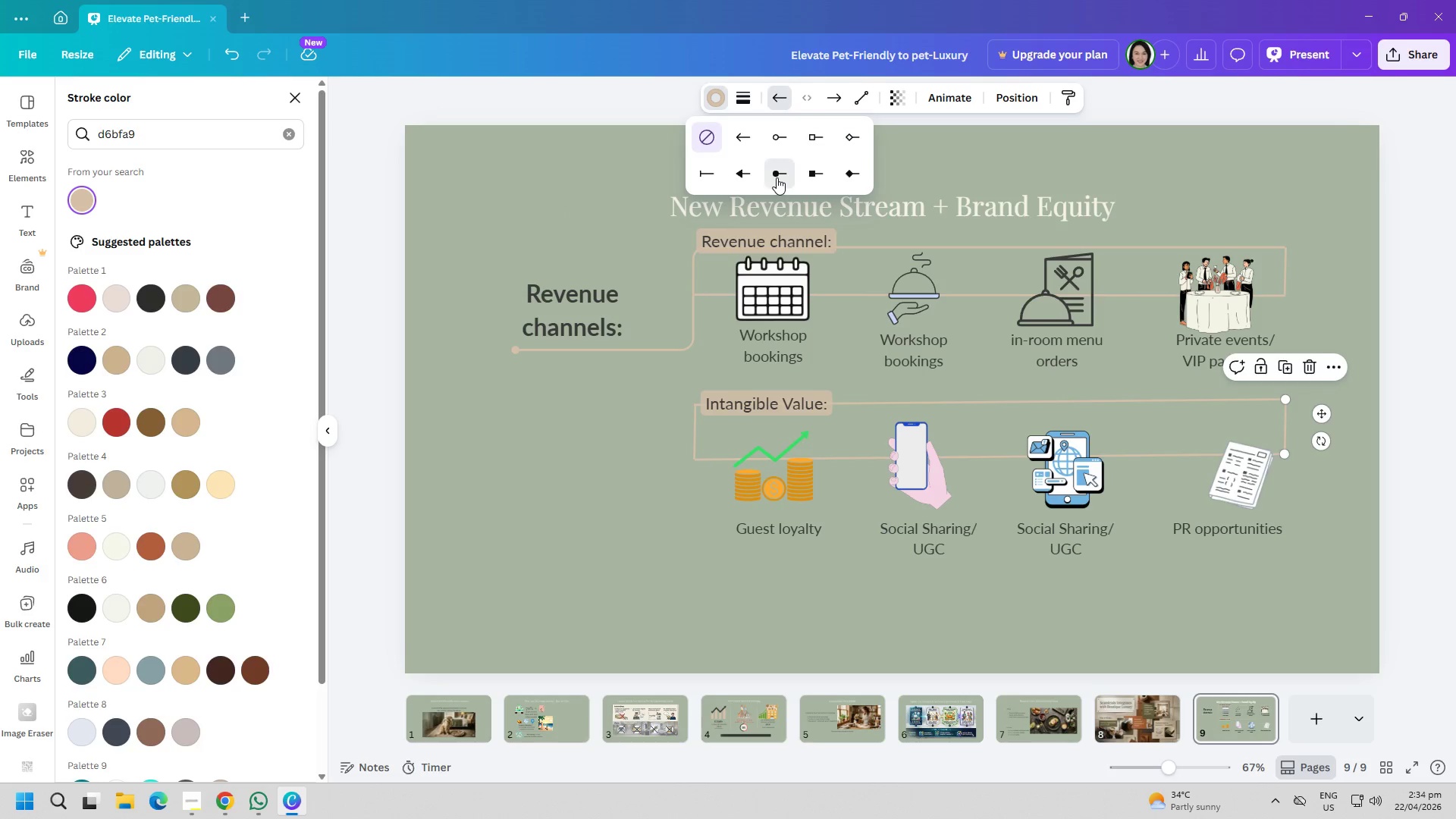 
double_click([586, 462])
 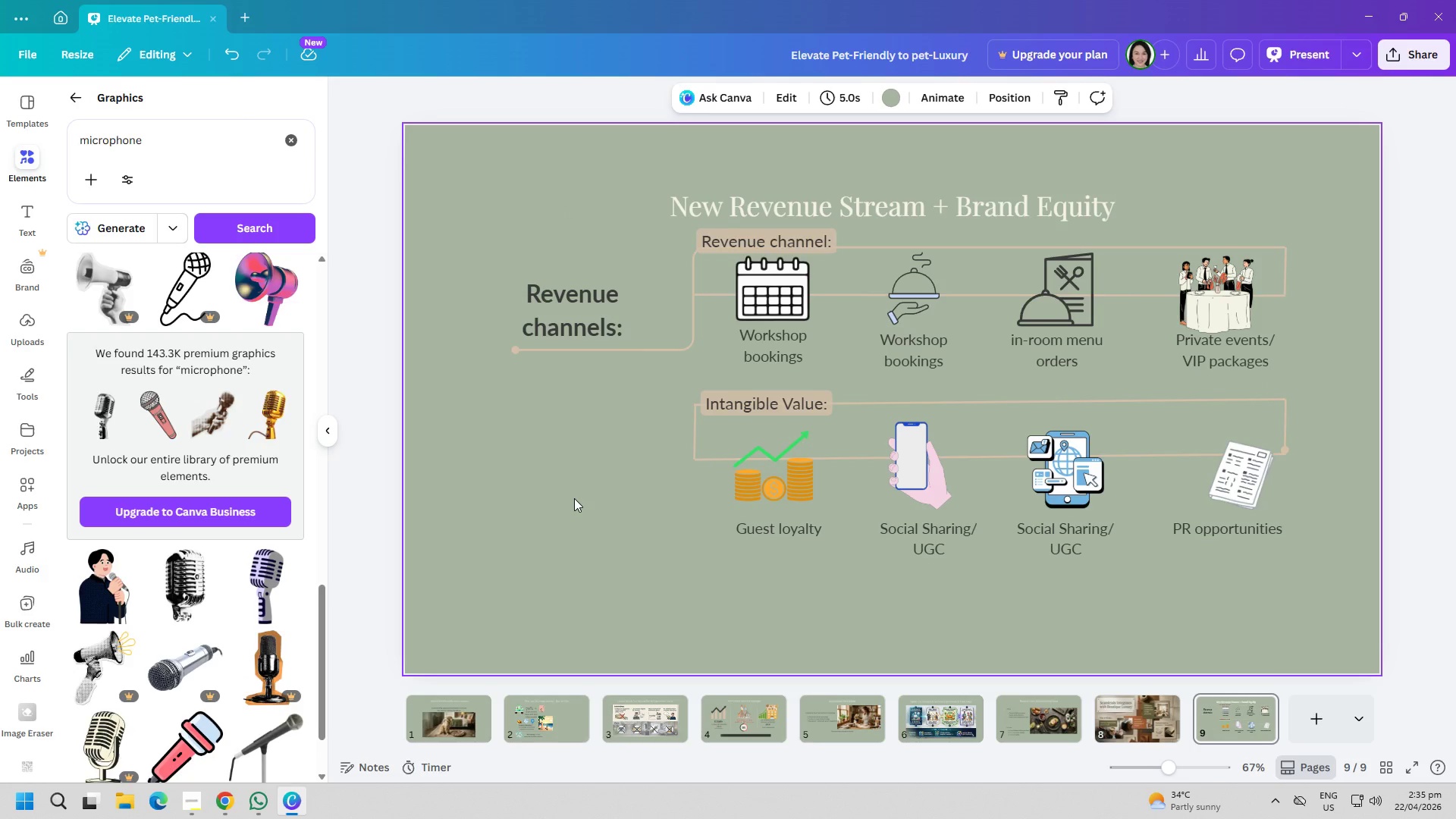 
wait(12.84)
 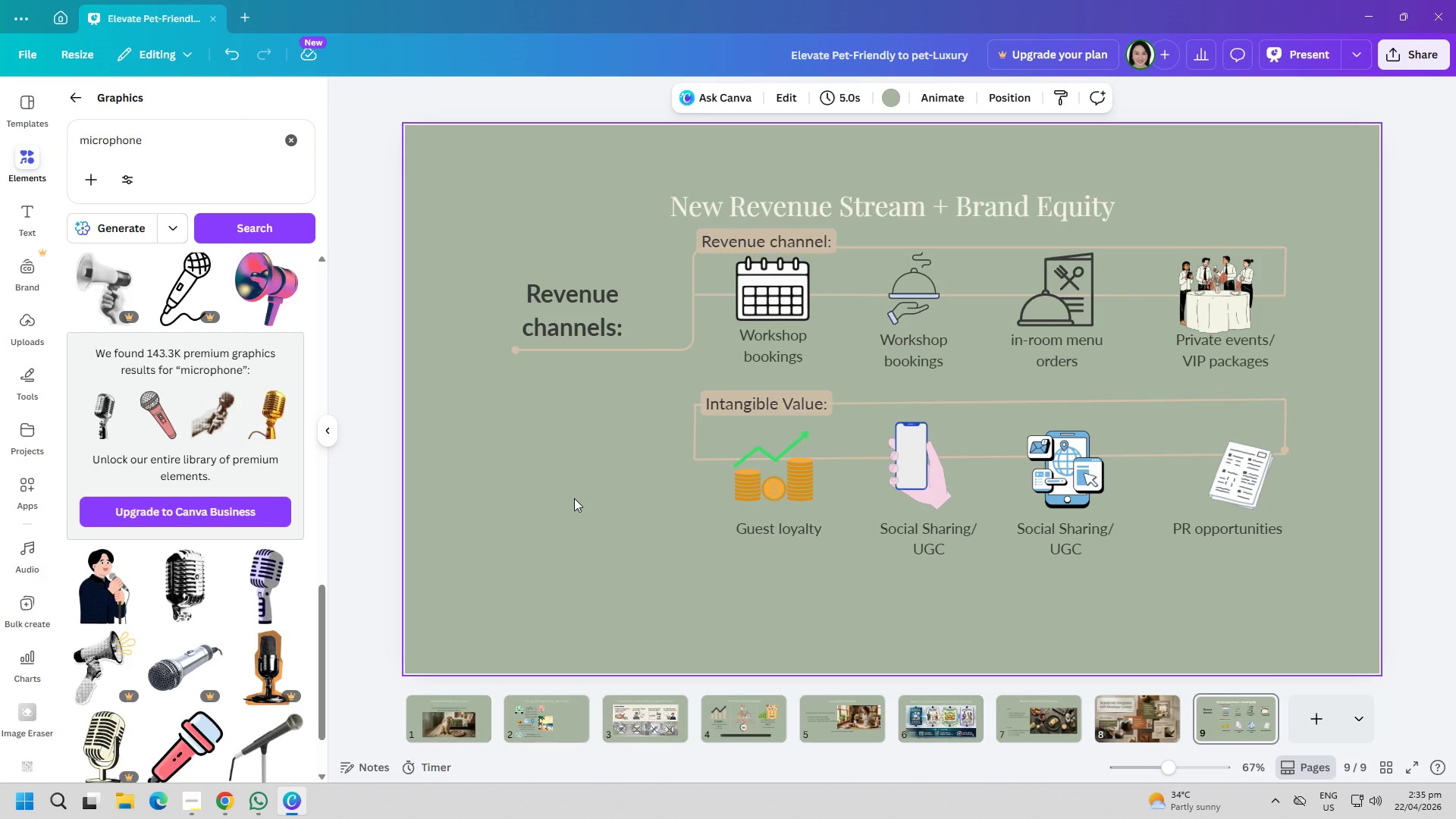 
left_click([1309, 717])
 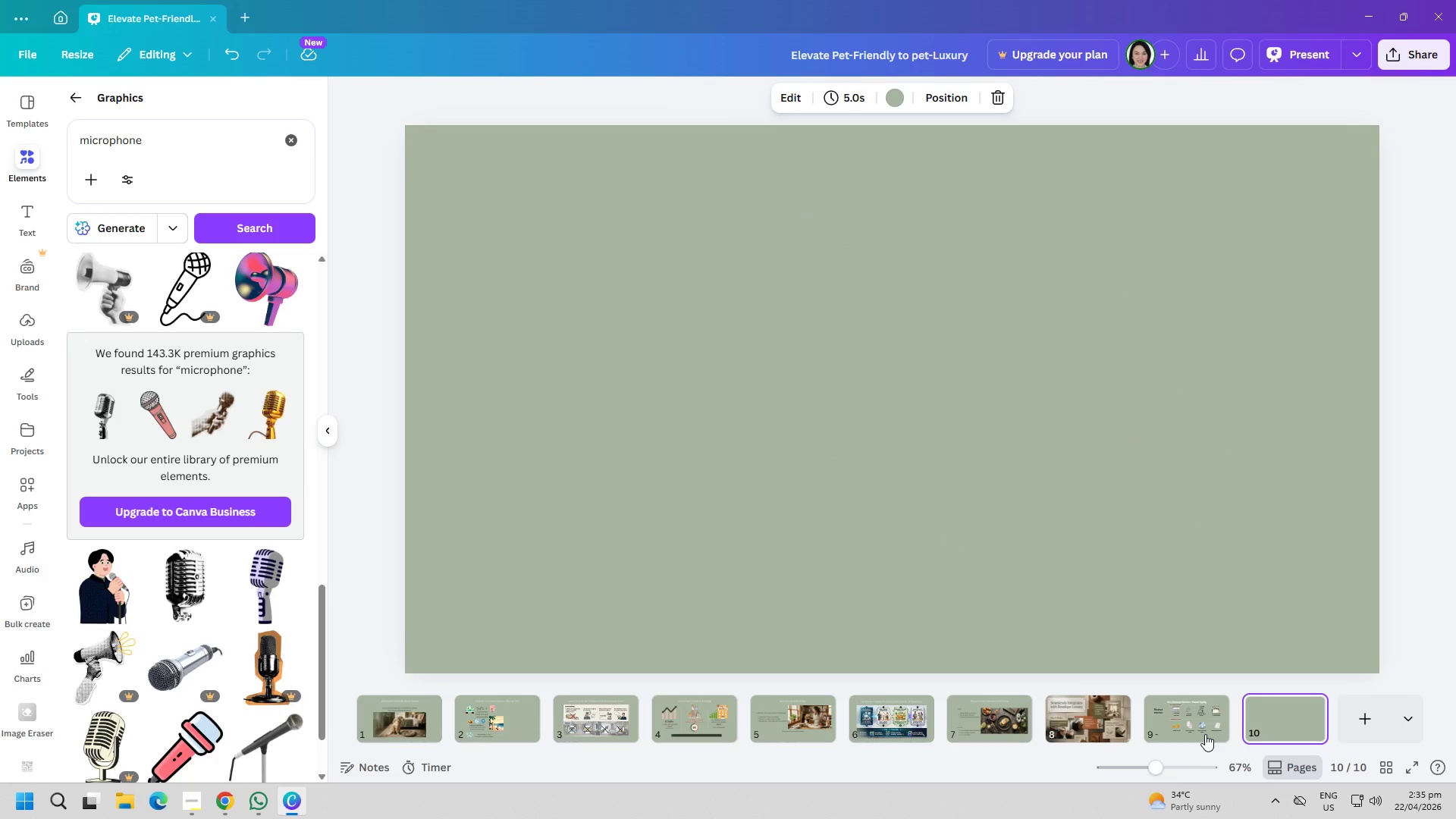 
wait(17.3)
 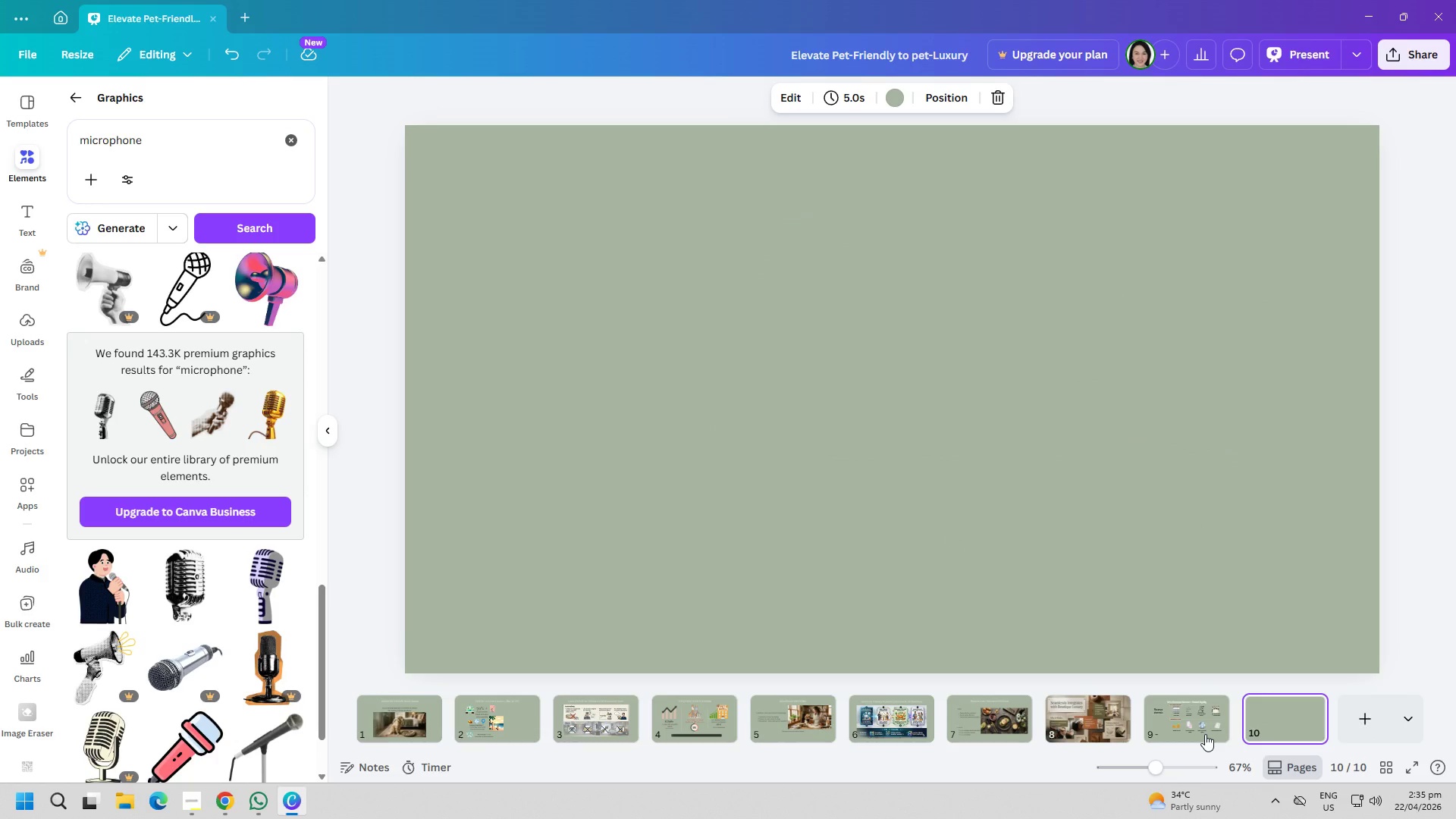 
left_click([304, 139])
 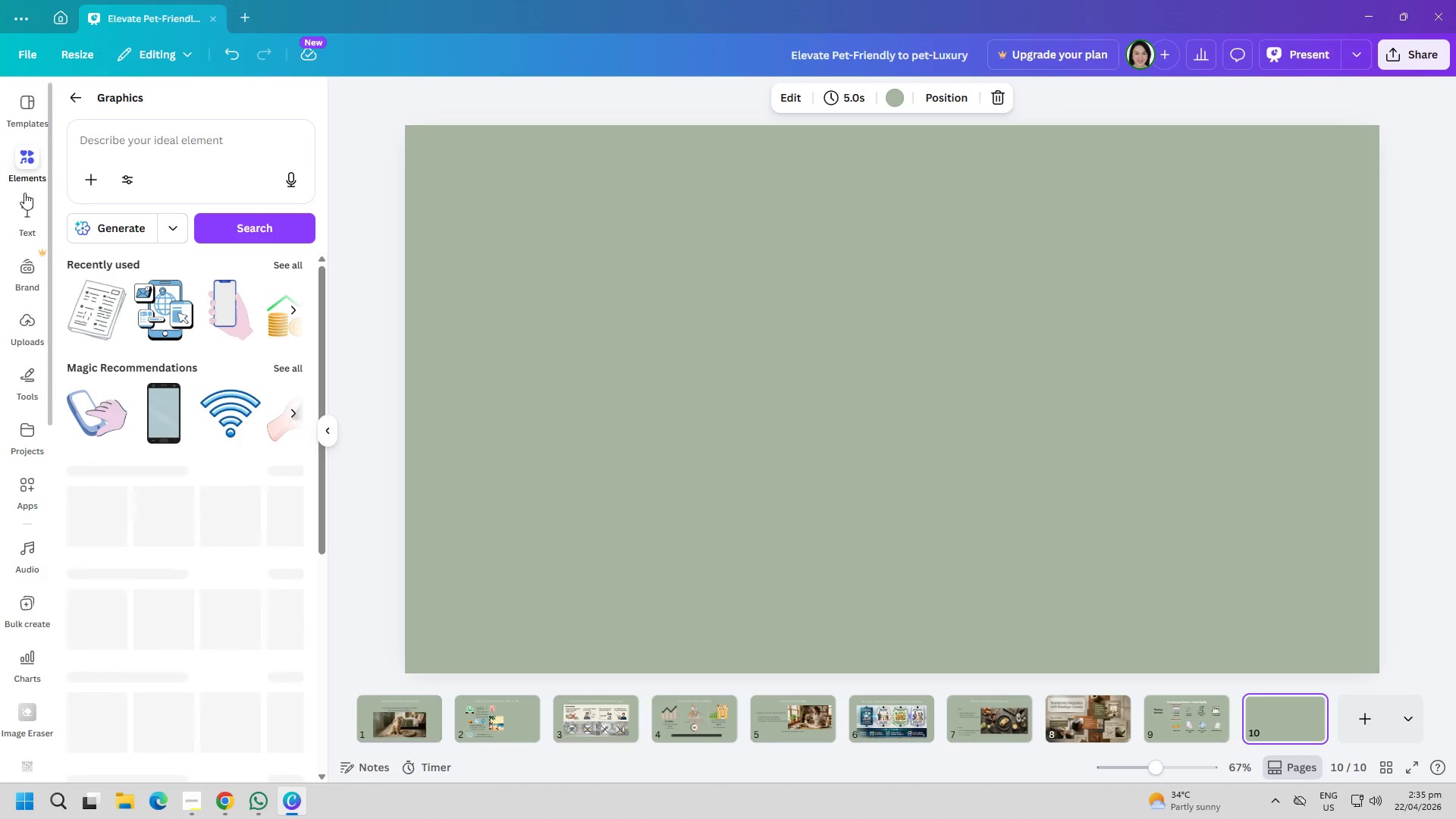 
left_click([22, 205])
 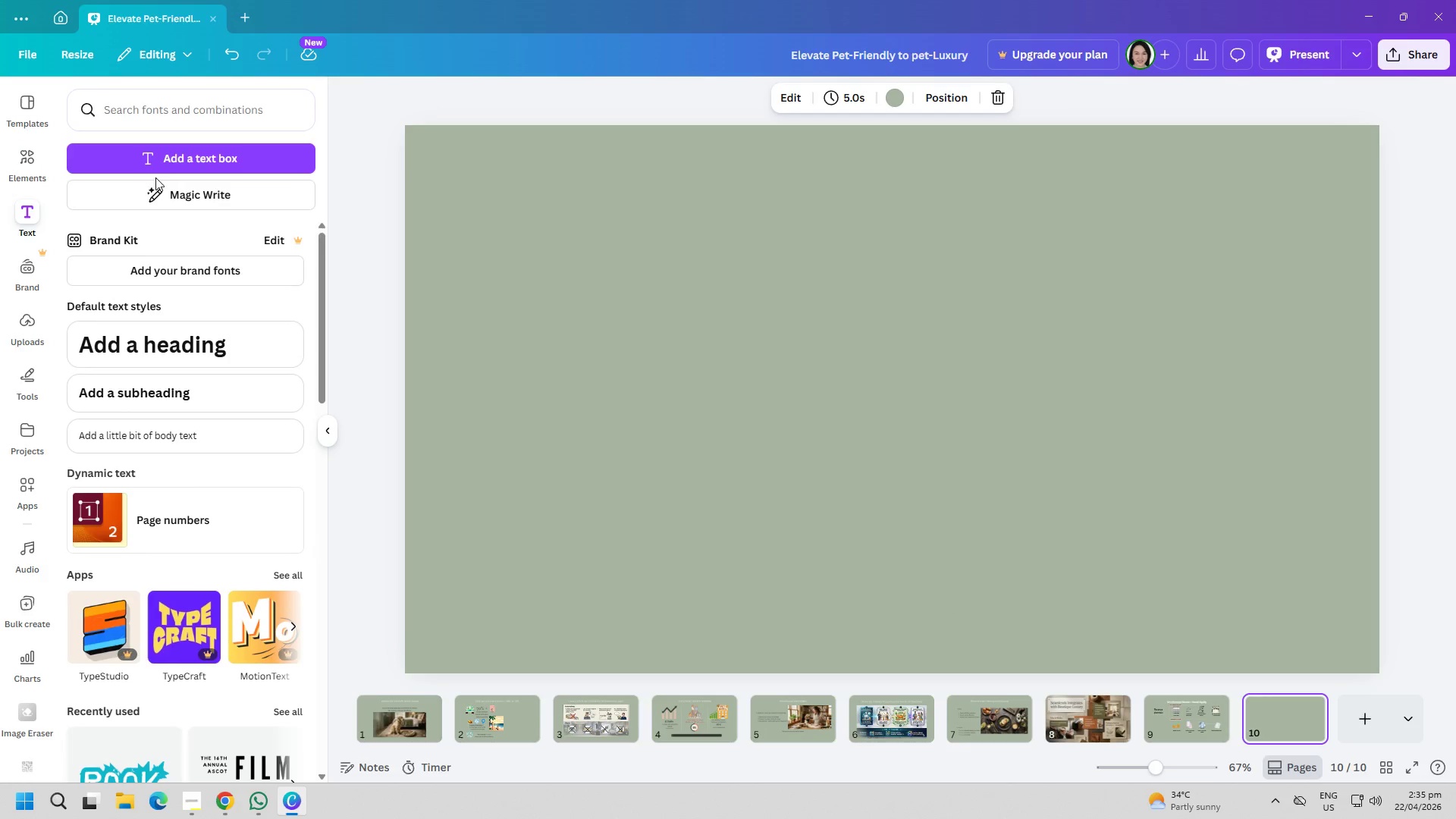 
left_click([164, 169])
 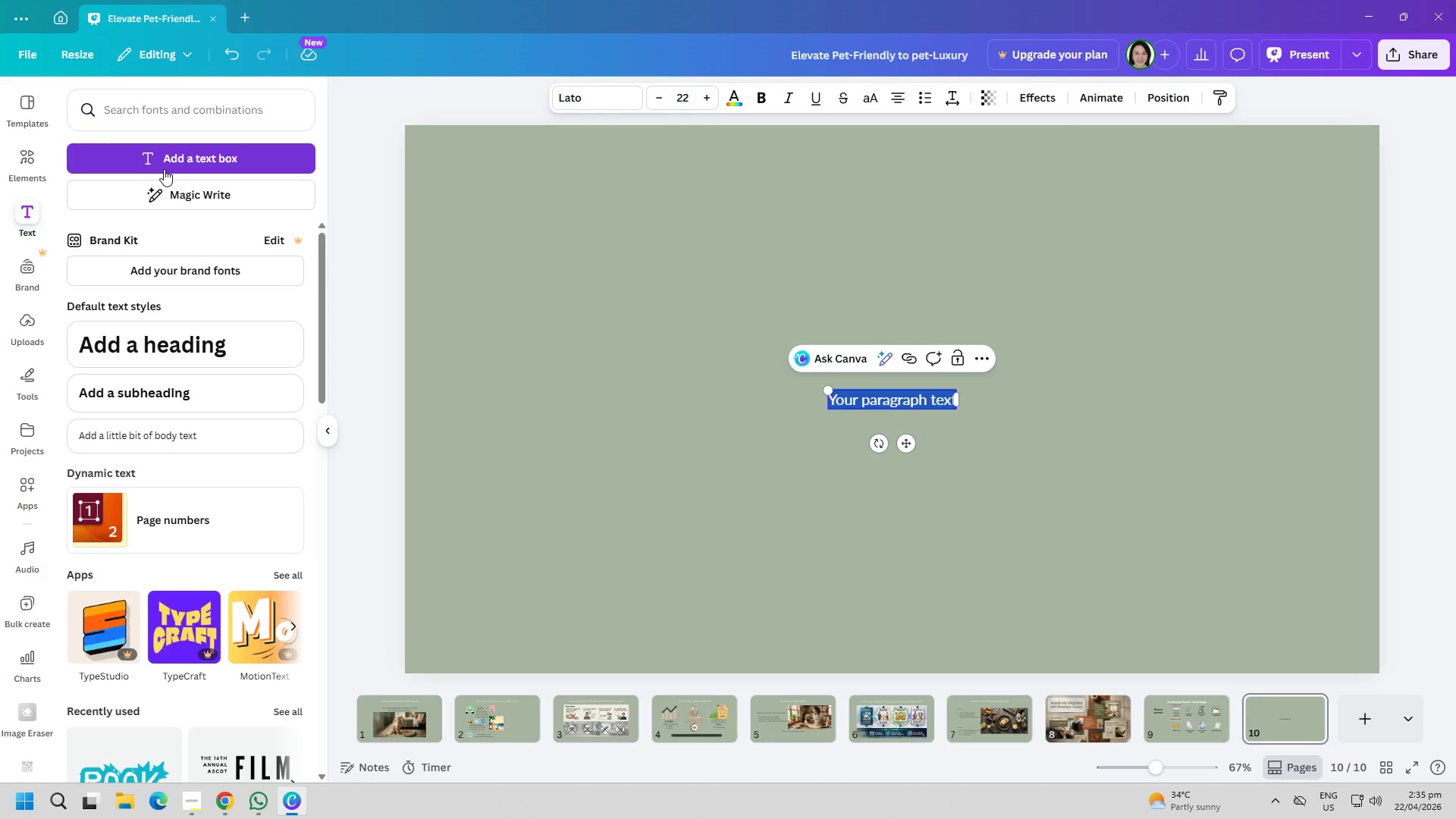 
type(Let's Start with a f)
key(Backspace)
type(Flagship)
 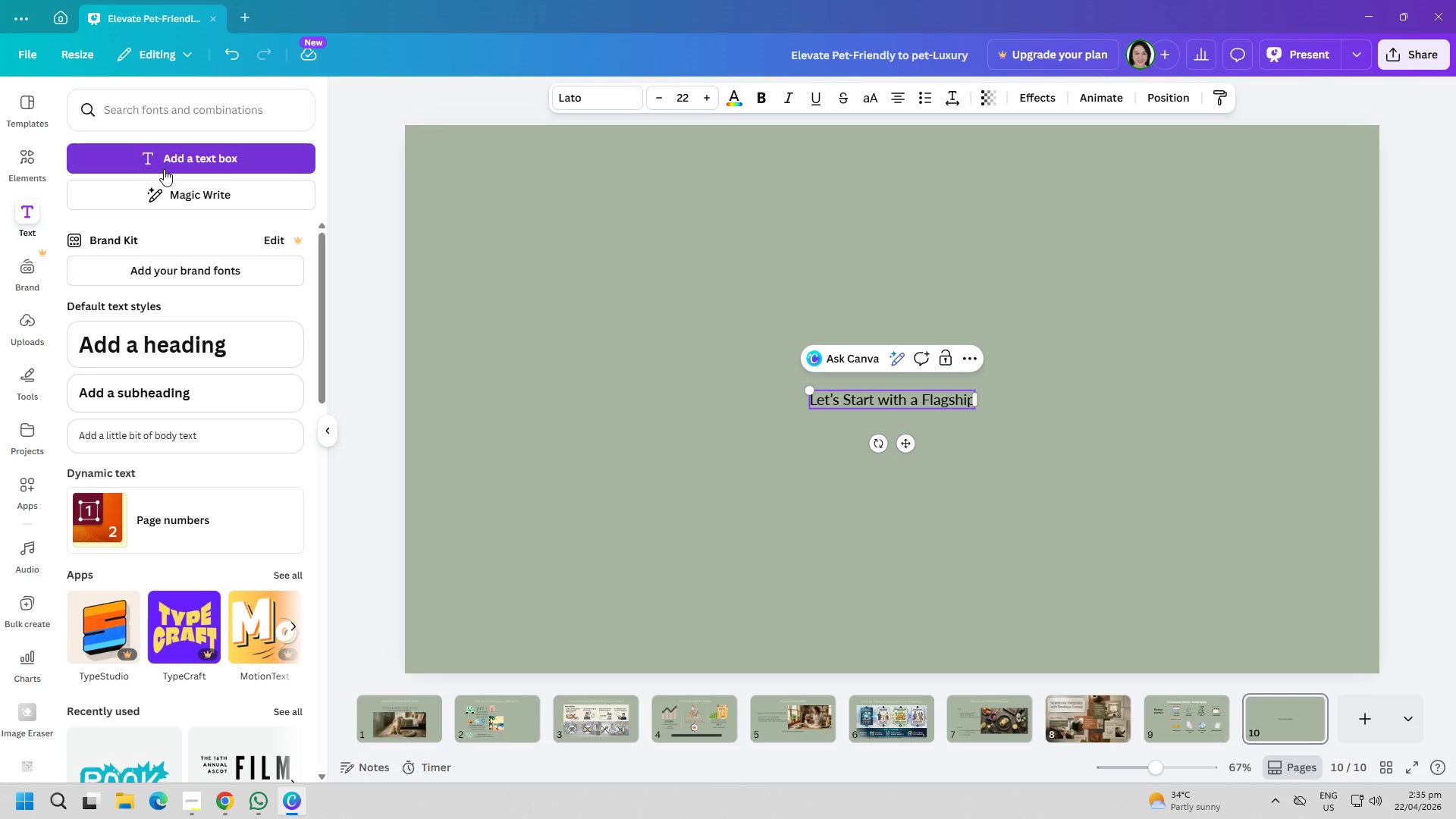 
key(Control+ControlLeft)
 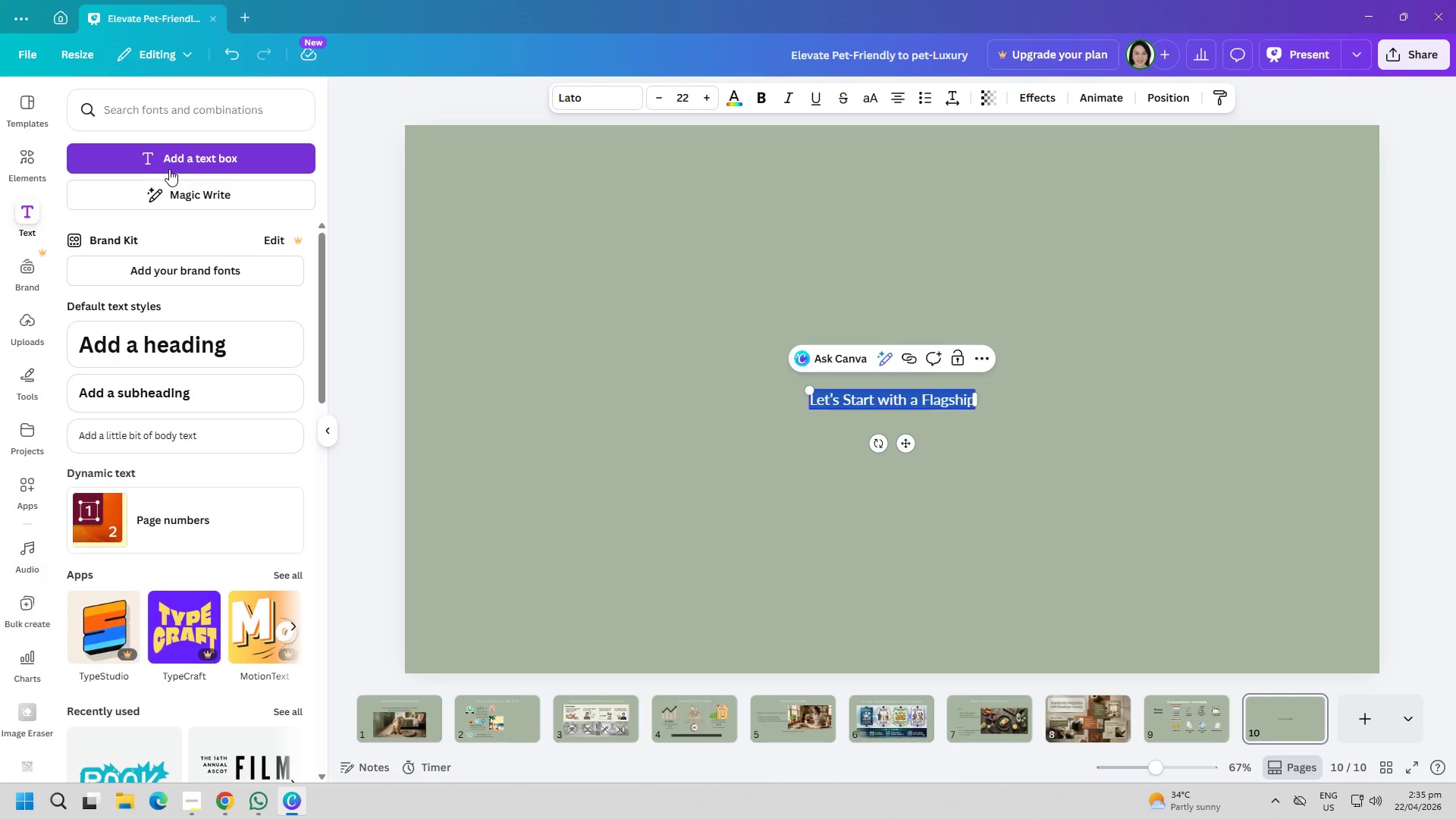 
key(Control+A)
 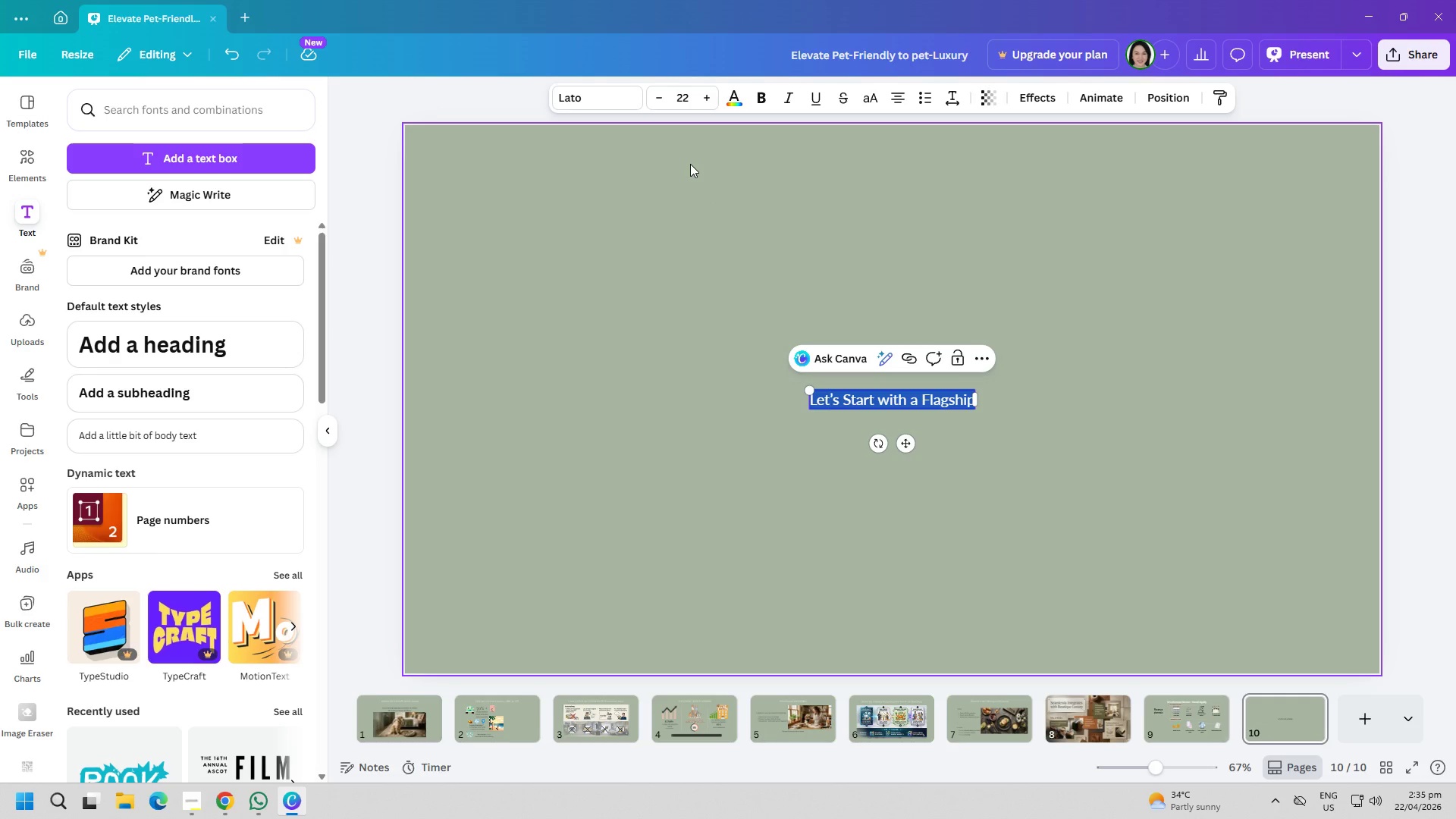 
left_click([681, 89])
 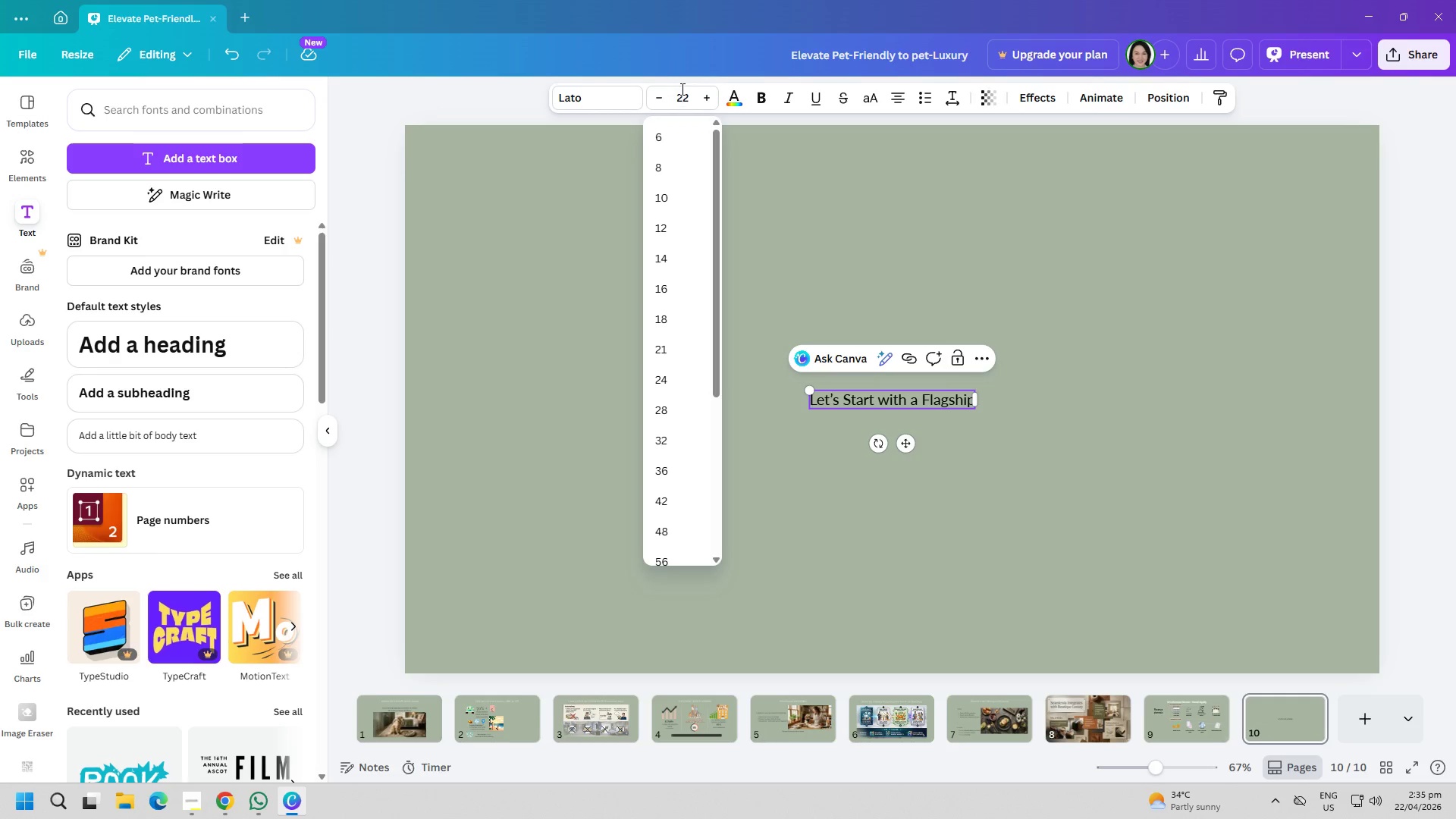 
key(Control+ControlLeft)
 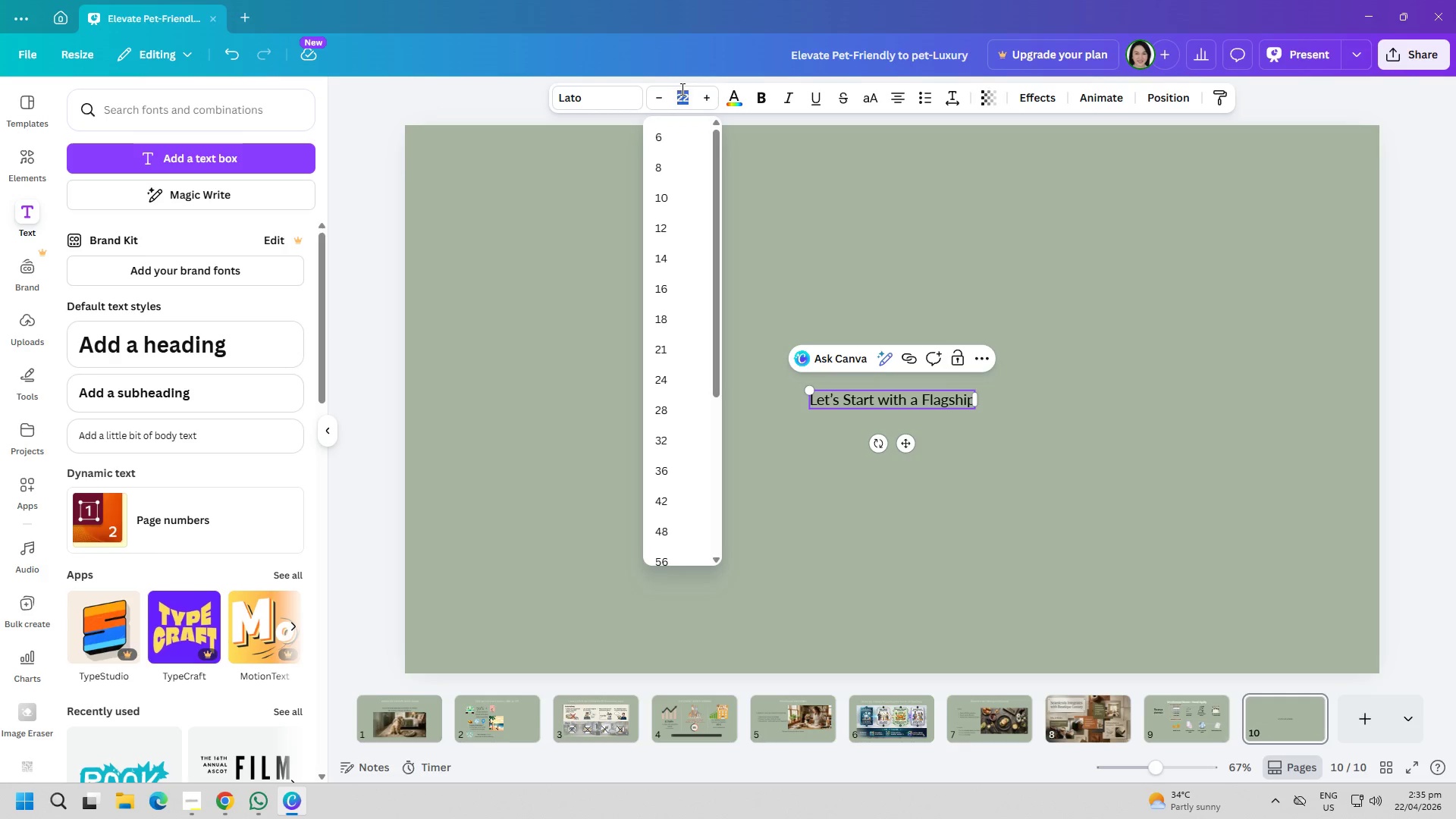 
key(Control+A)
 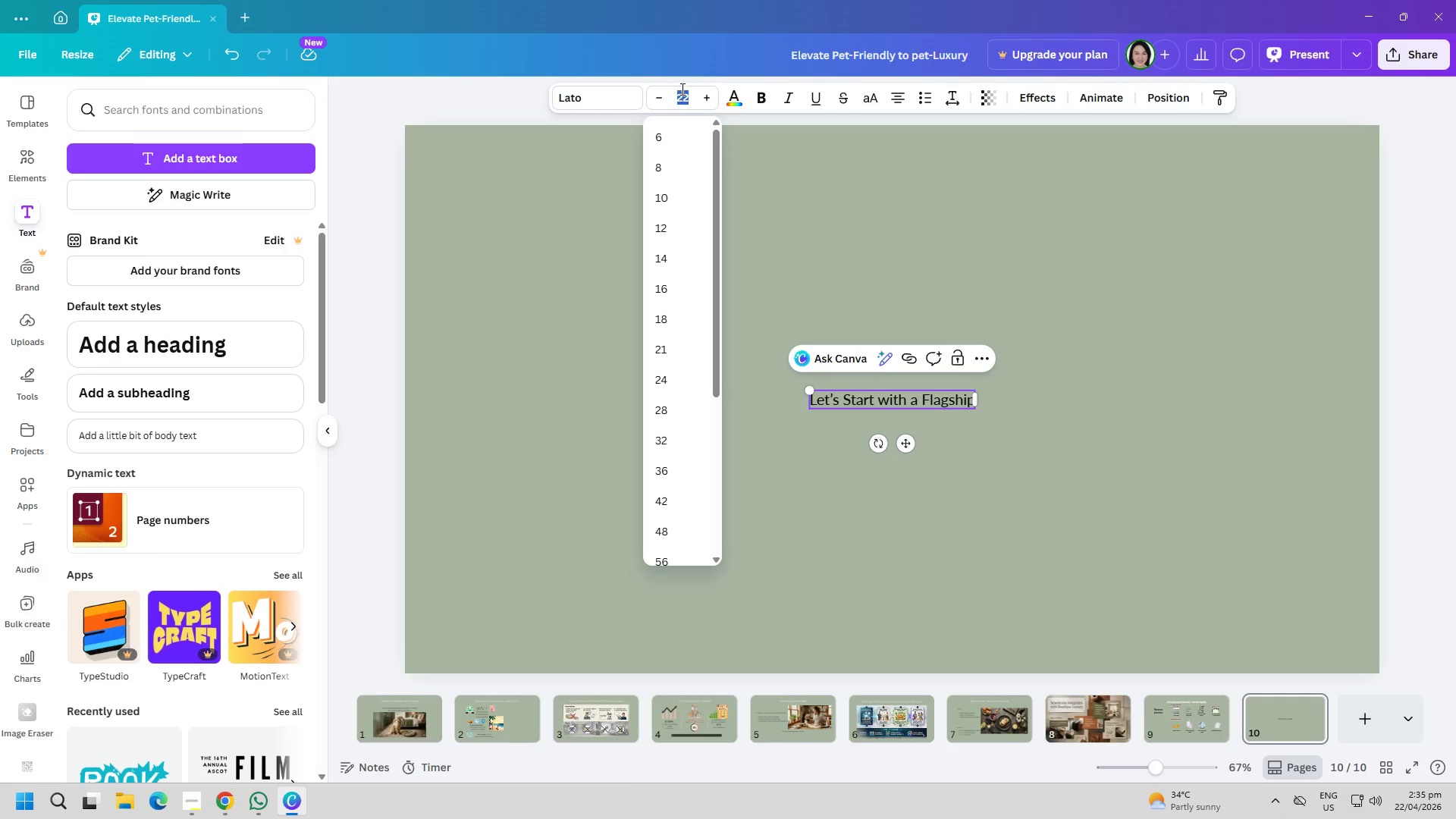 
type(40)
 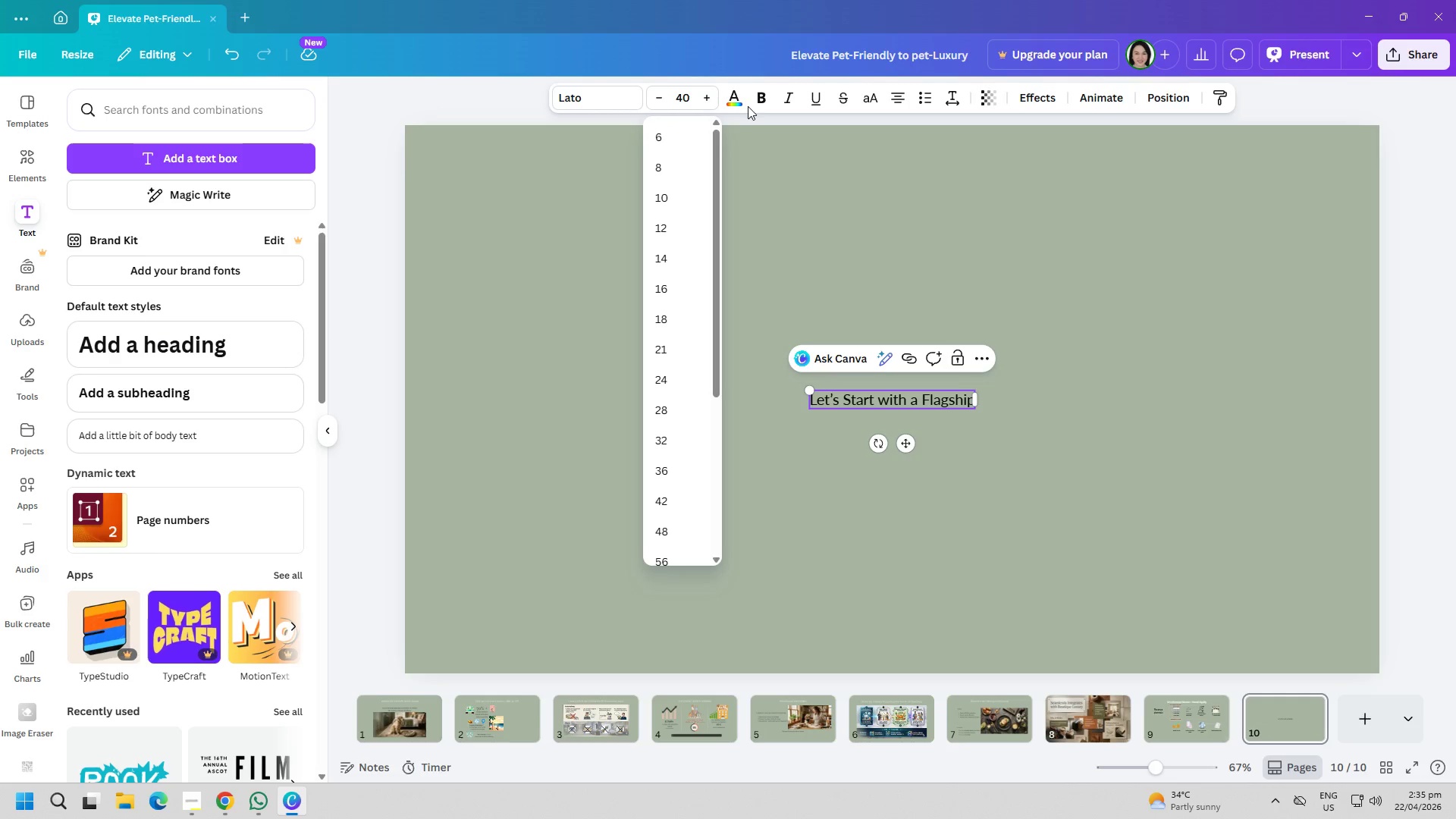 
left_click([734, 102])
 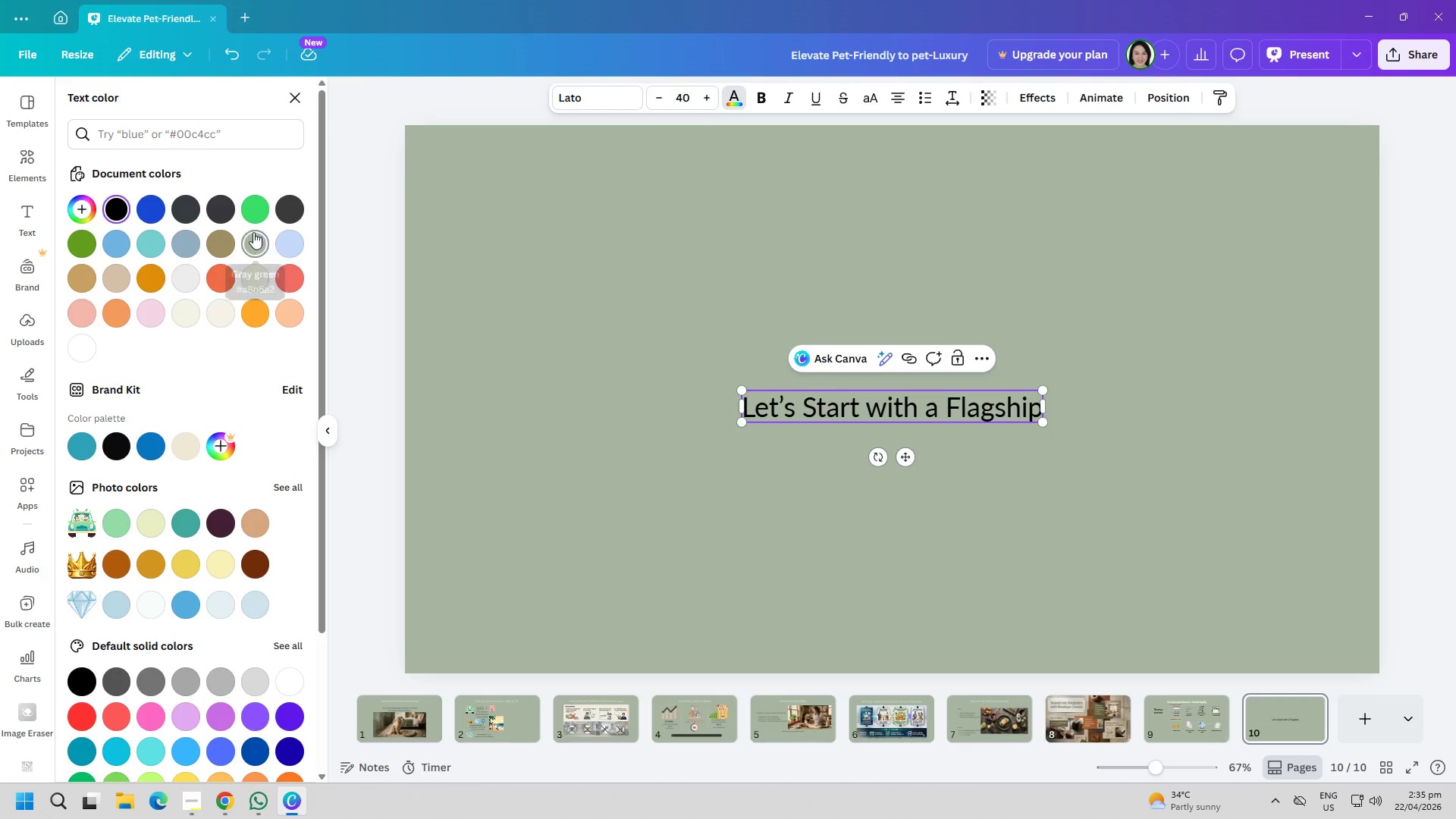 
mouse_move([209, 235])
 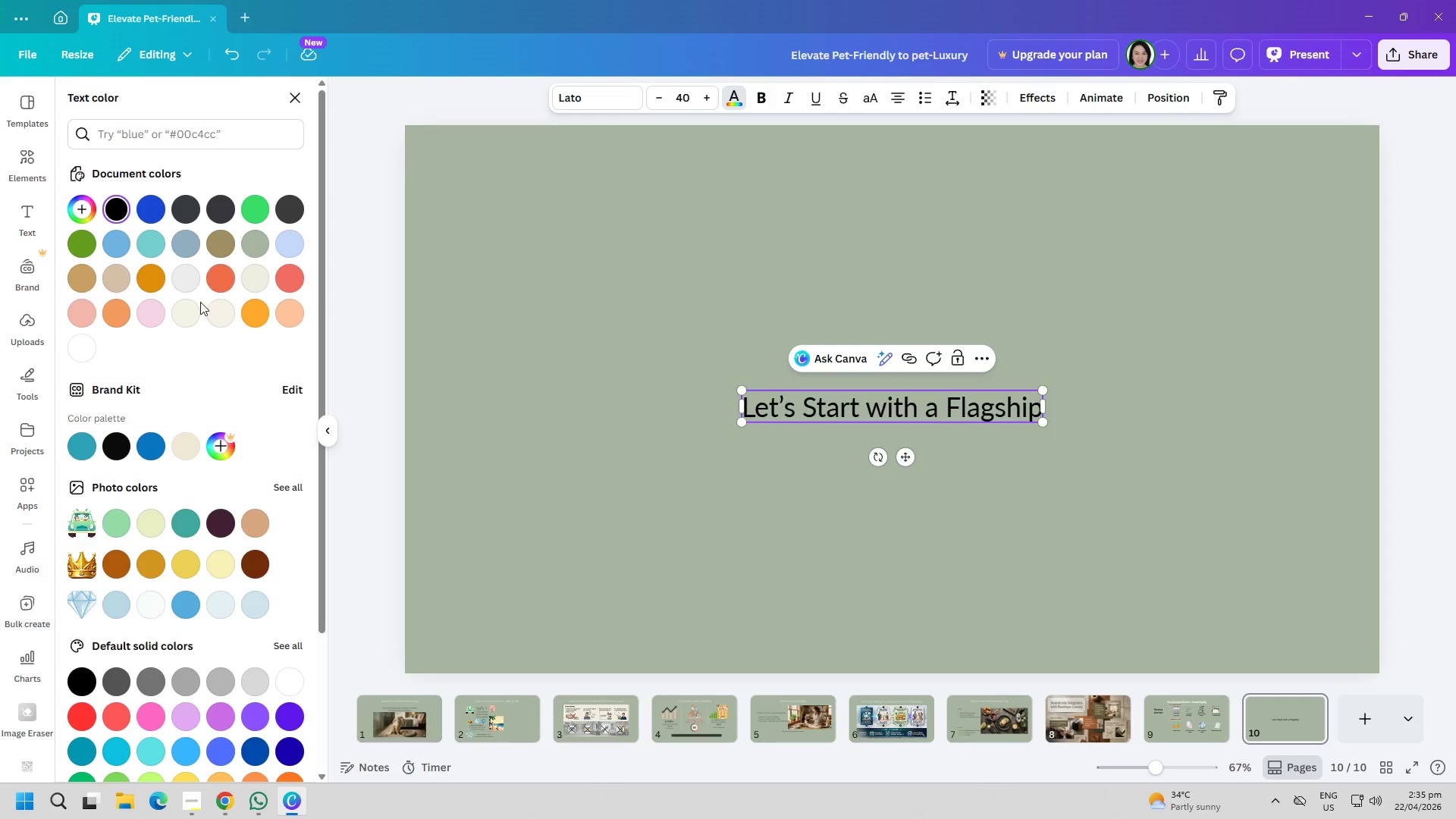 
mouse_move([218, 305])
 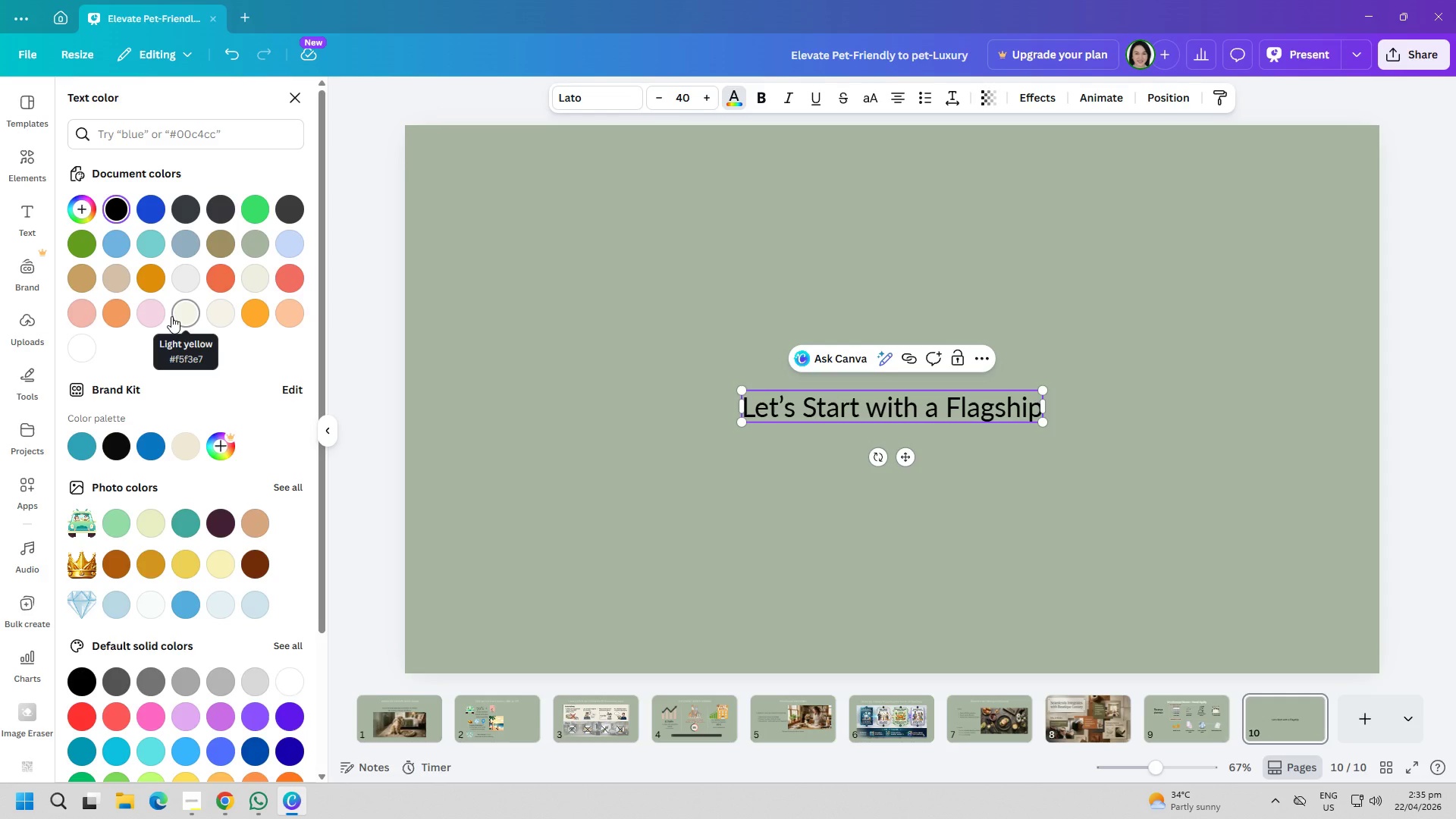 
wait(5.33)
 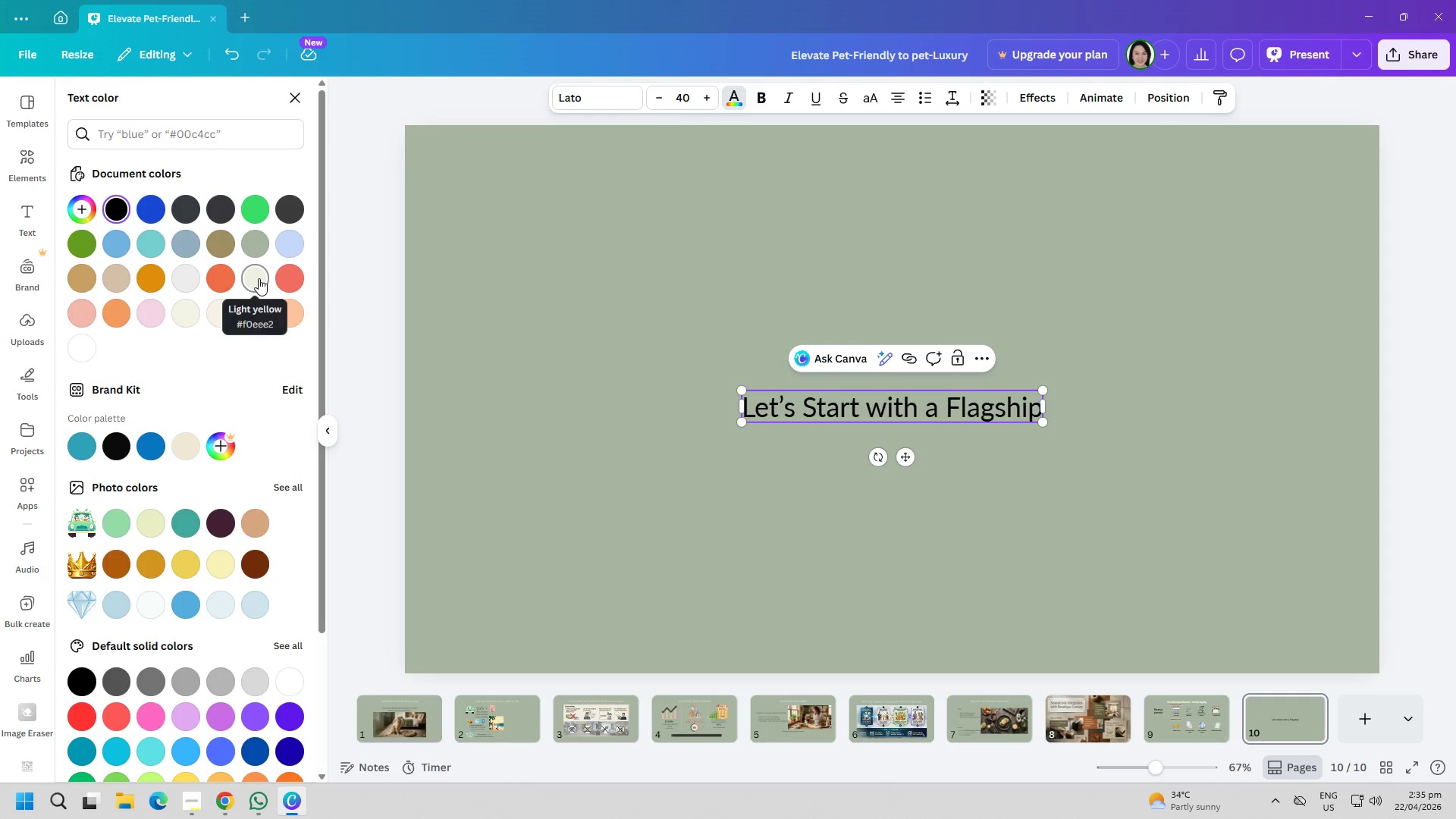 
left_click([171, 316])
 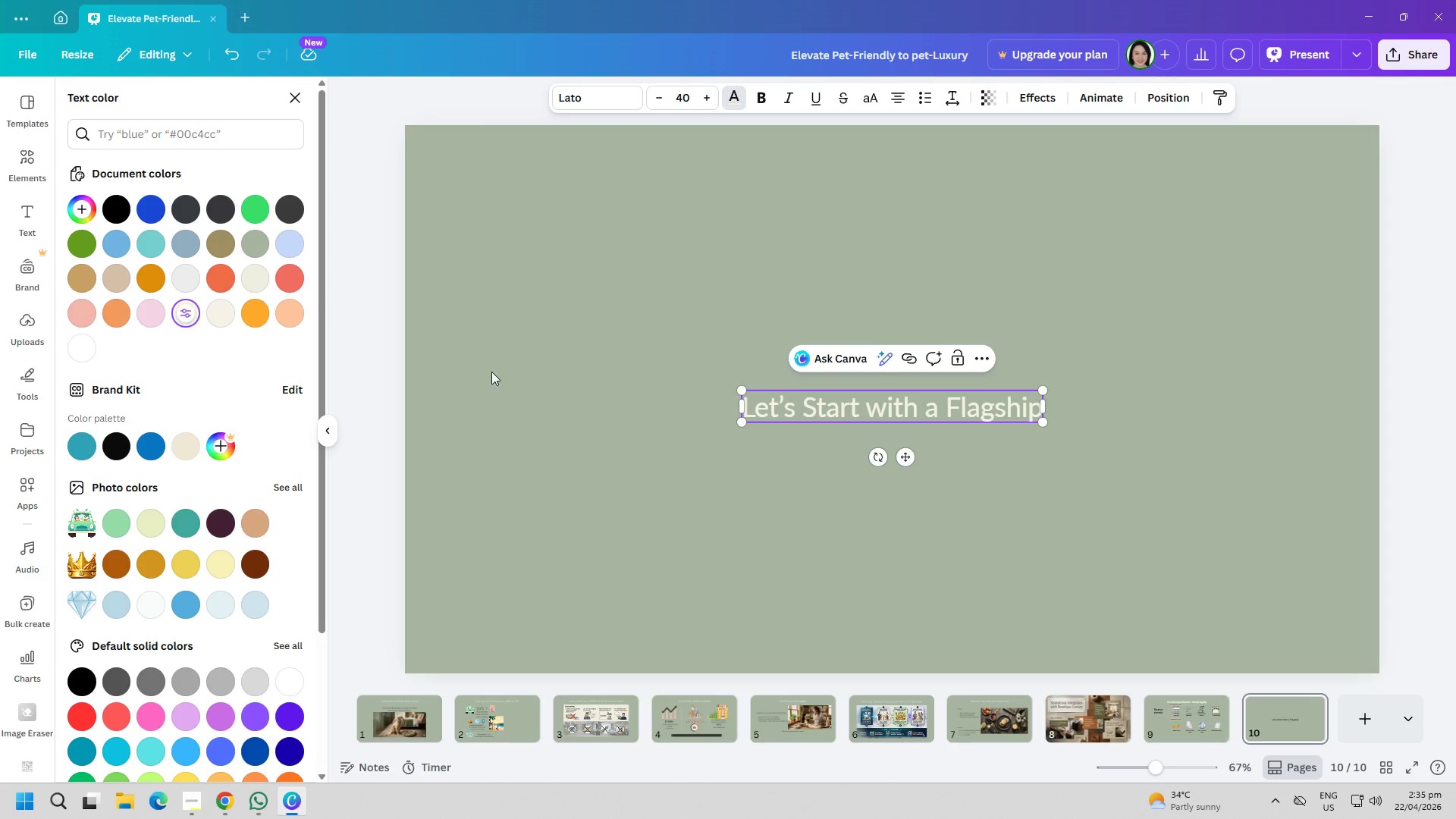 
double_click([551, 373])
 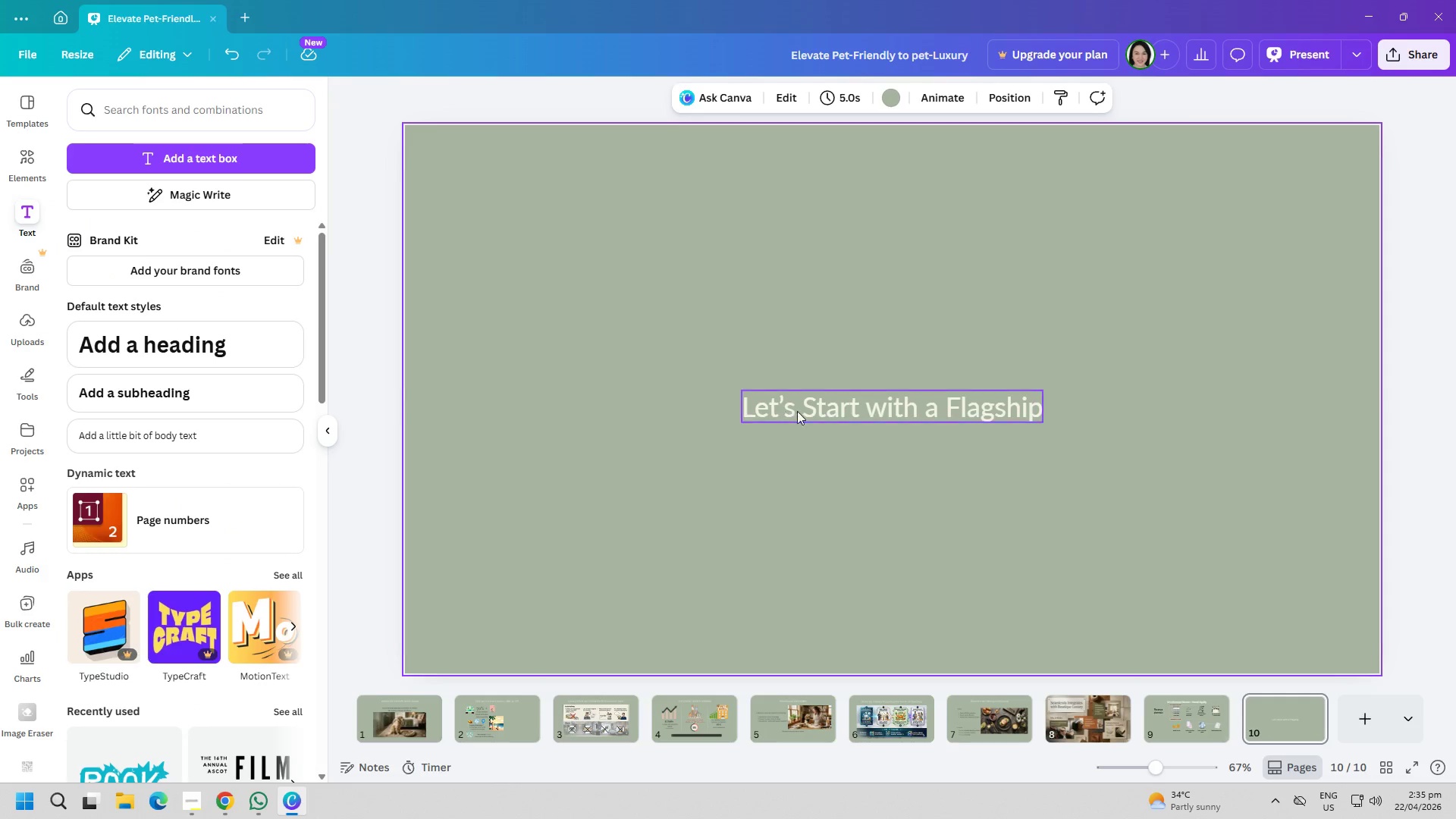 
left_click_drag(start_coordinate=[807, 408], to_coordinate=[804, 202])
 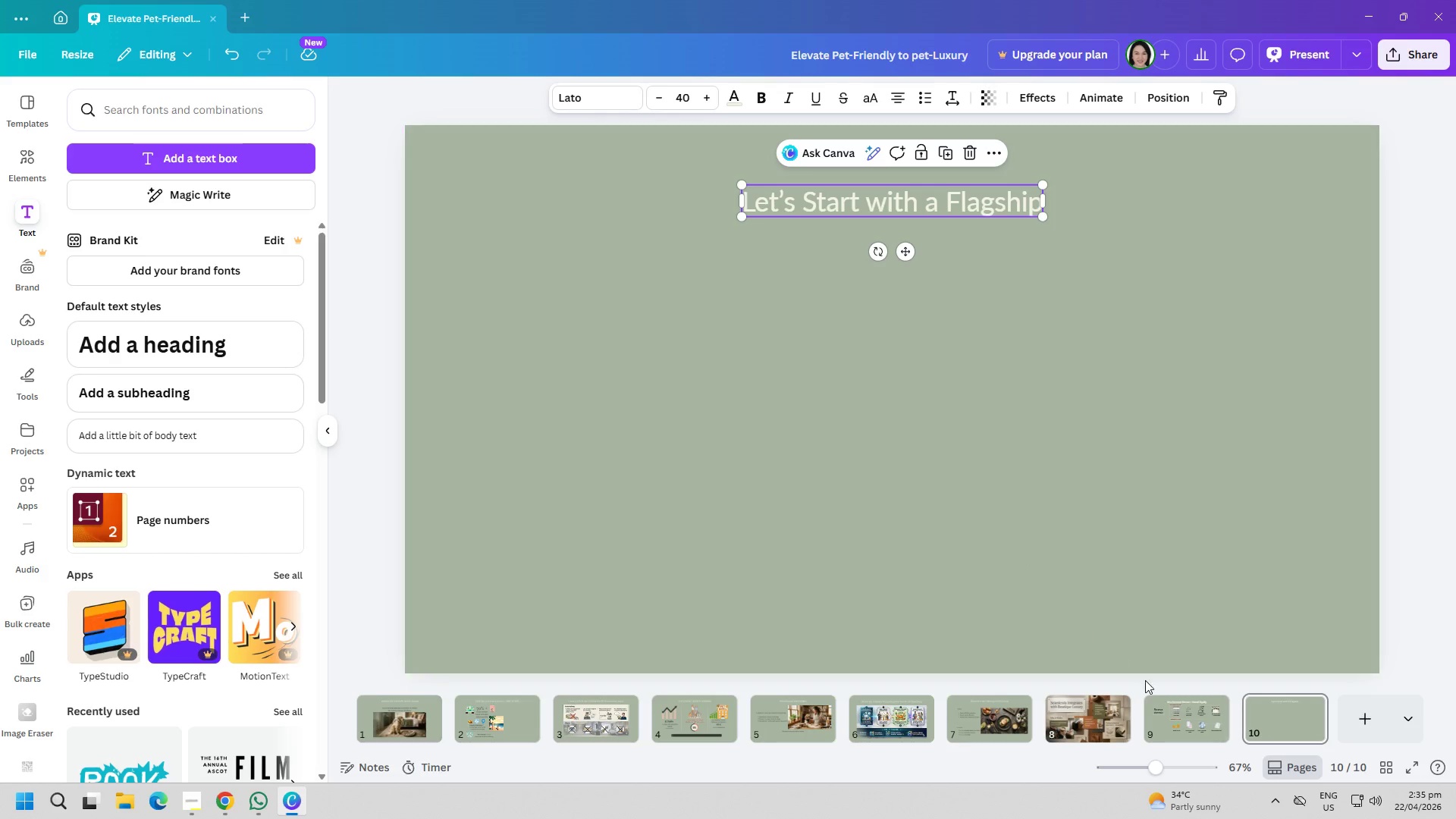 
left_click([1157, 704])
 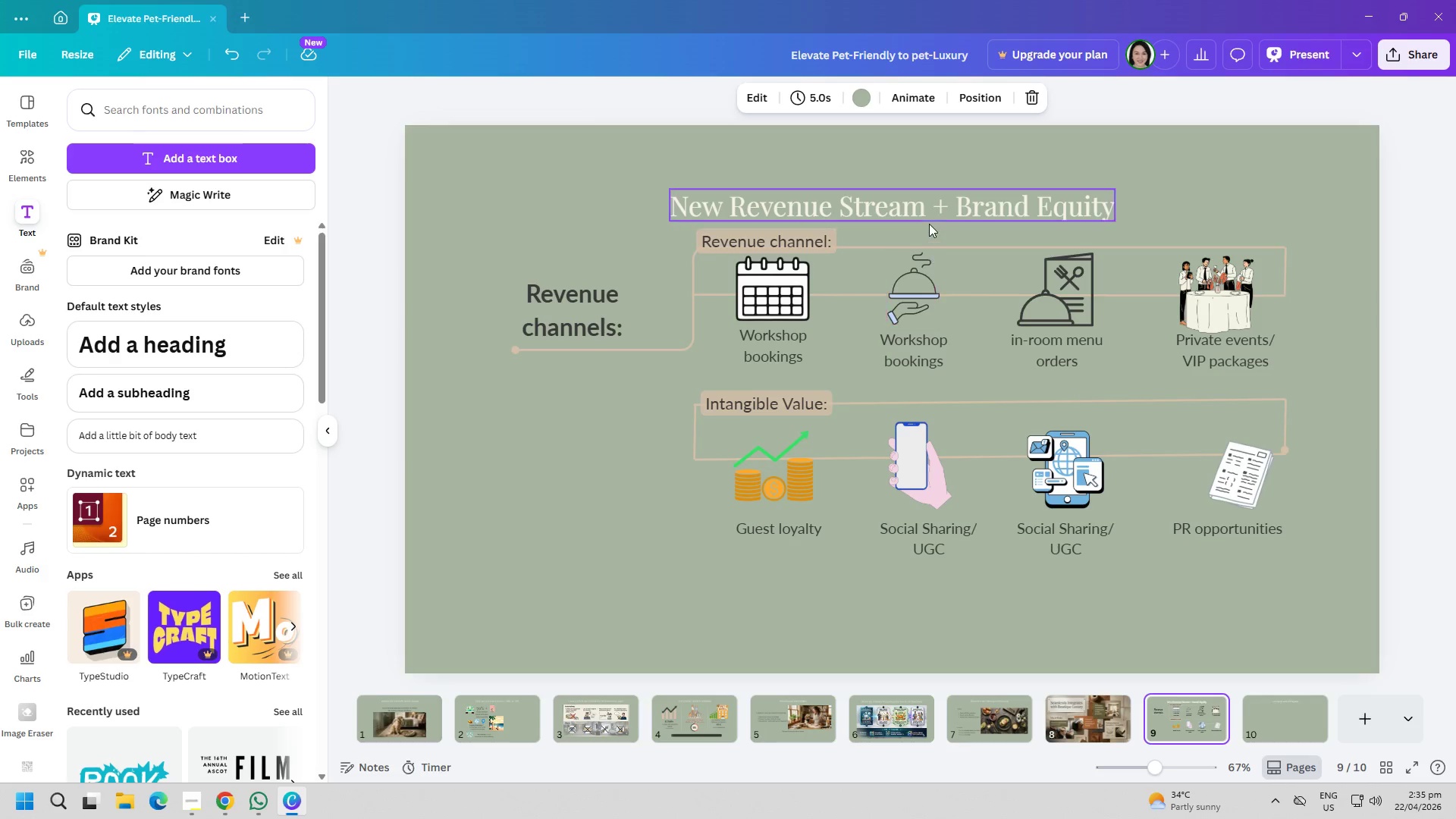 
double_click([927, 214])
 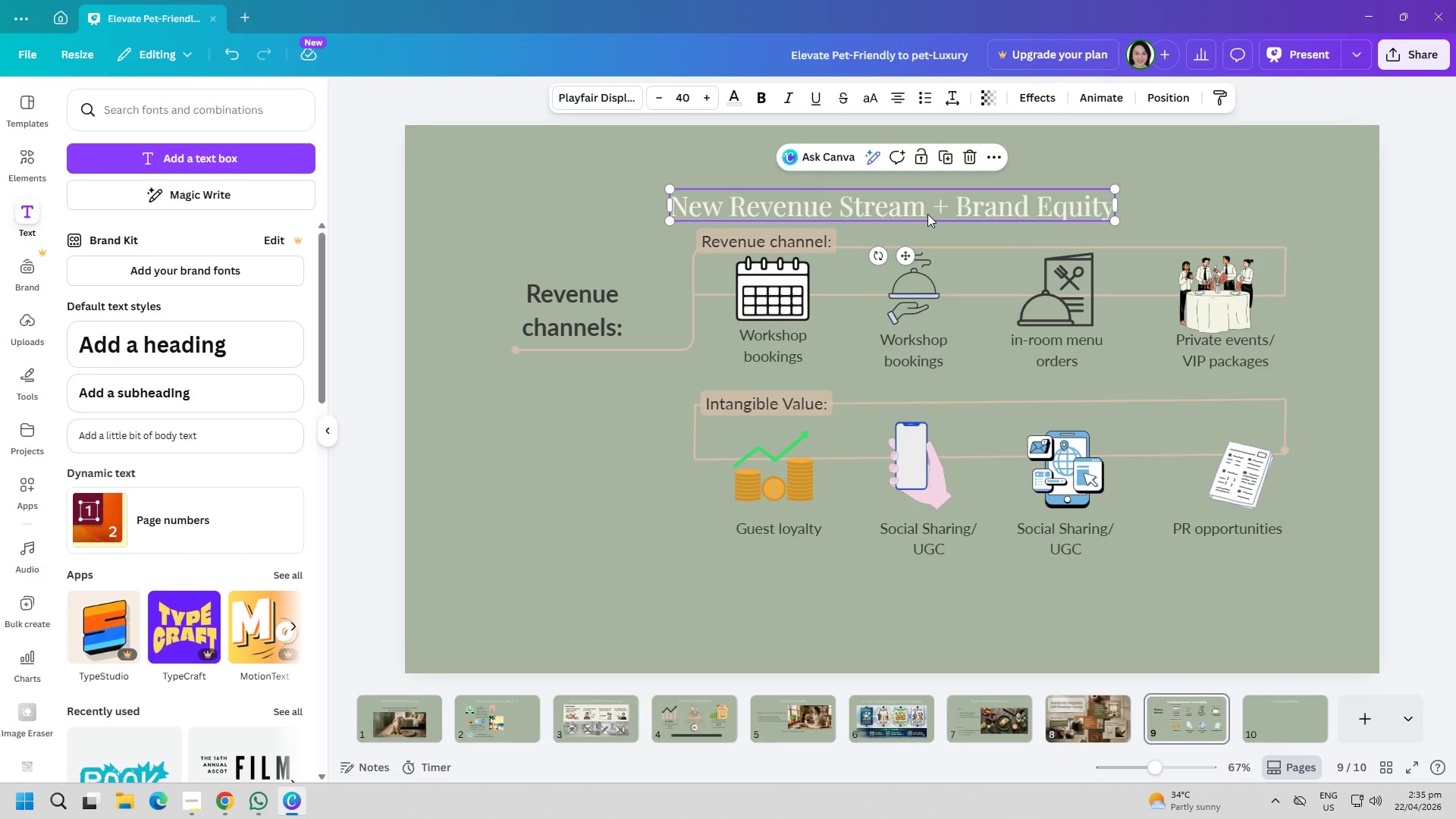 
key(Control+ControlLeft)
 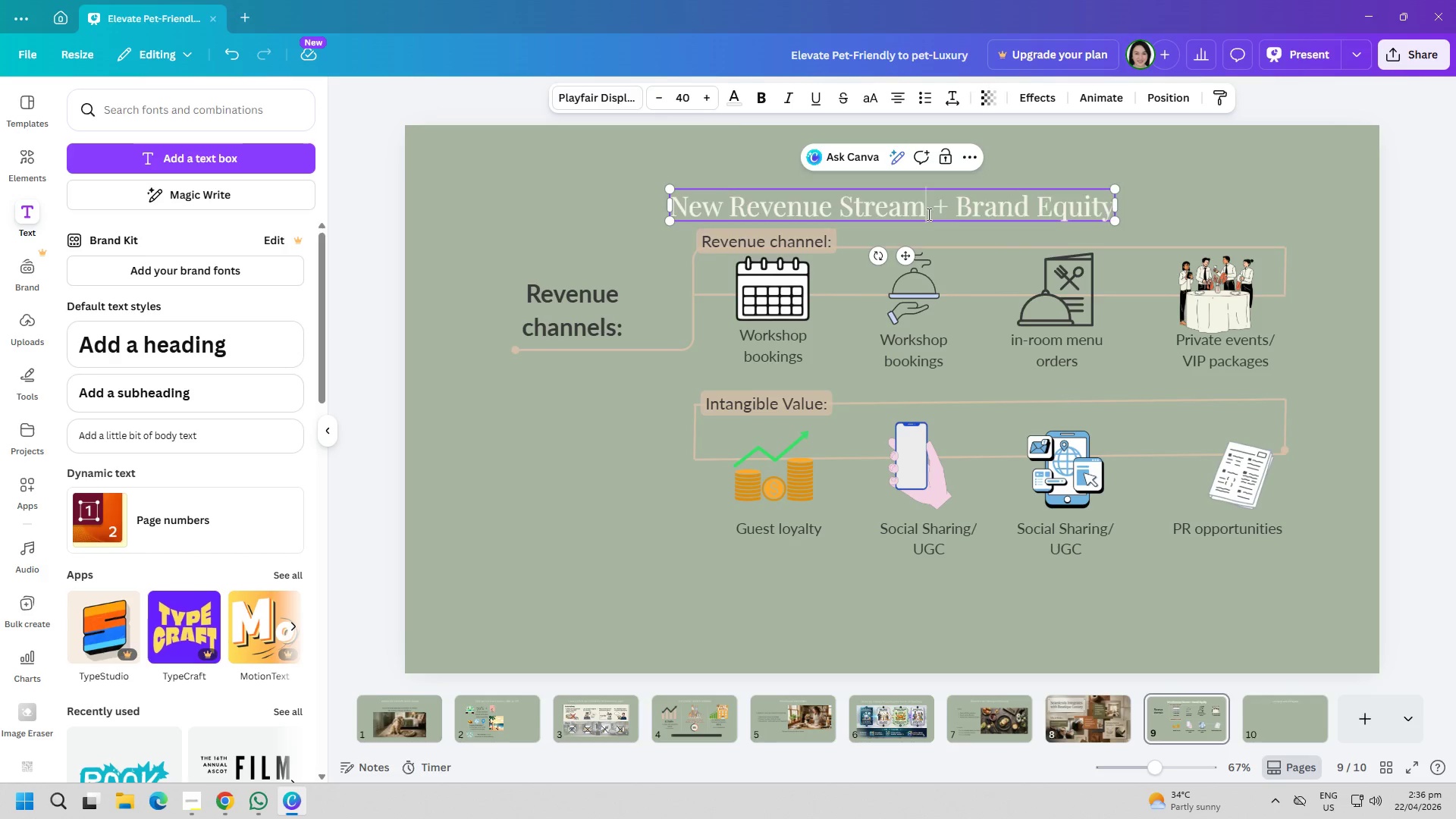 
key(Control+A)
 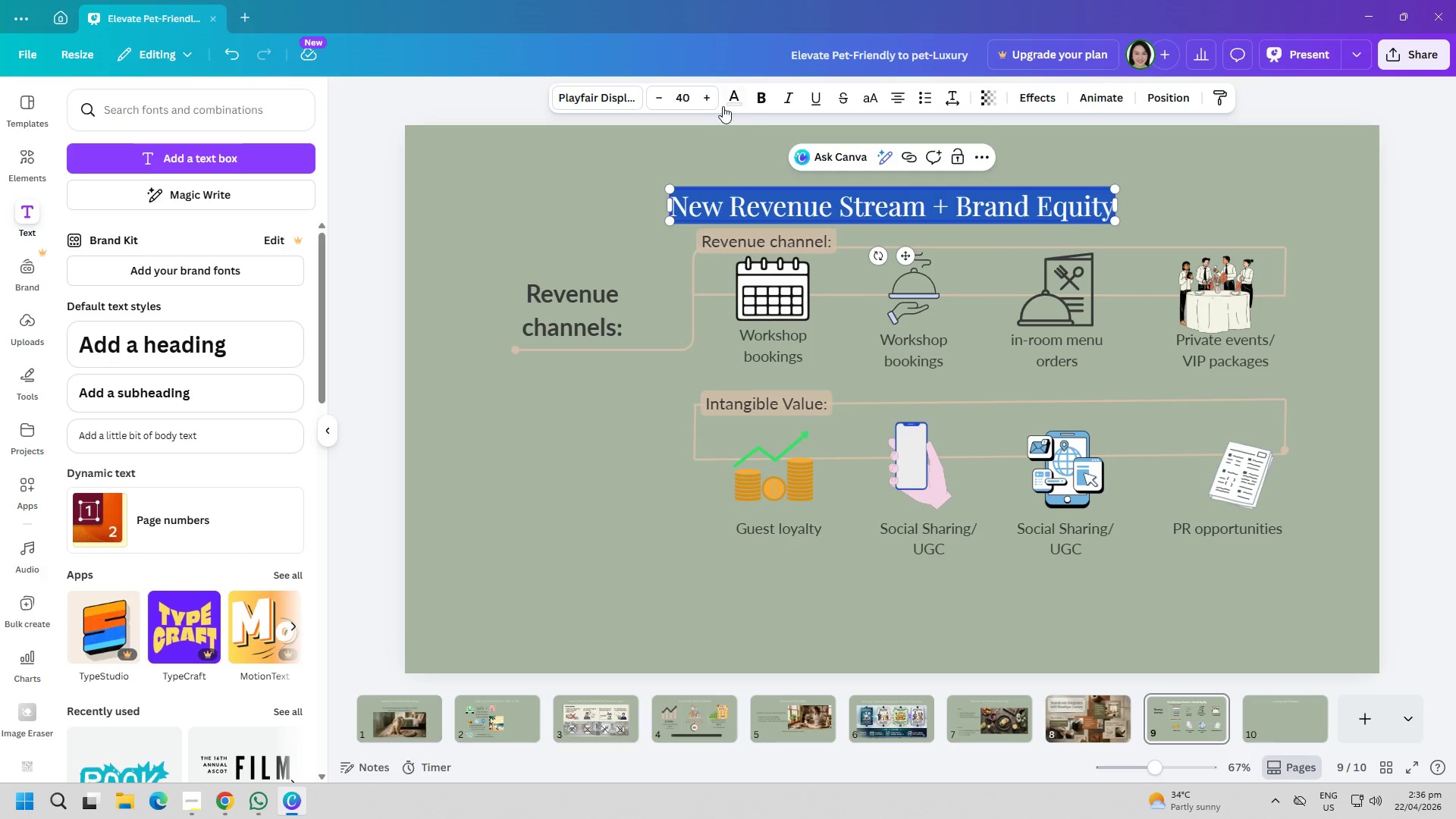 
left_click([723, 105])
 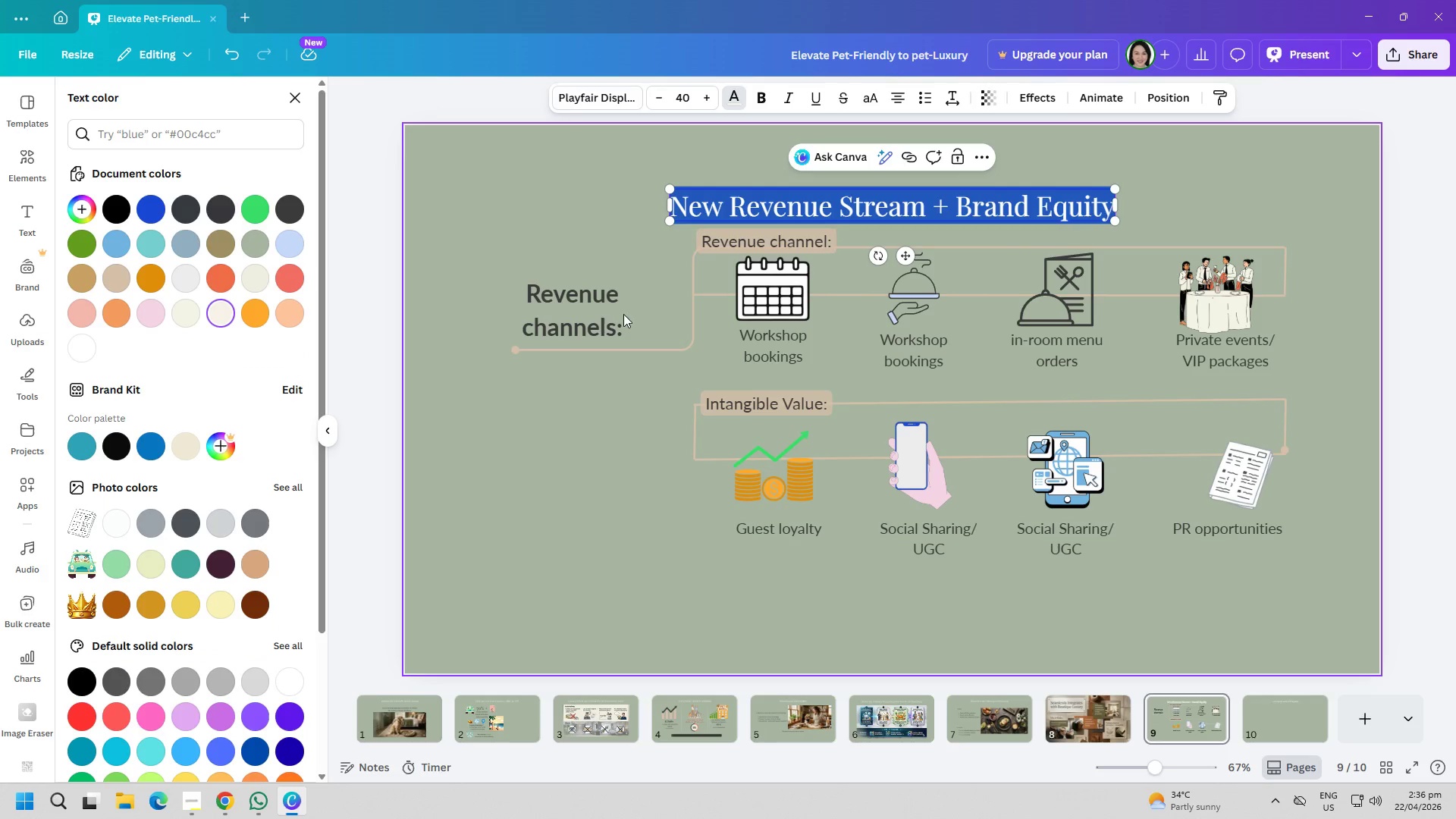 
left_click([536, 532])
 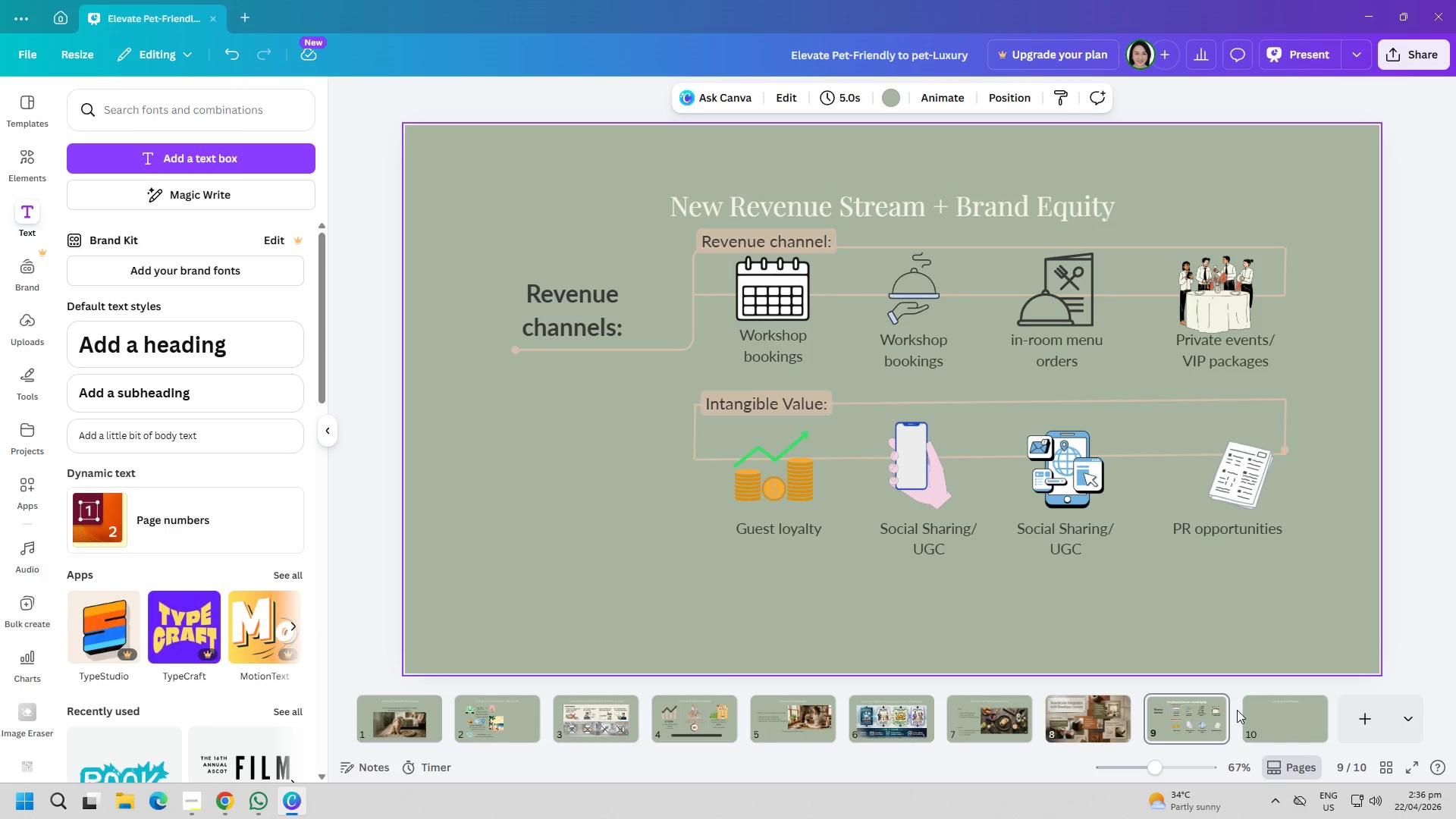 
double_click([1241, 710])
 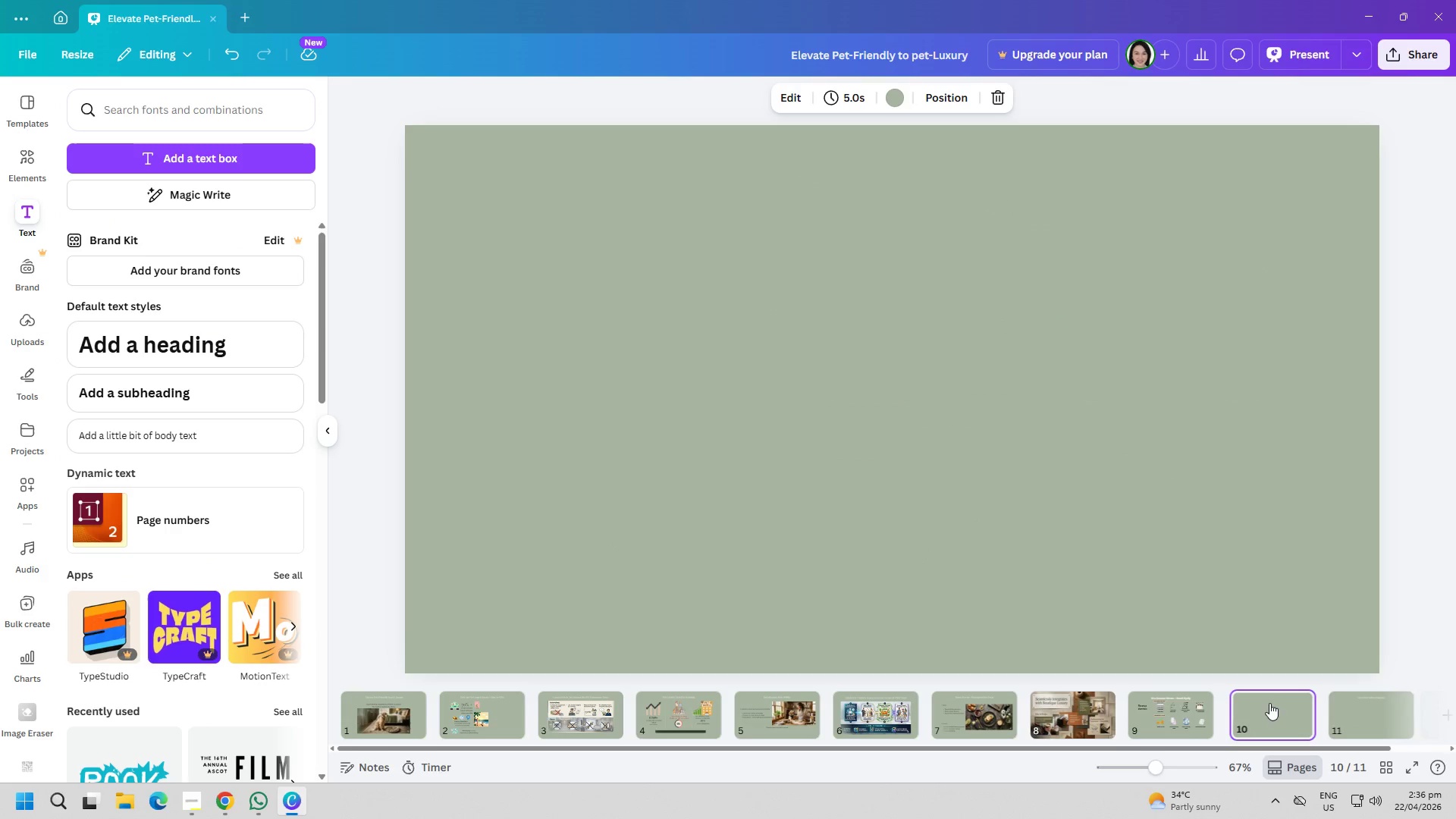 
left_click([1173, 708])
 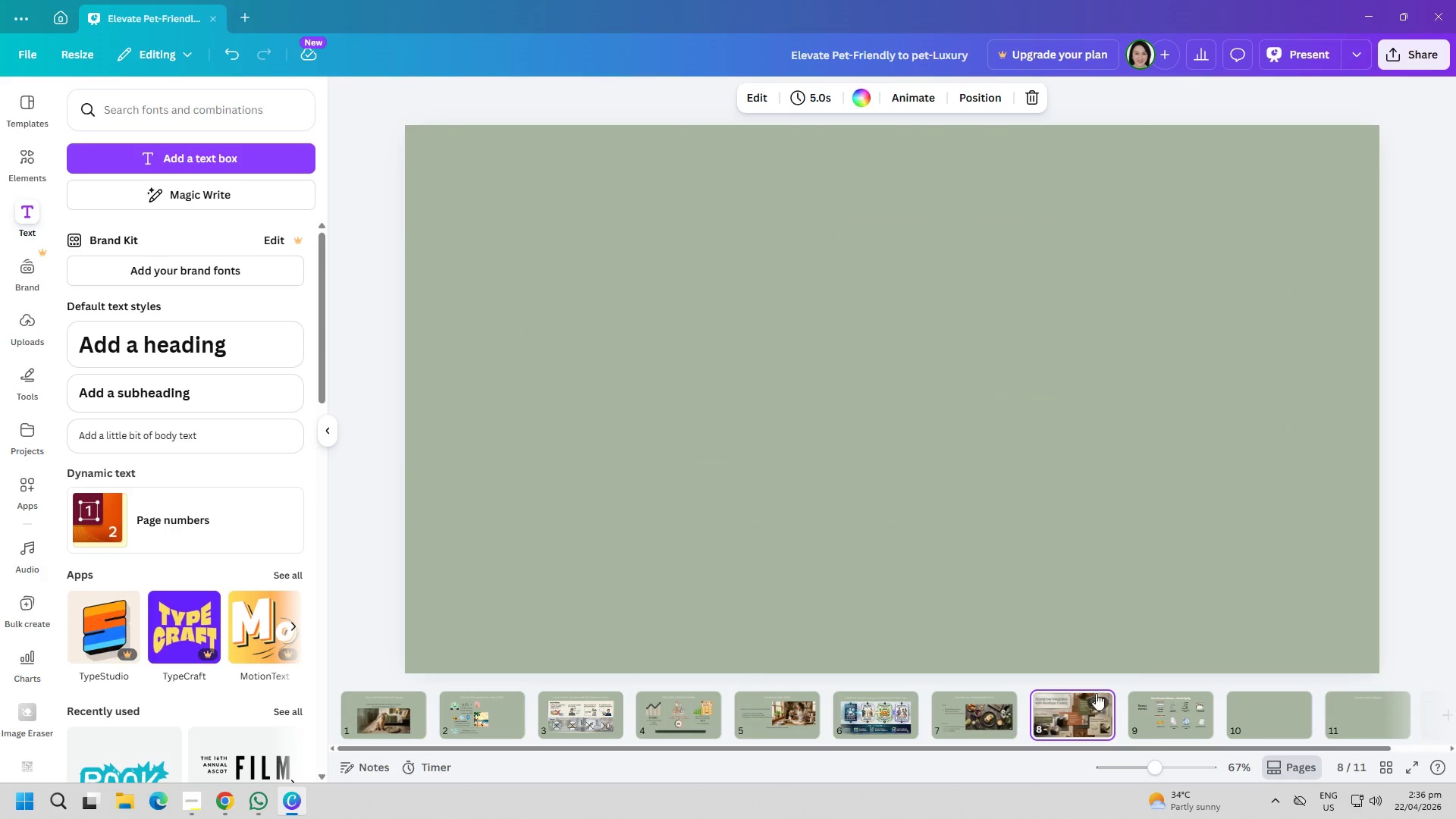 
double_click([1133, 696])
 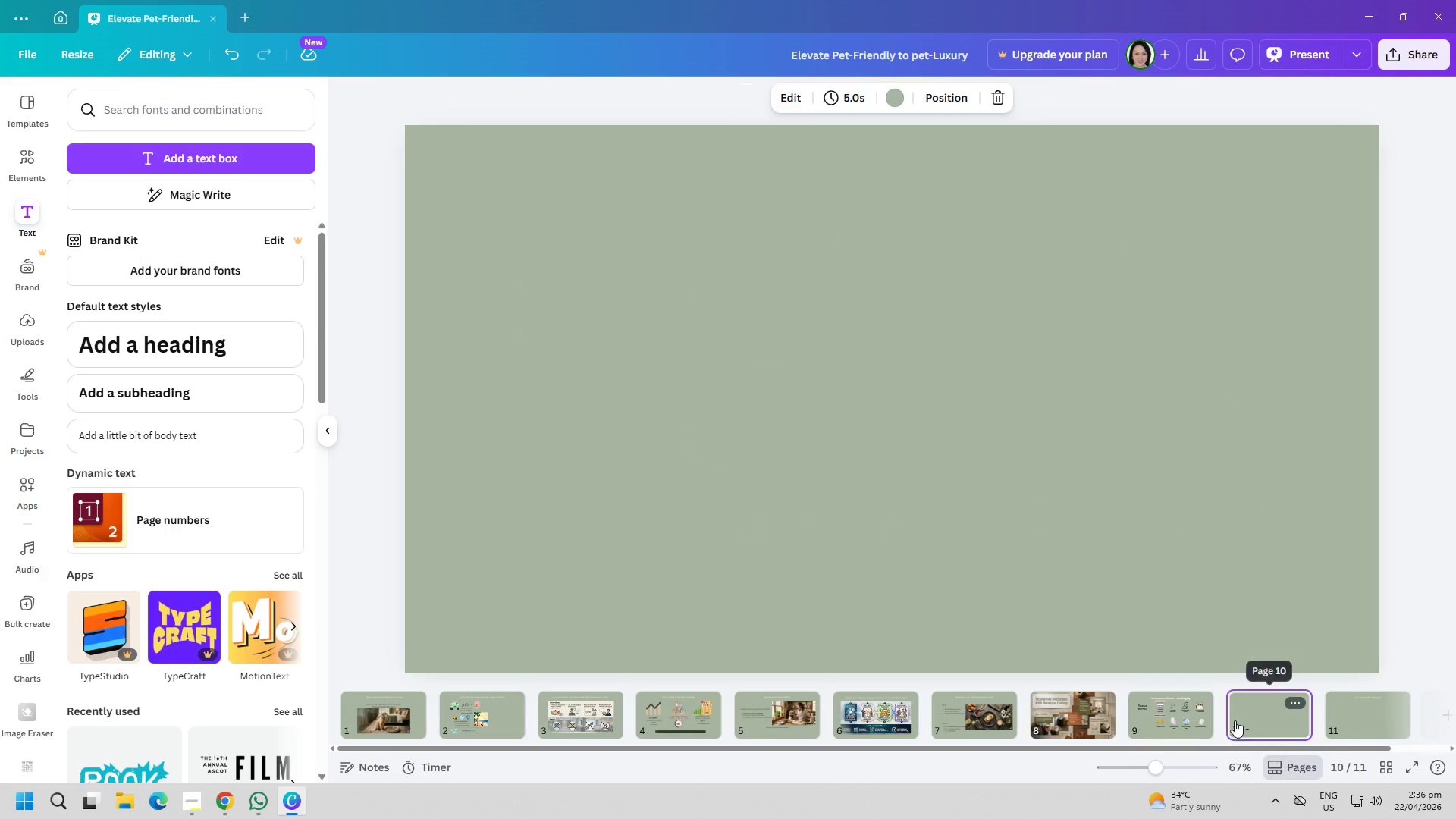 
double_click([1157, 714])
 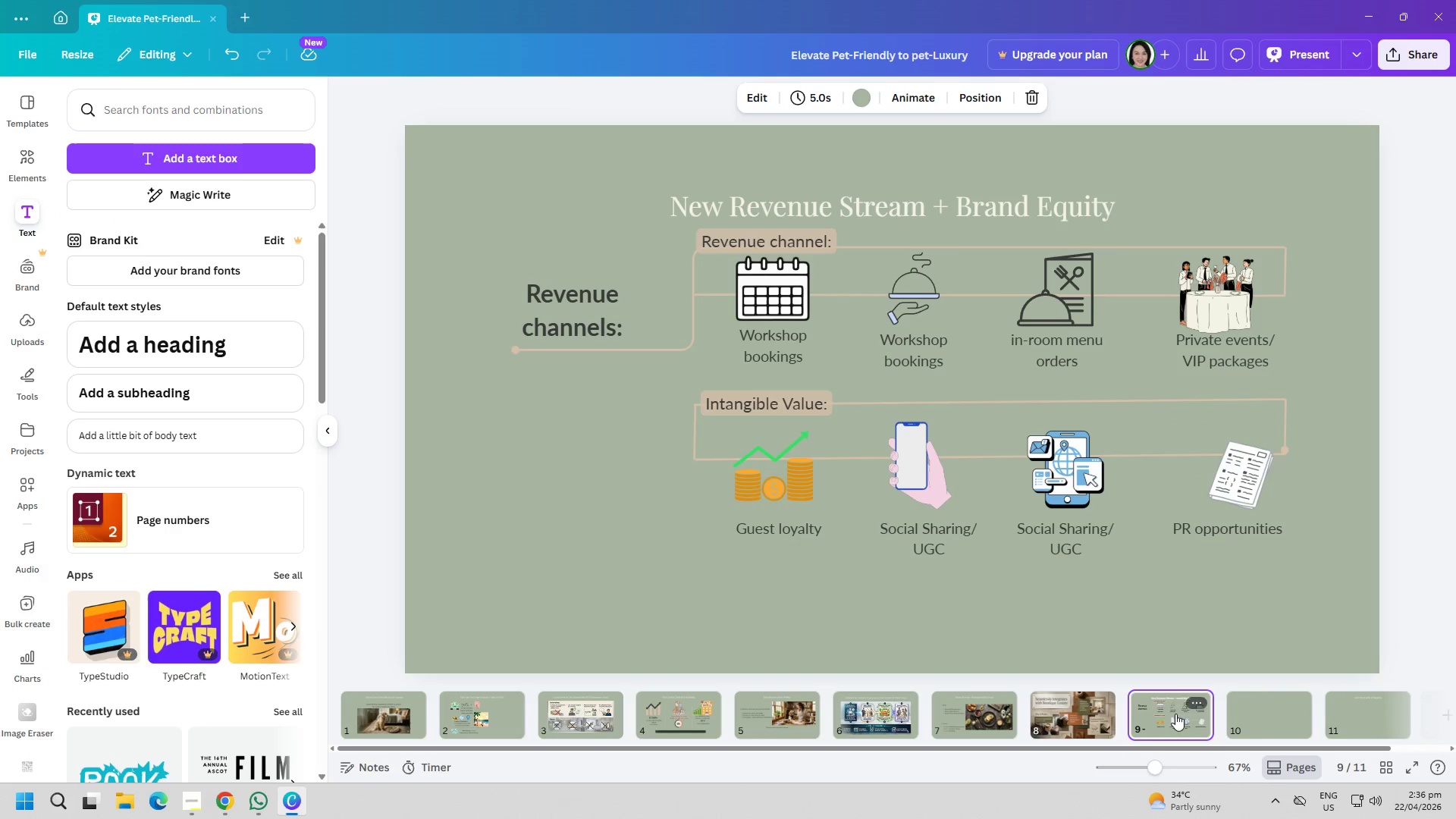 
left_click([1278, 719])
 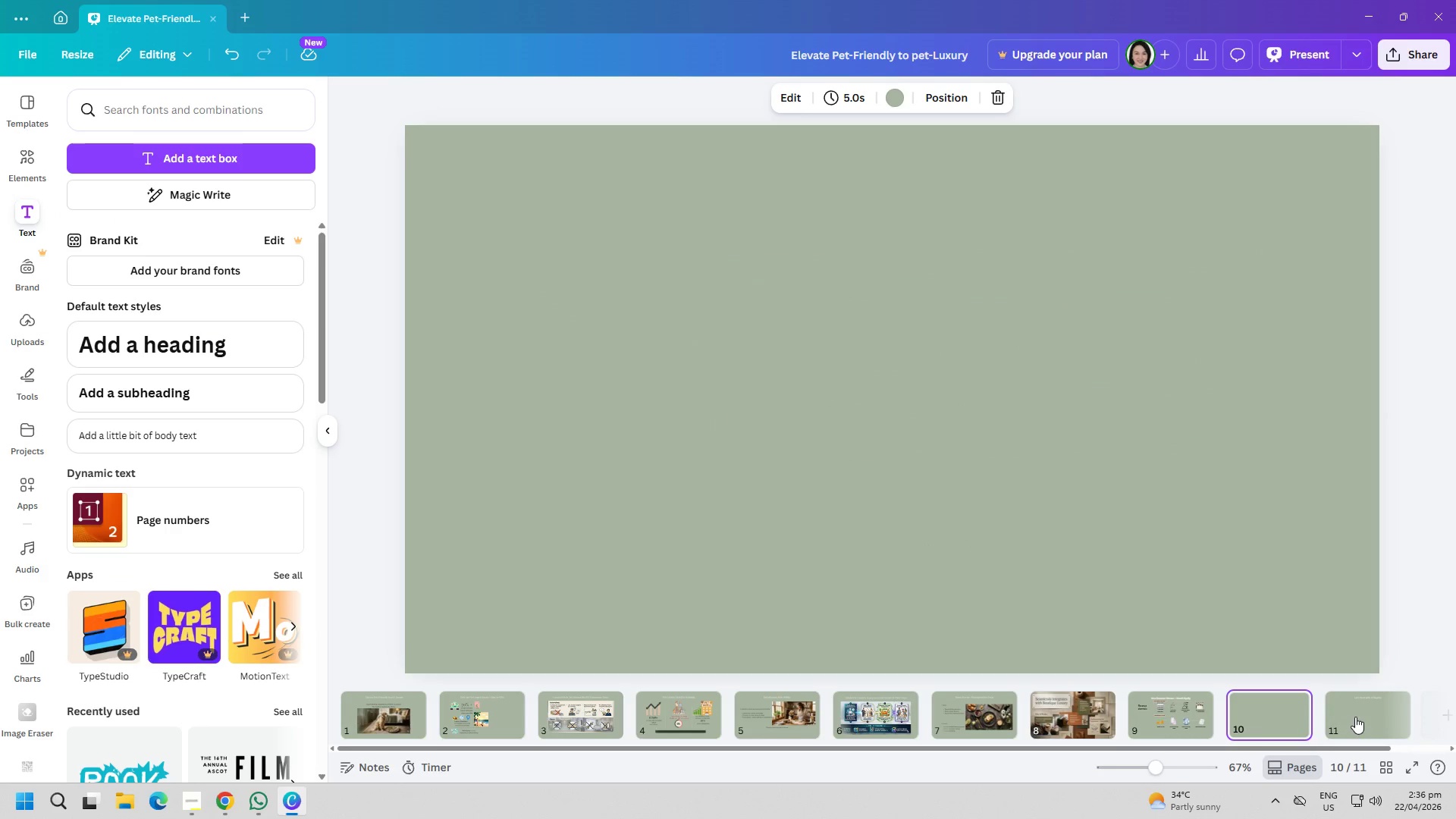 
left_click_drag(start_coordinate=[1355, 717], to_coordinate=[1229, 710])
 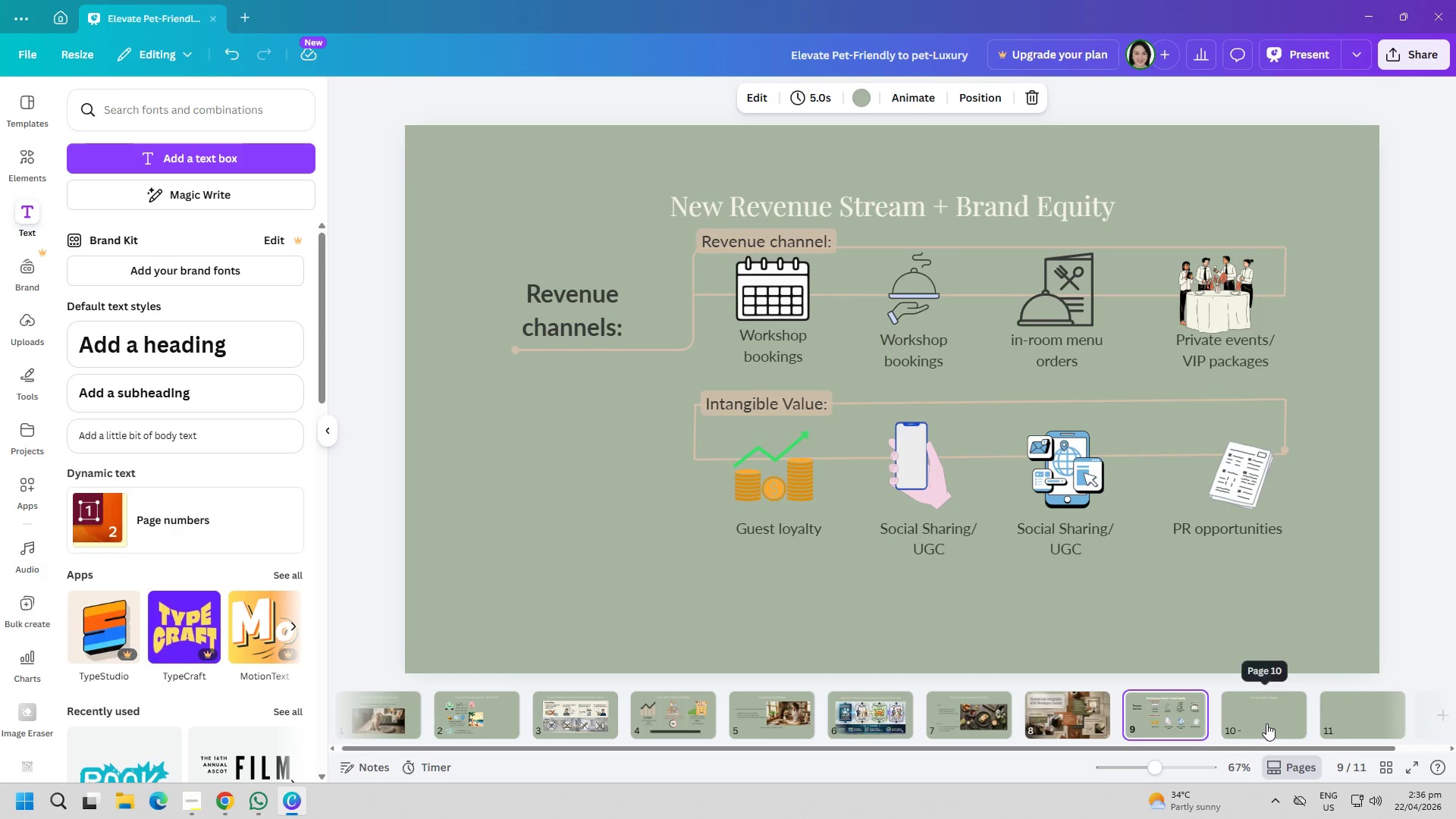 
double_click([1178, 719])
 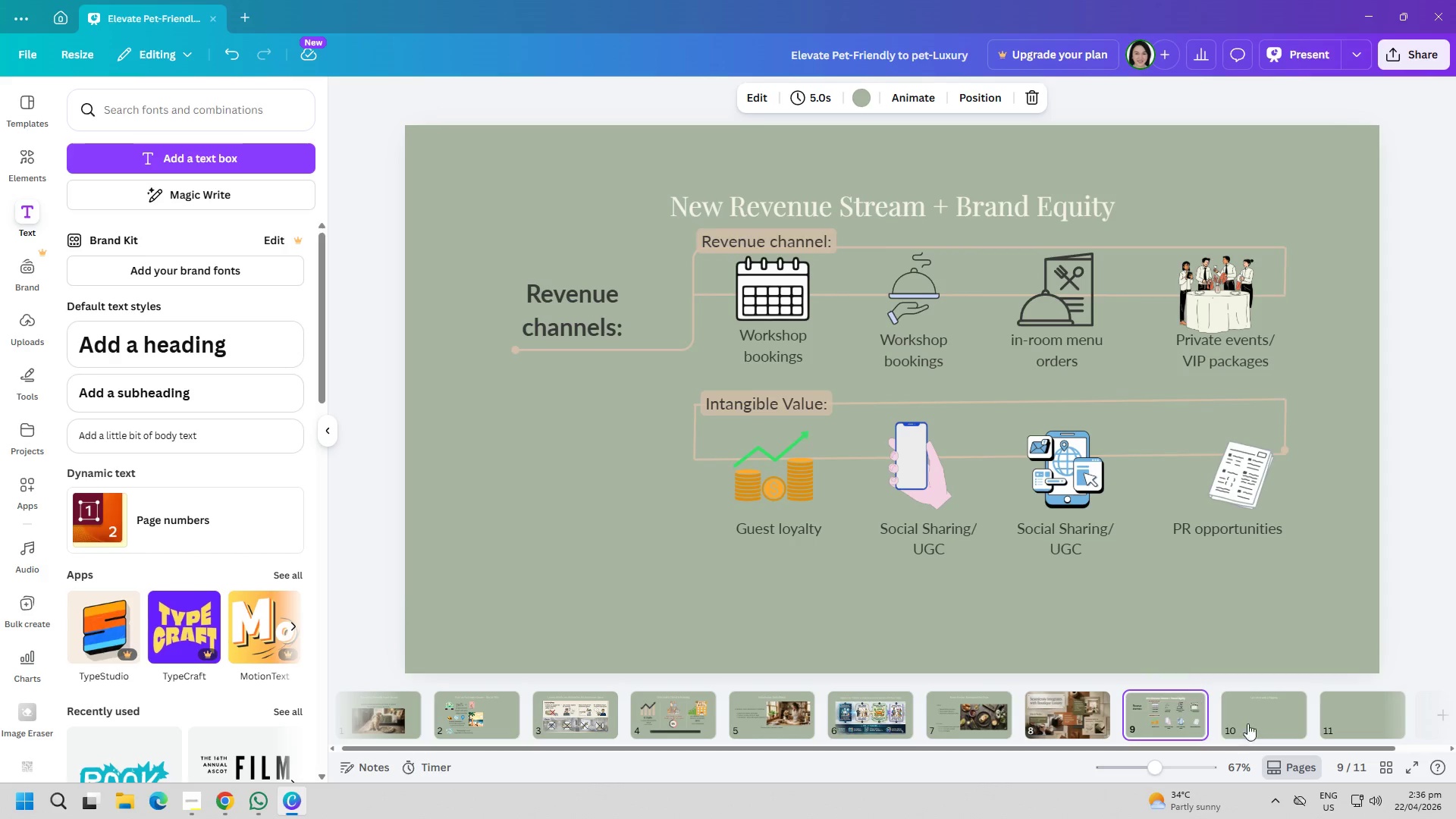 
triple_click([1256, 723])
 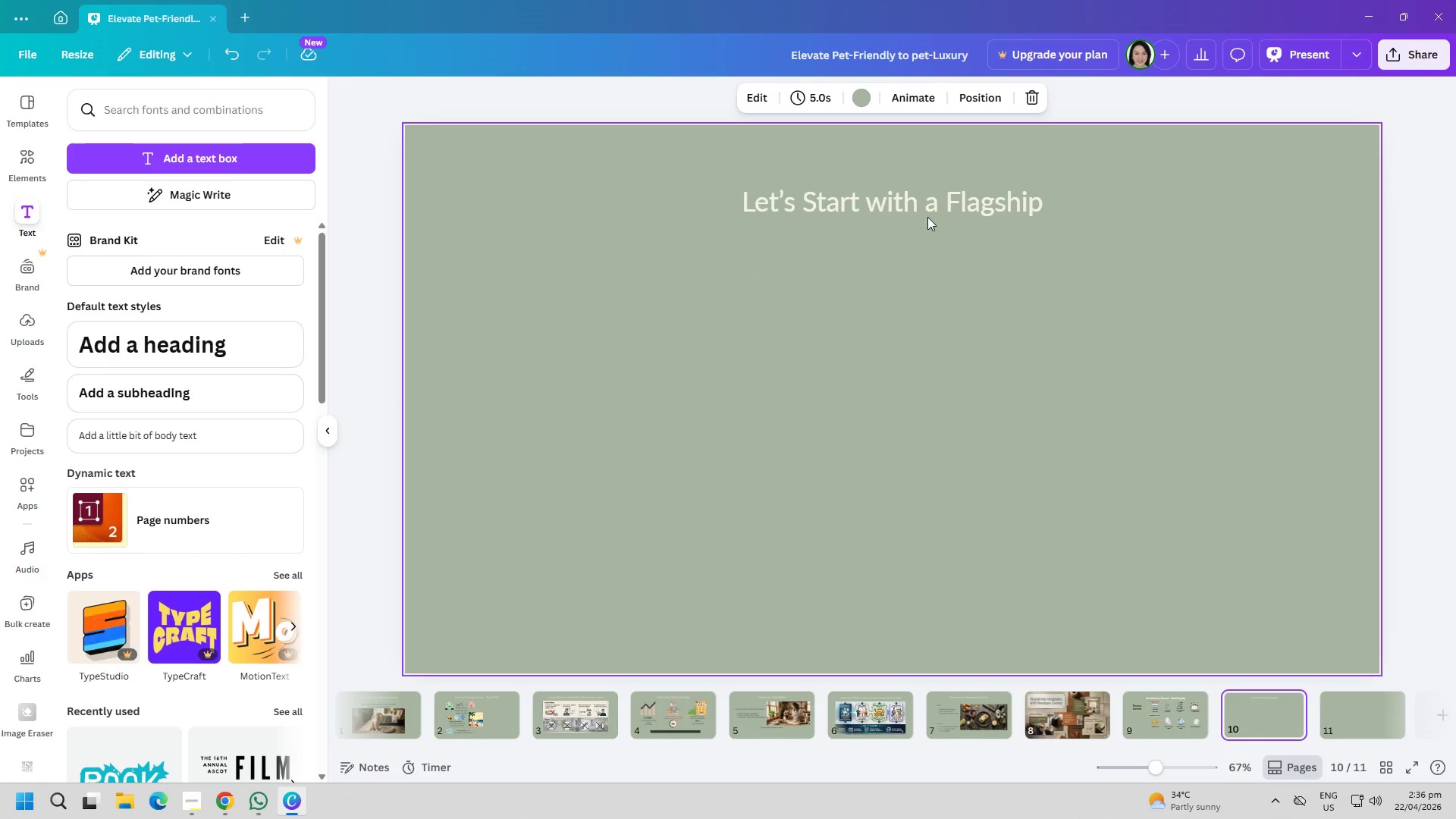 
double_click([918, 202])
 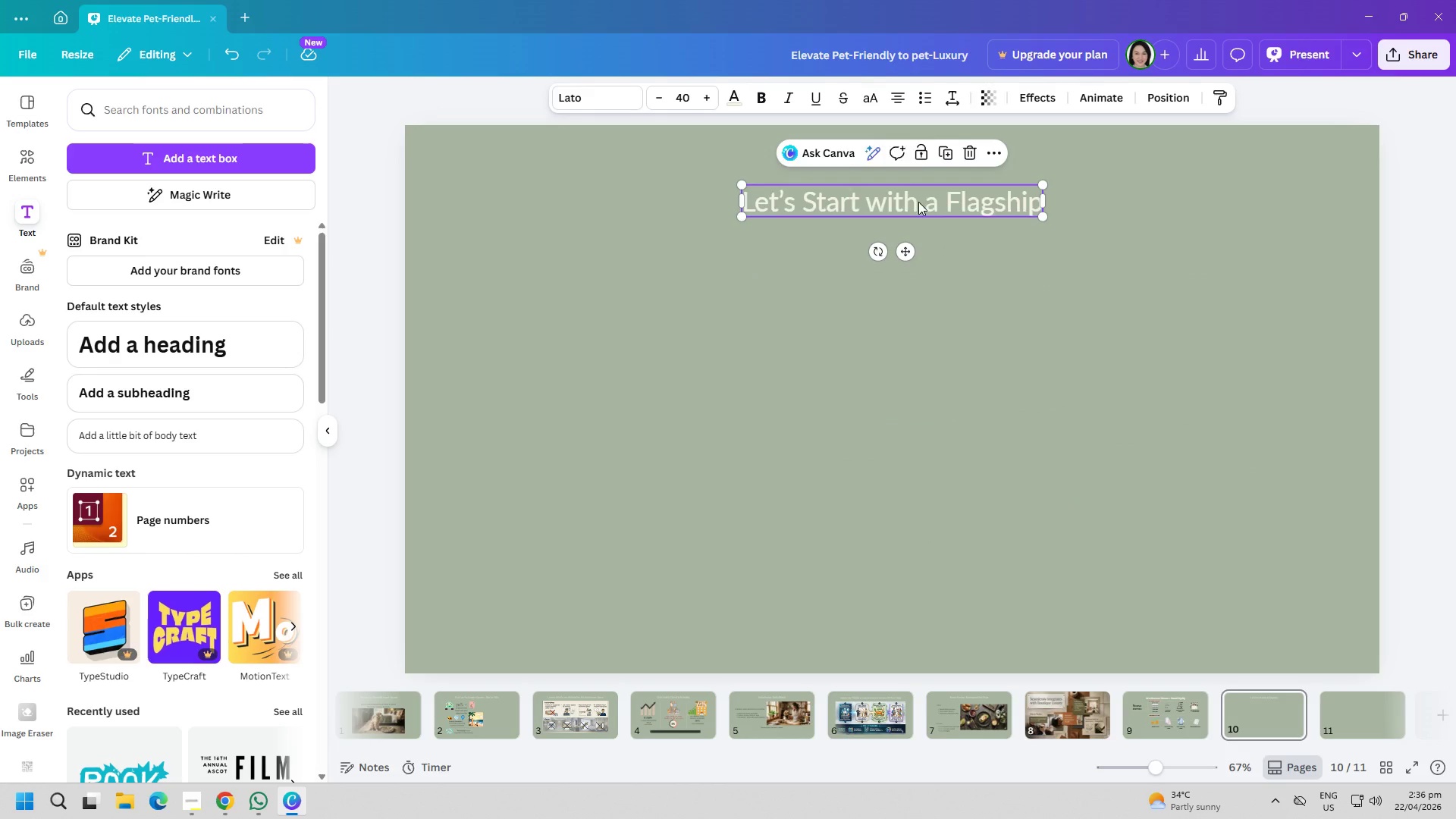 
triple_click([918, 202])
 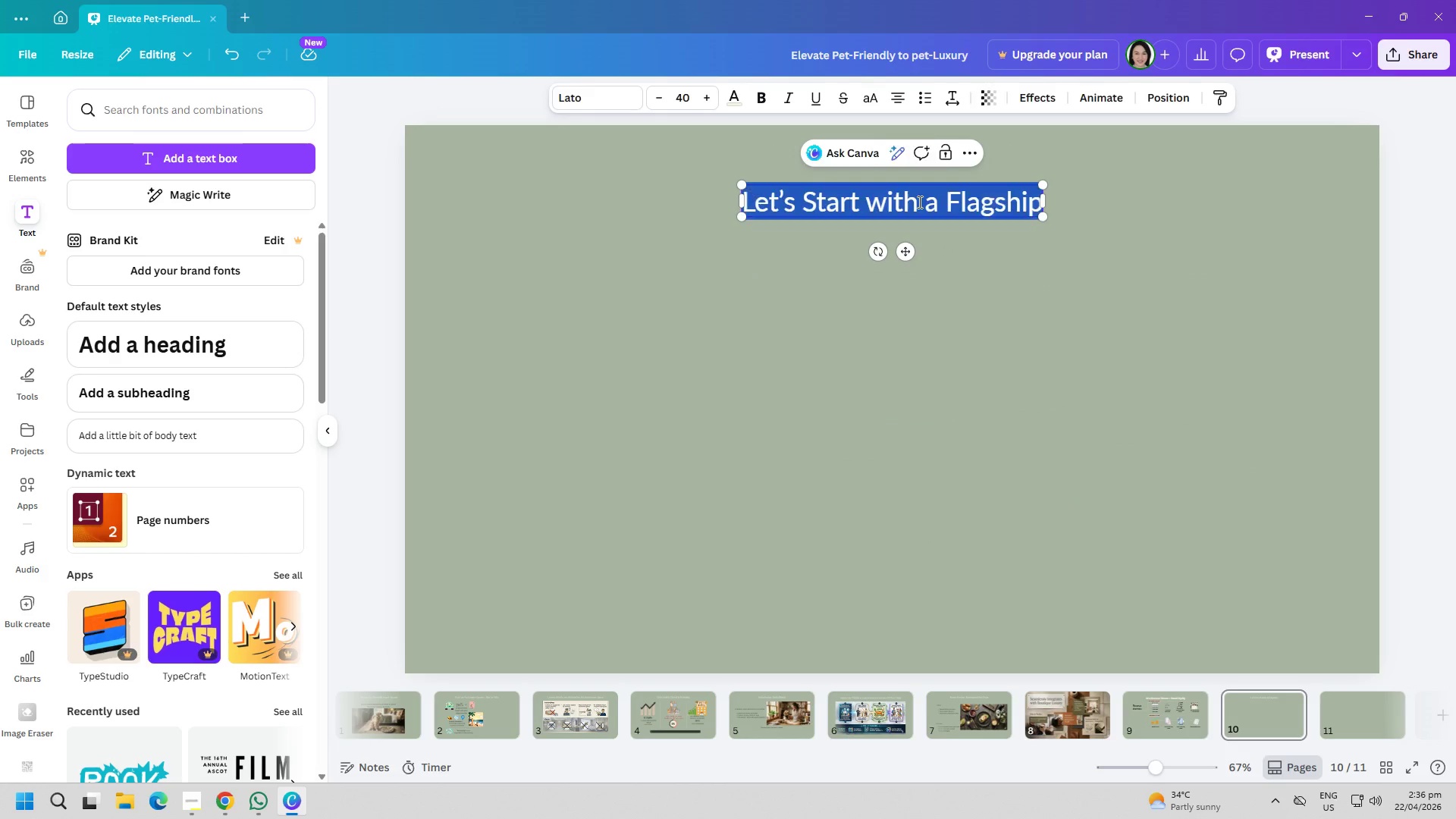 
key(Control+ControlLeft)
 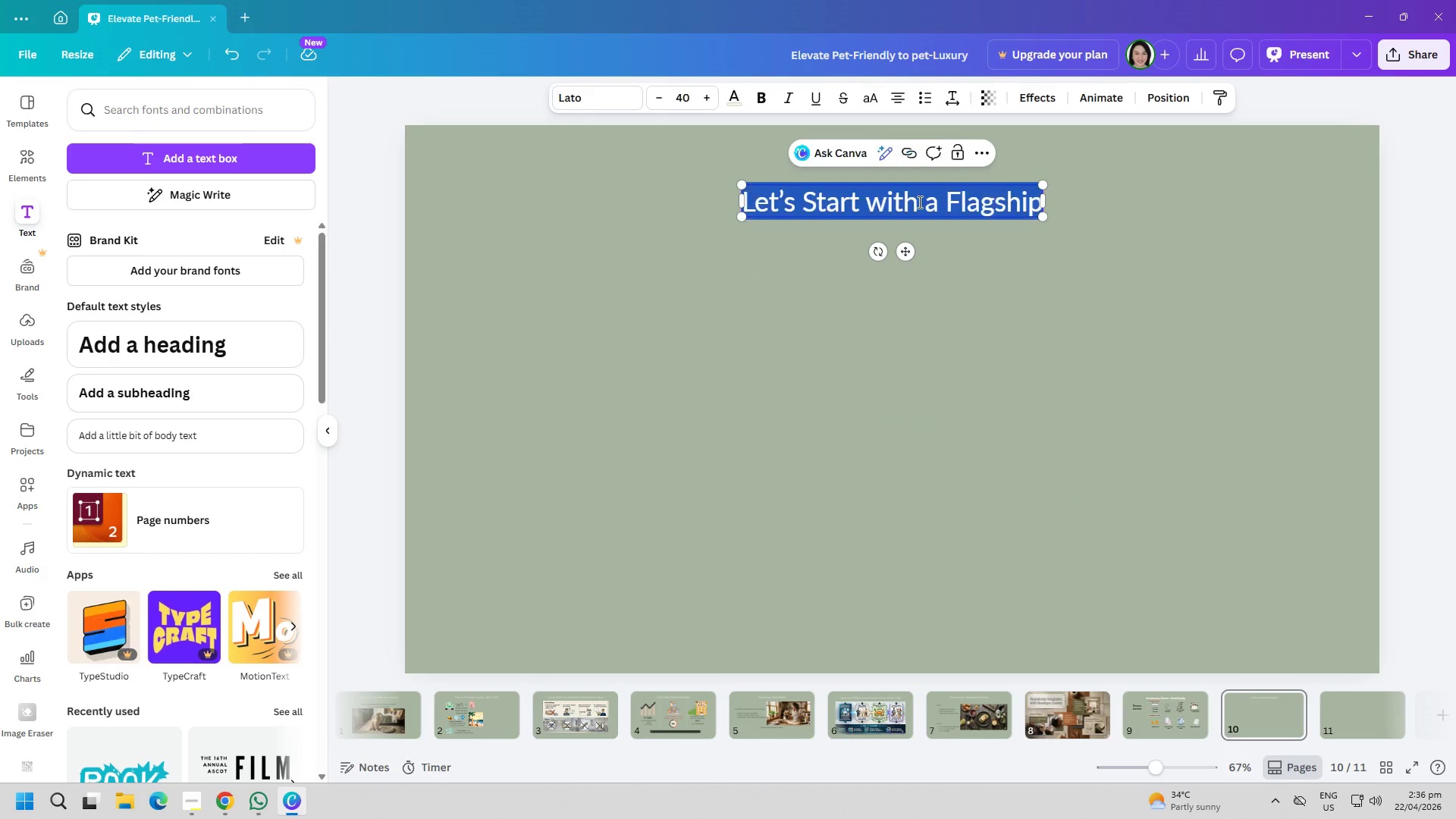 
key(Control+A)
 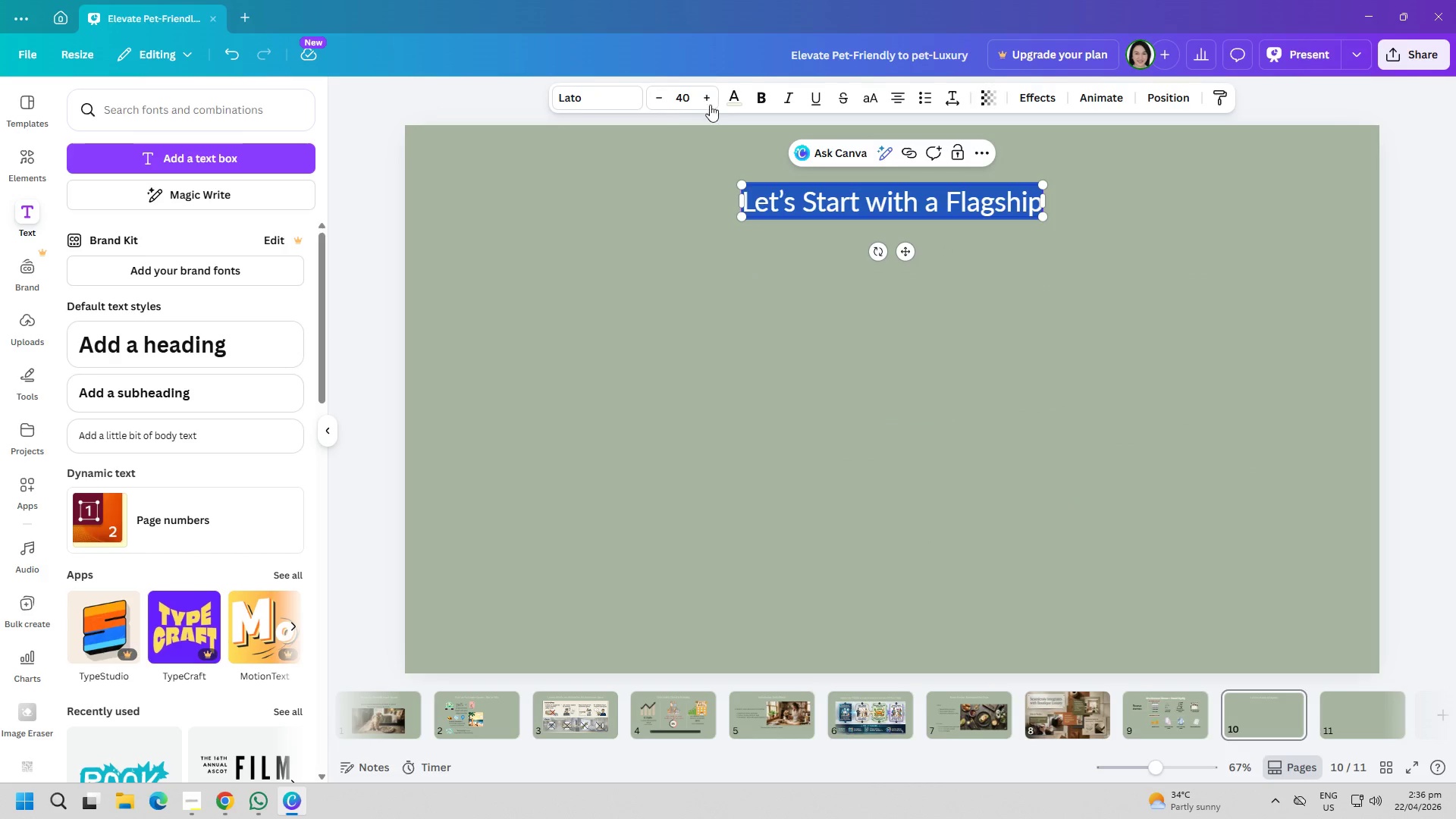 
left_click([736, 94])
 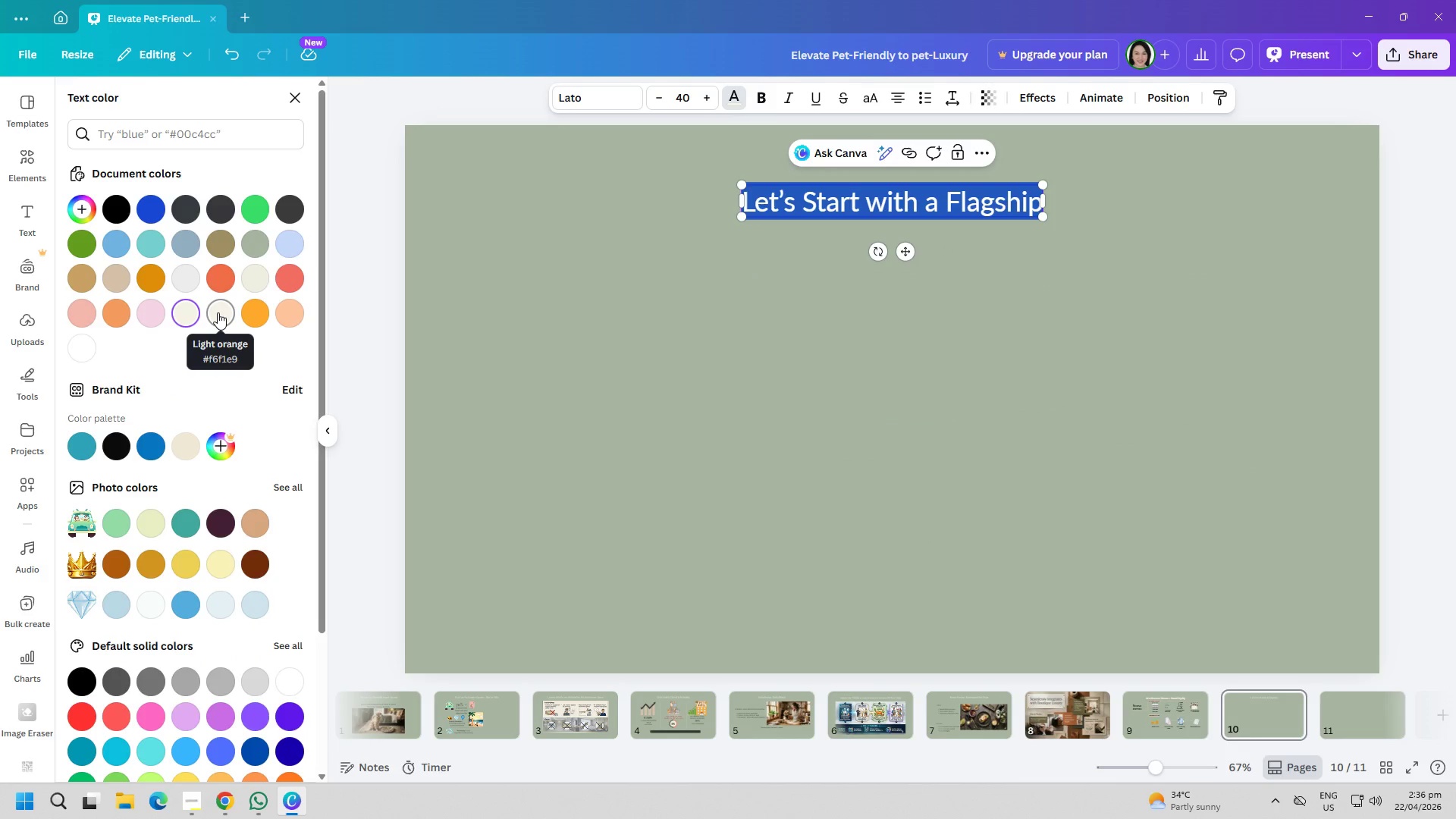 
left_click([218, 312])
 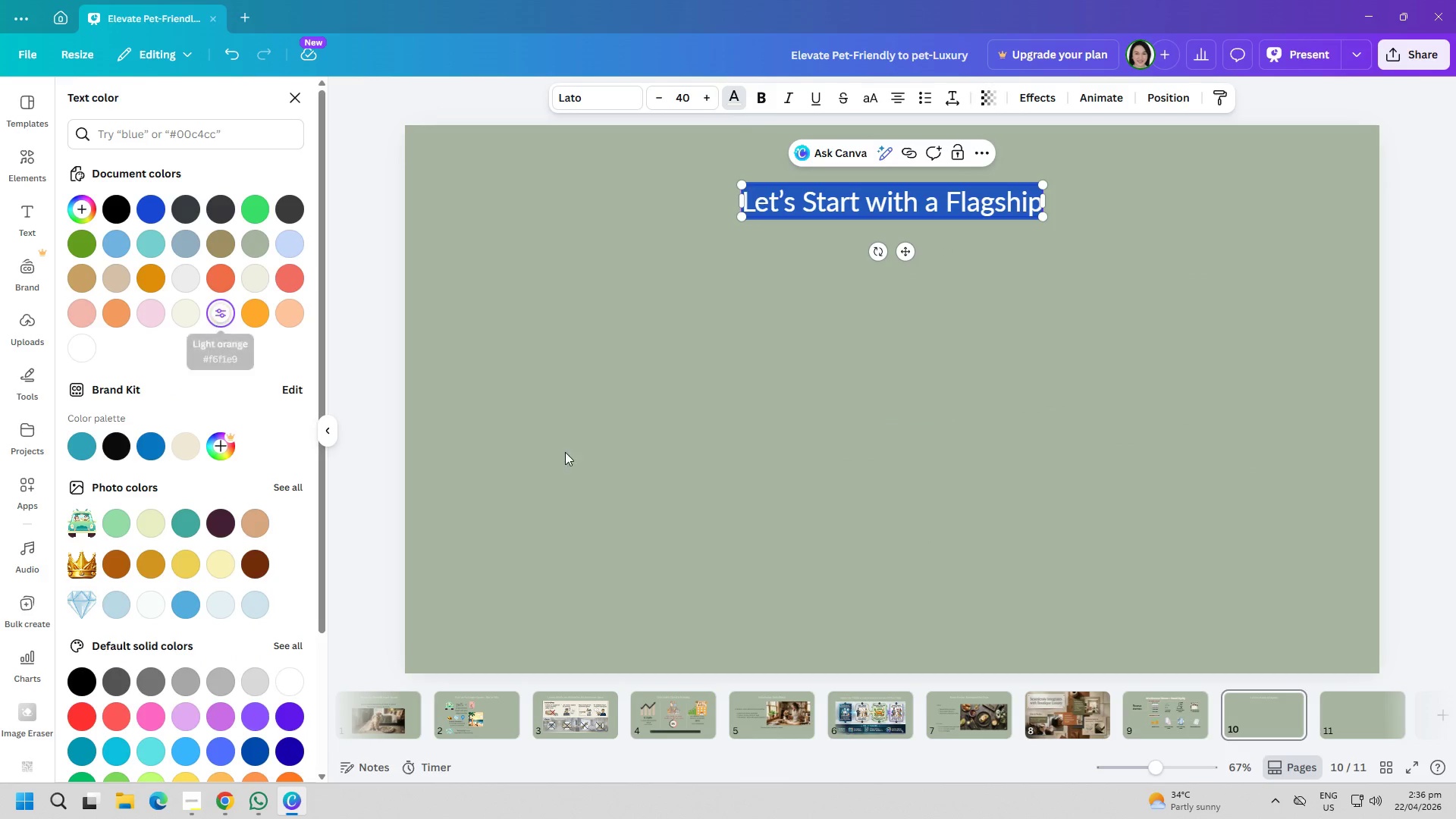 
left_click([871, 520])
 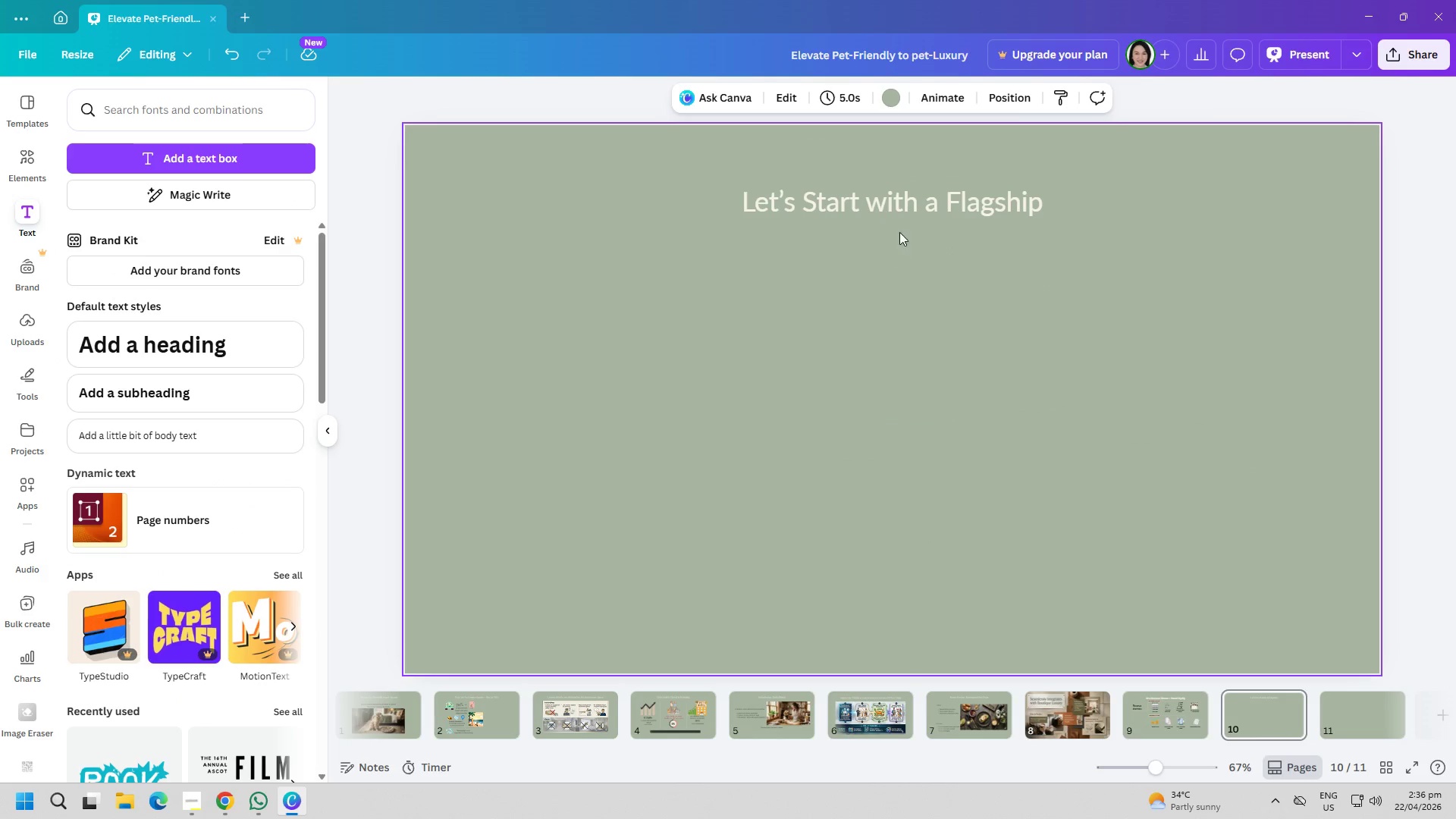 
double_click([901, 215])
 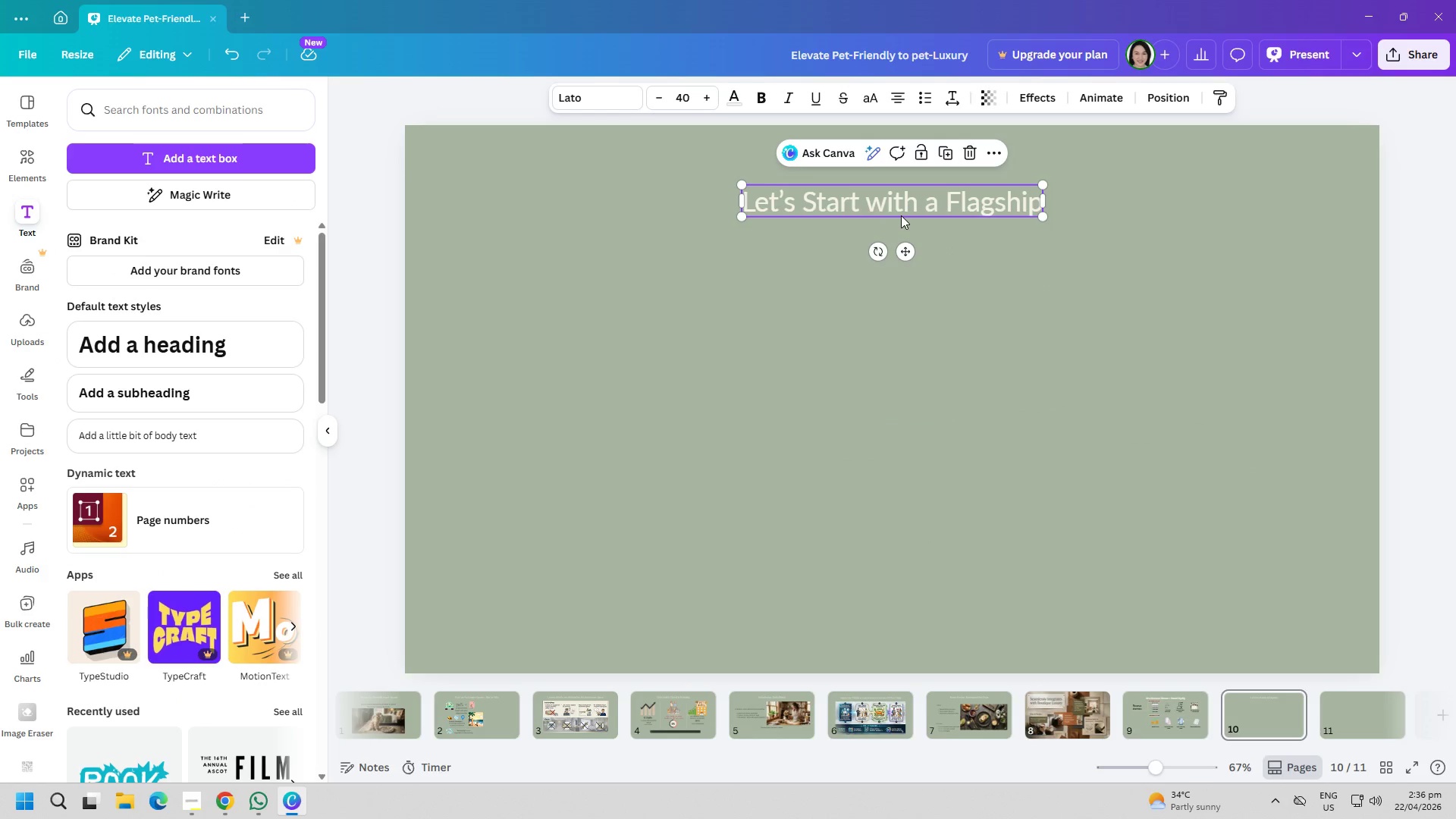 
triple_click([901, 215])
 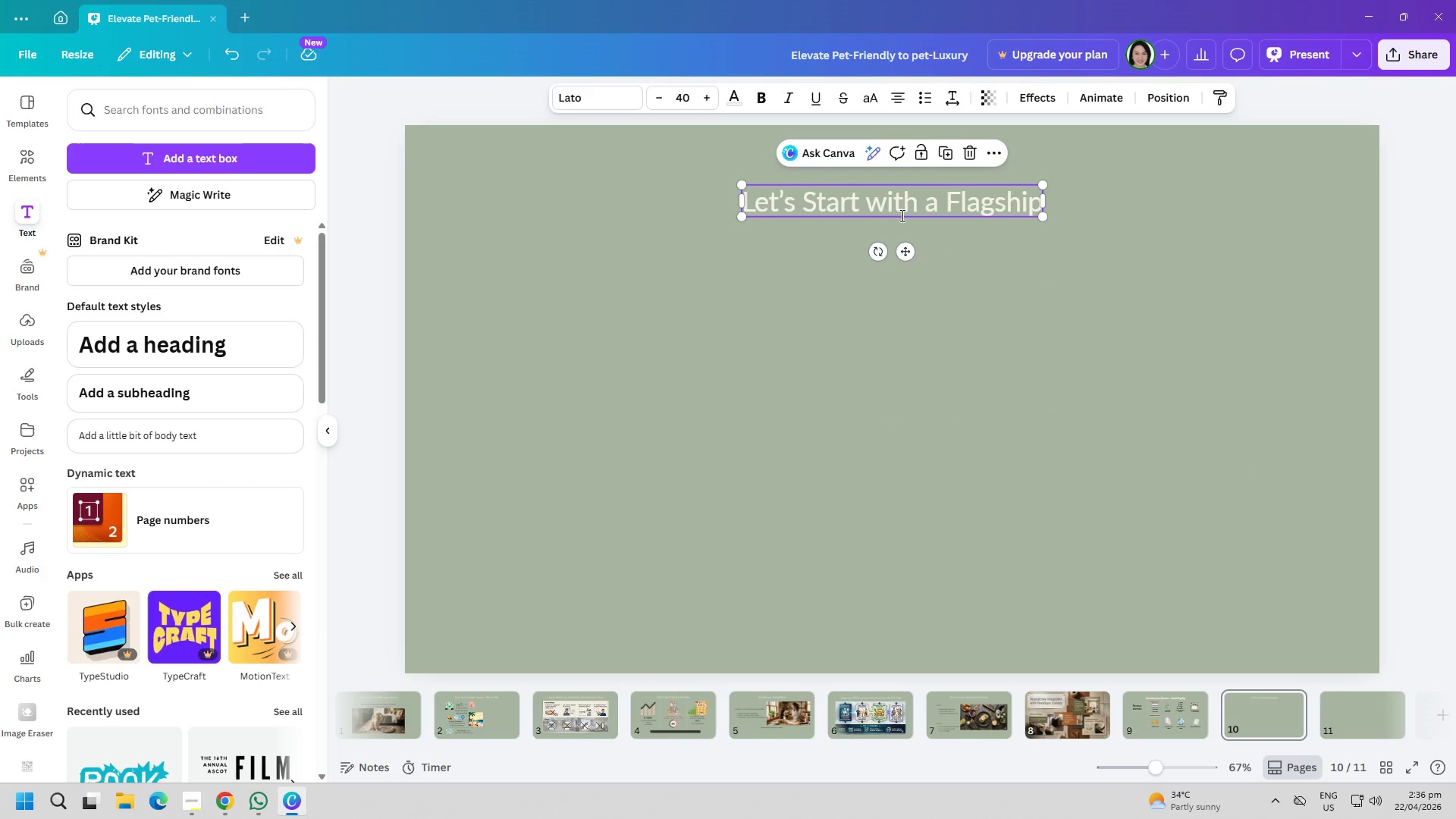 
key(Control+ControlLeft)
 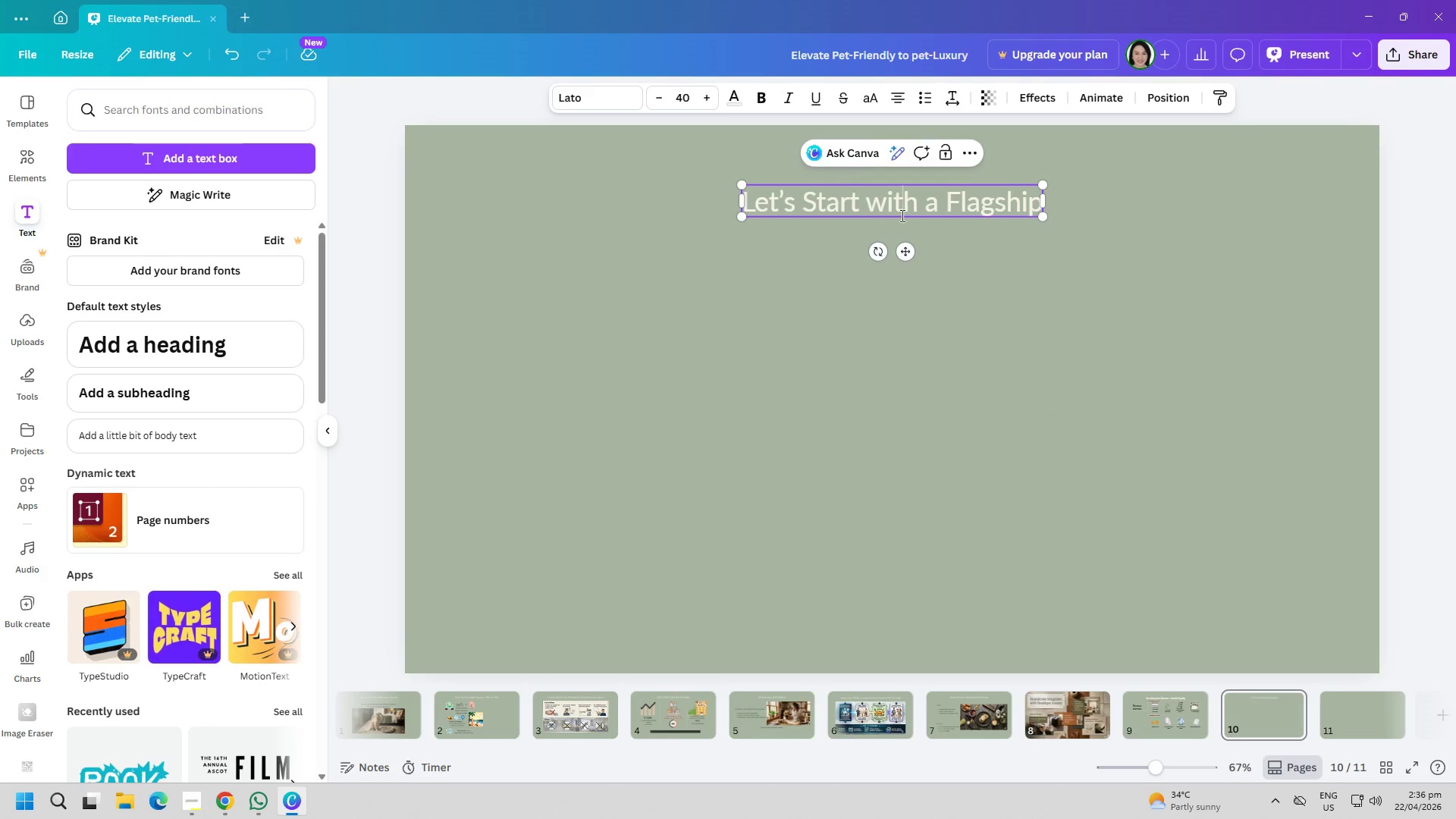 
key(Control+A)
 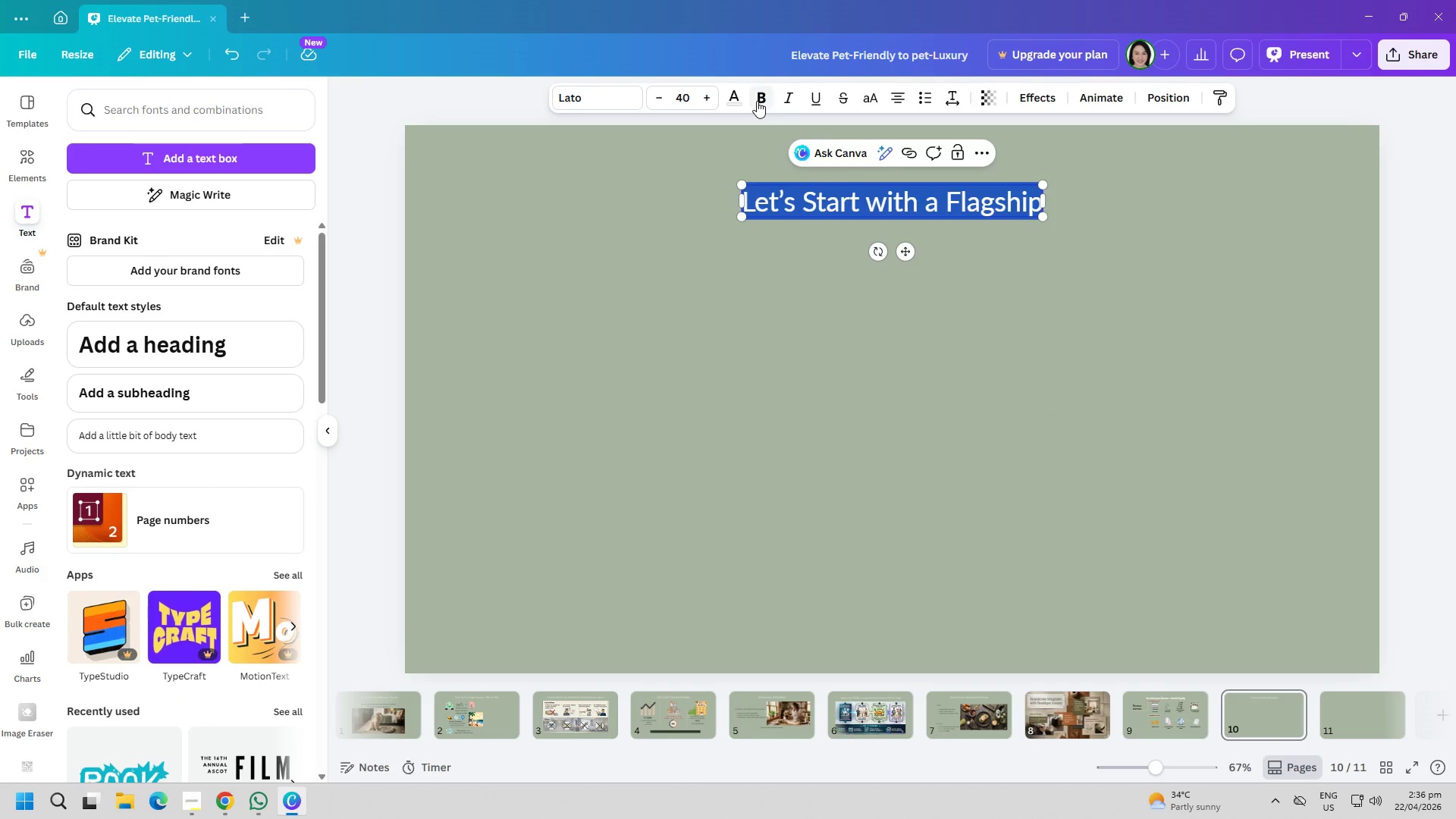 
left_click([736, 98])
 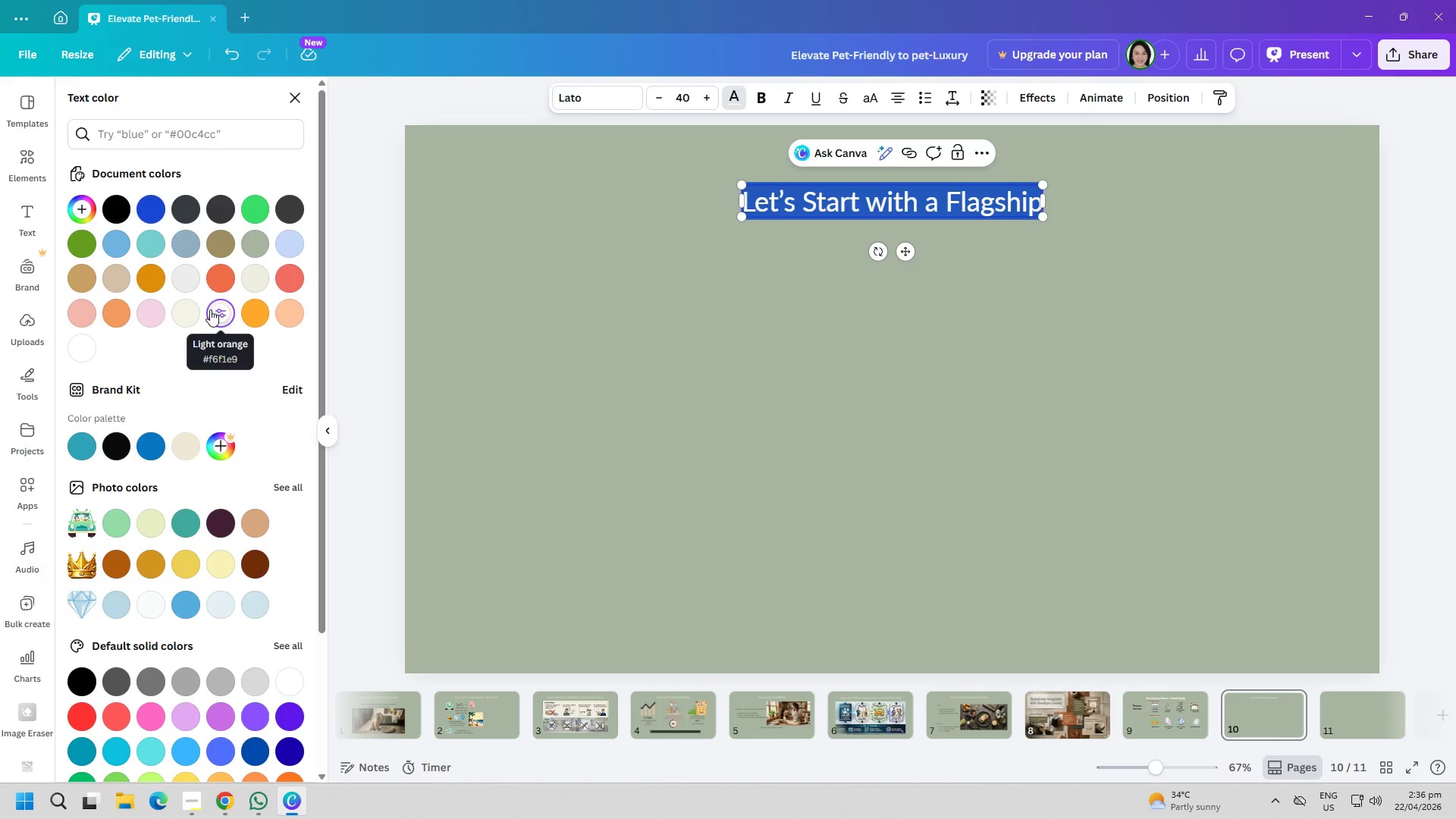 
left_click_drag(start_coordinate=[734, 457], to_coordinate=[742, 459])
 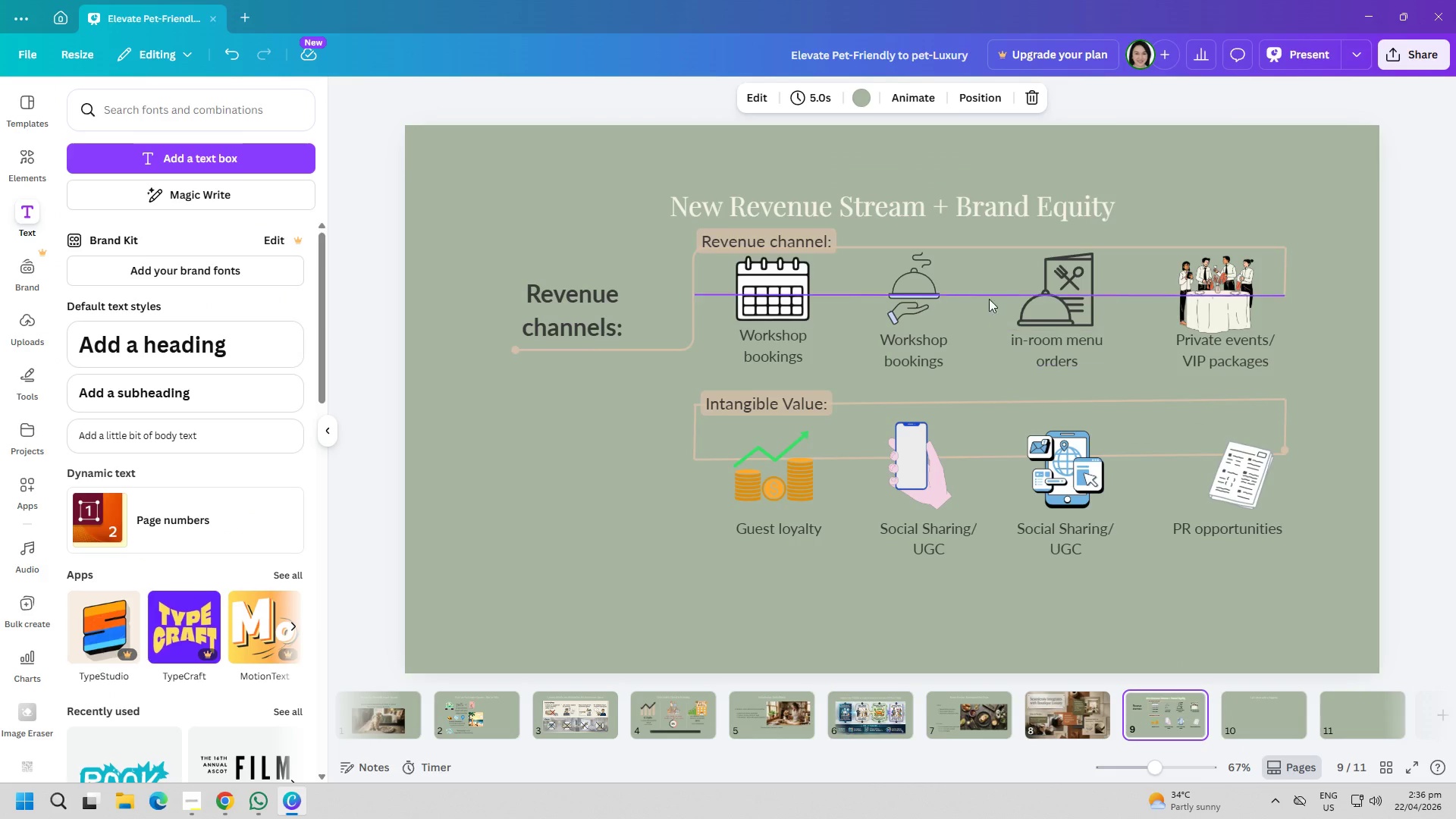 
double_click([962, 200])
 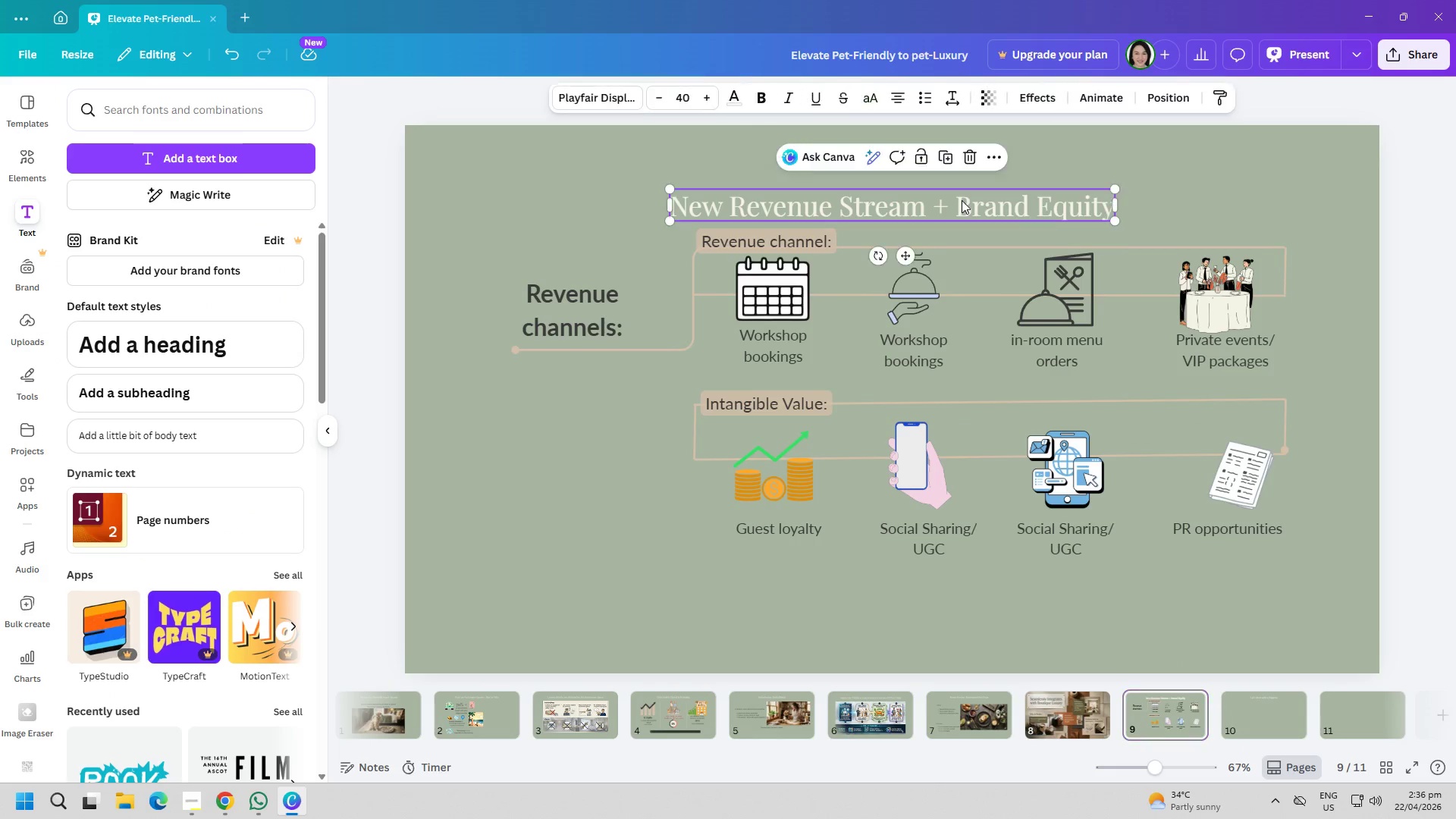 
triple_click([962, 200])
 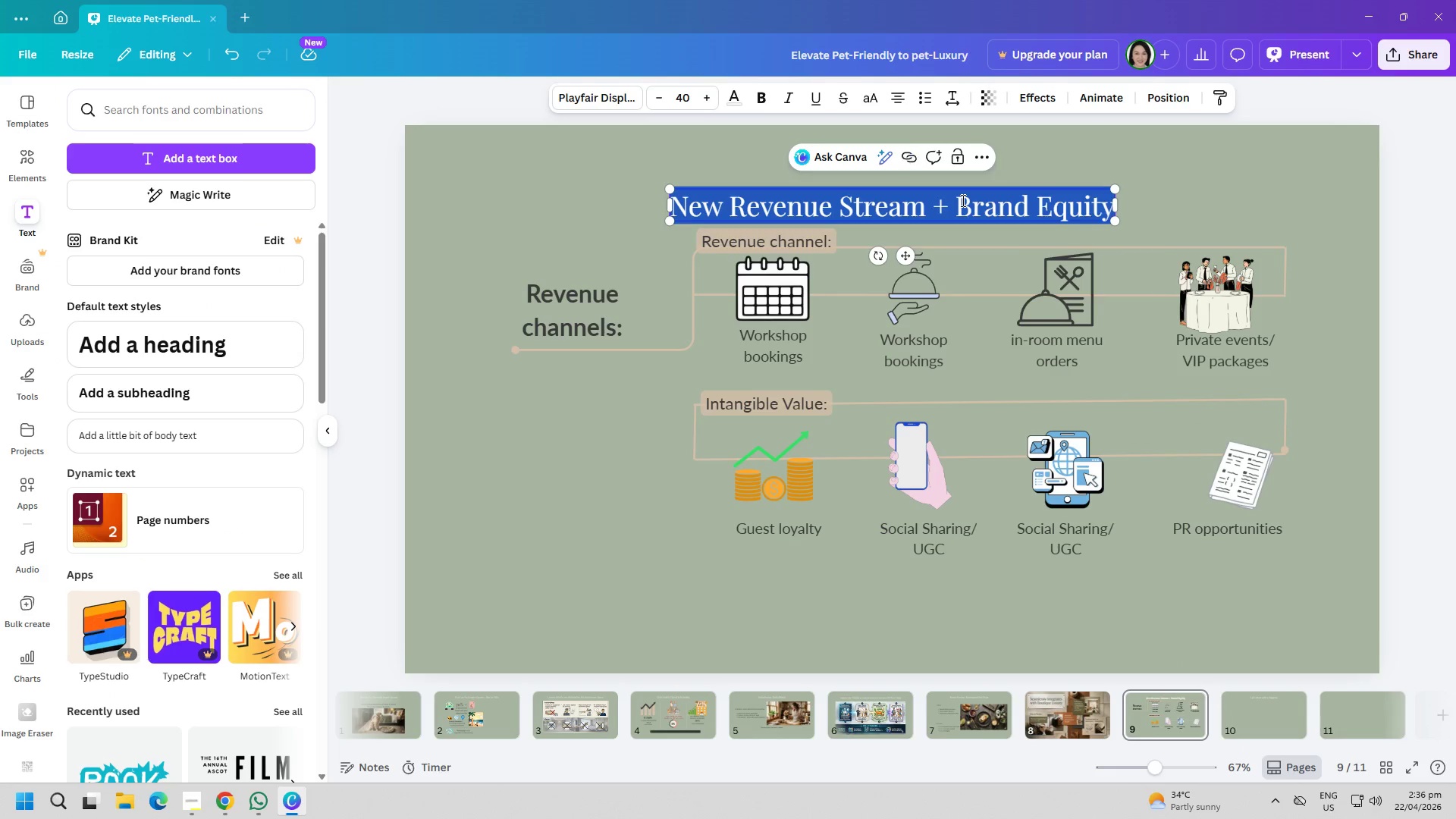 
key(Control+ControlLeft)
 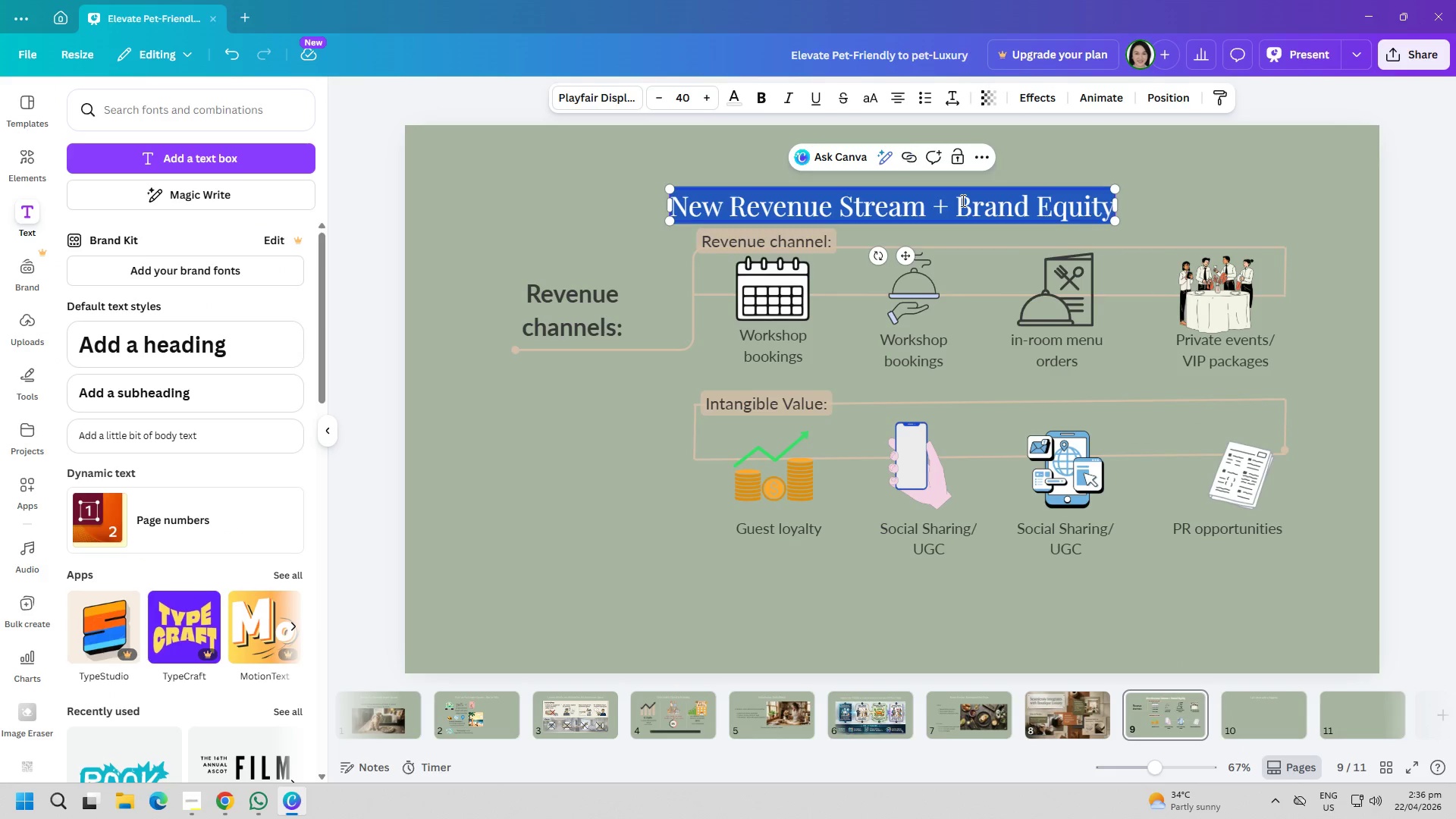 
key(Control+A)
 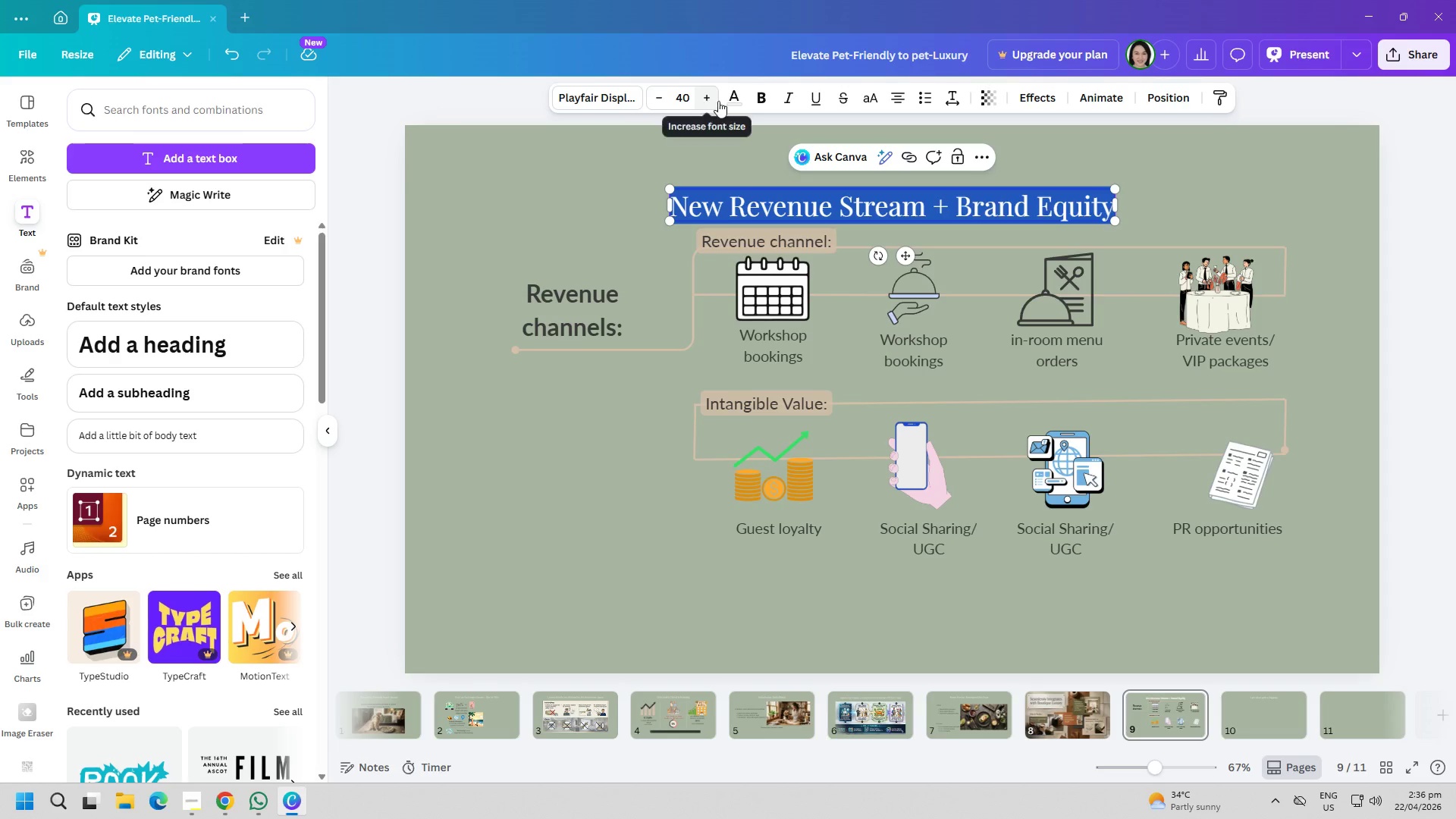 
left_click([727, 99])
 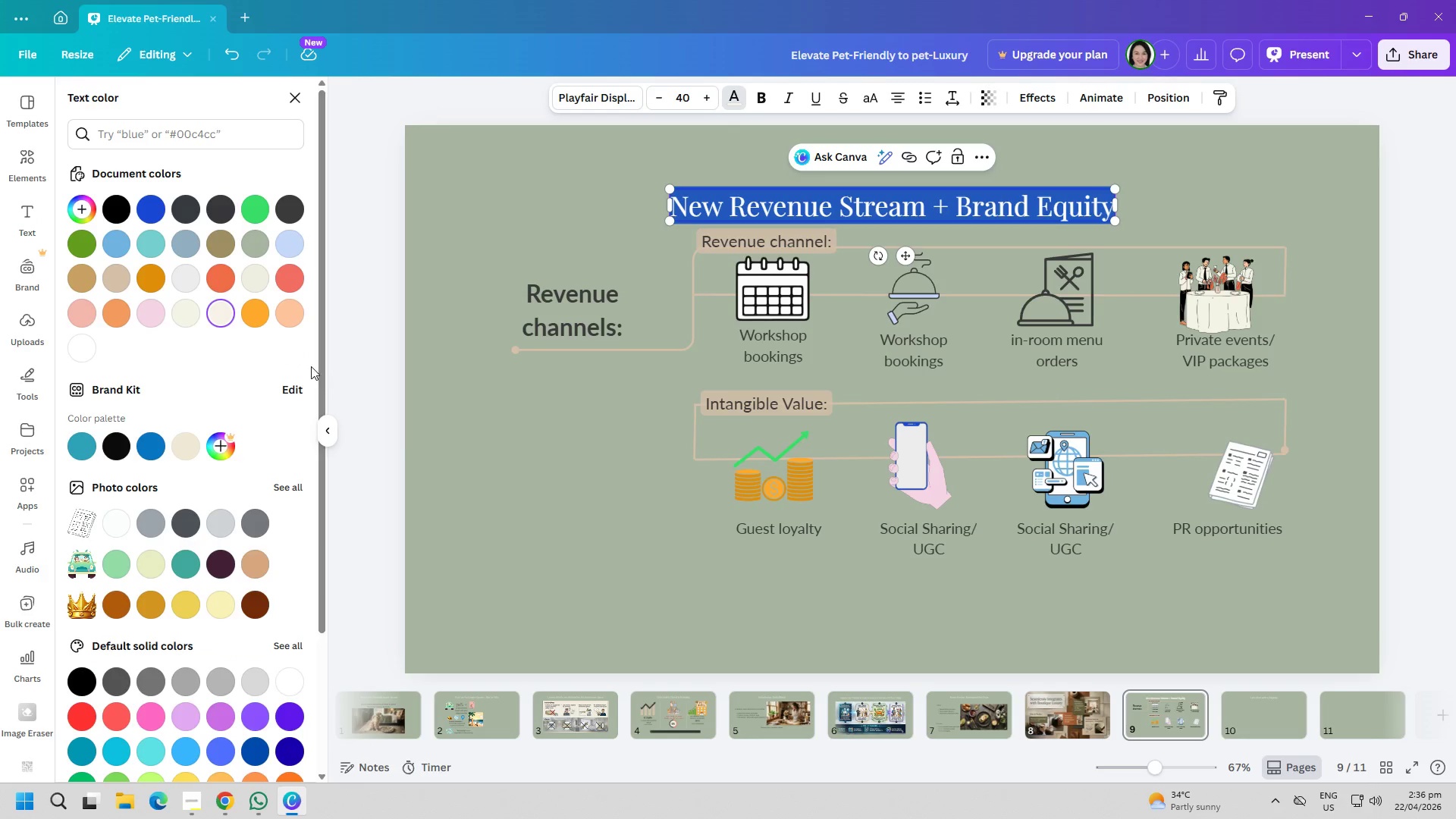 
left_click([522, 485])
 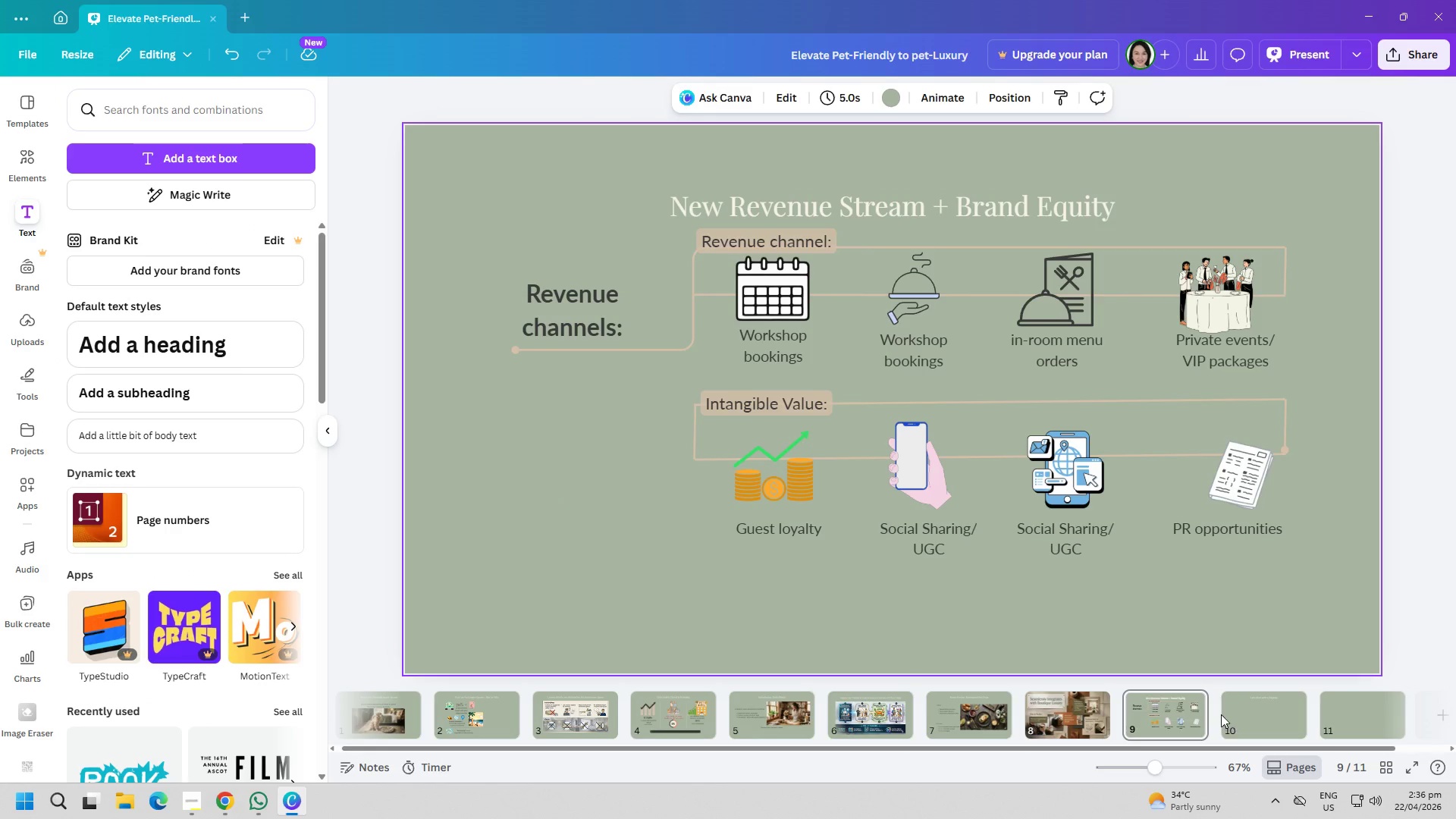 
double_click([1228, 712])
 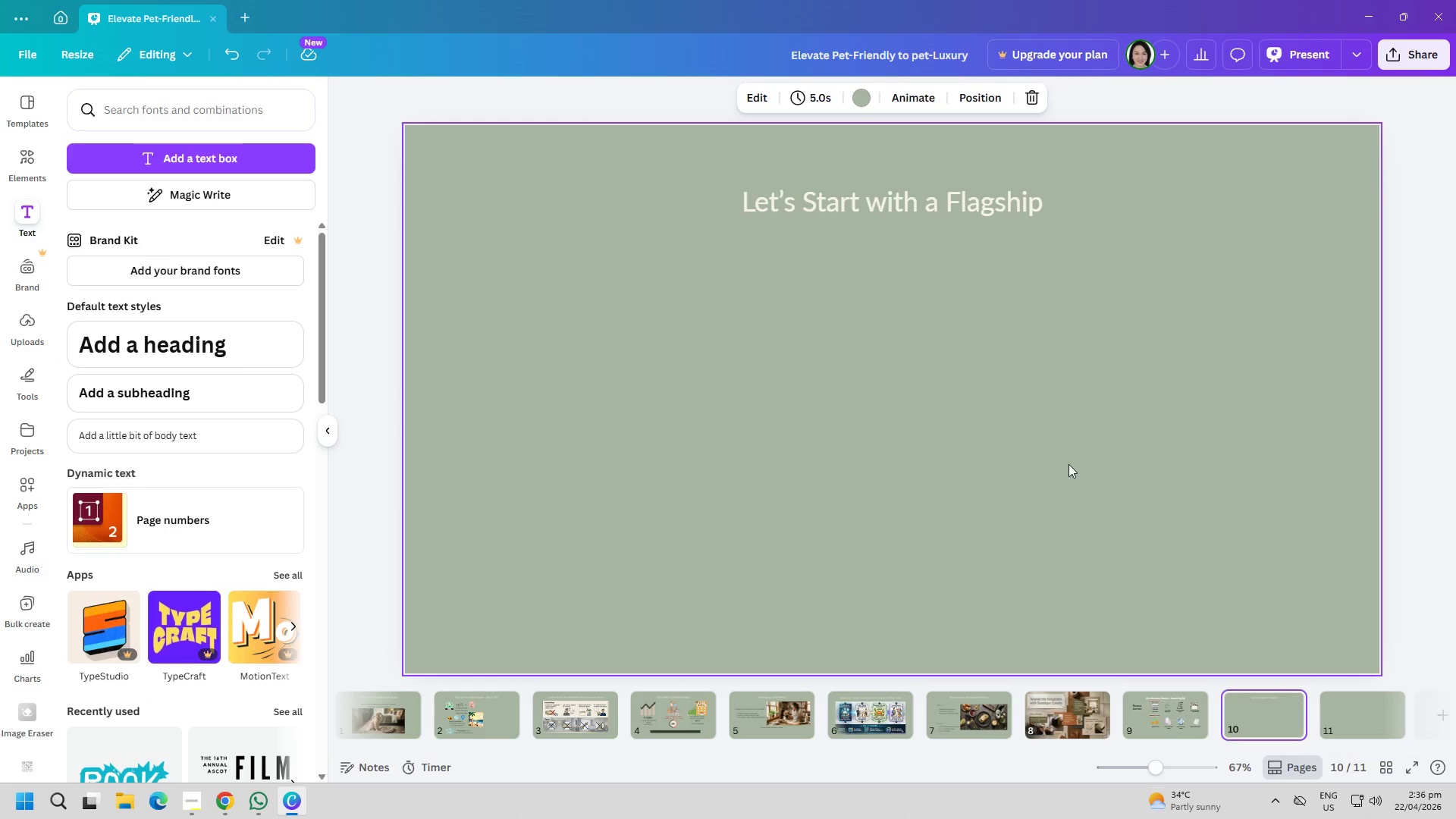 
triple_click([1068, 464])
 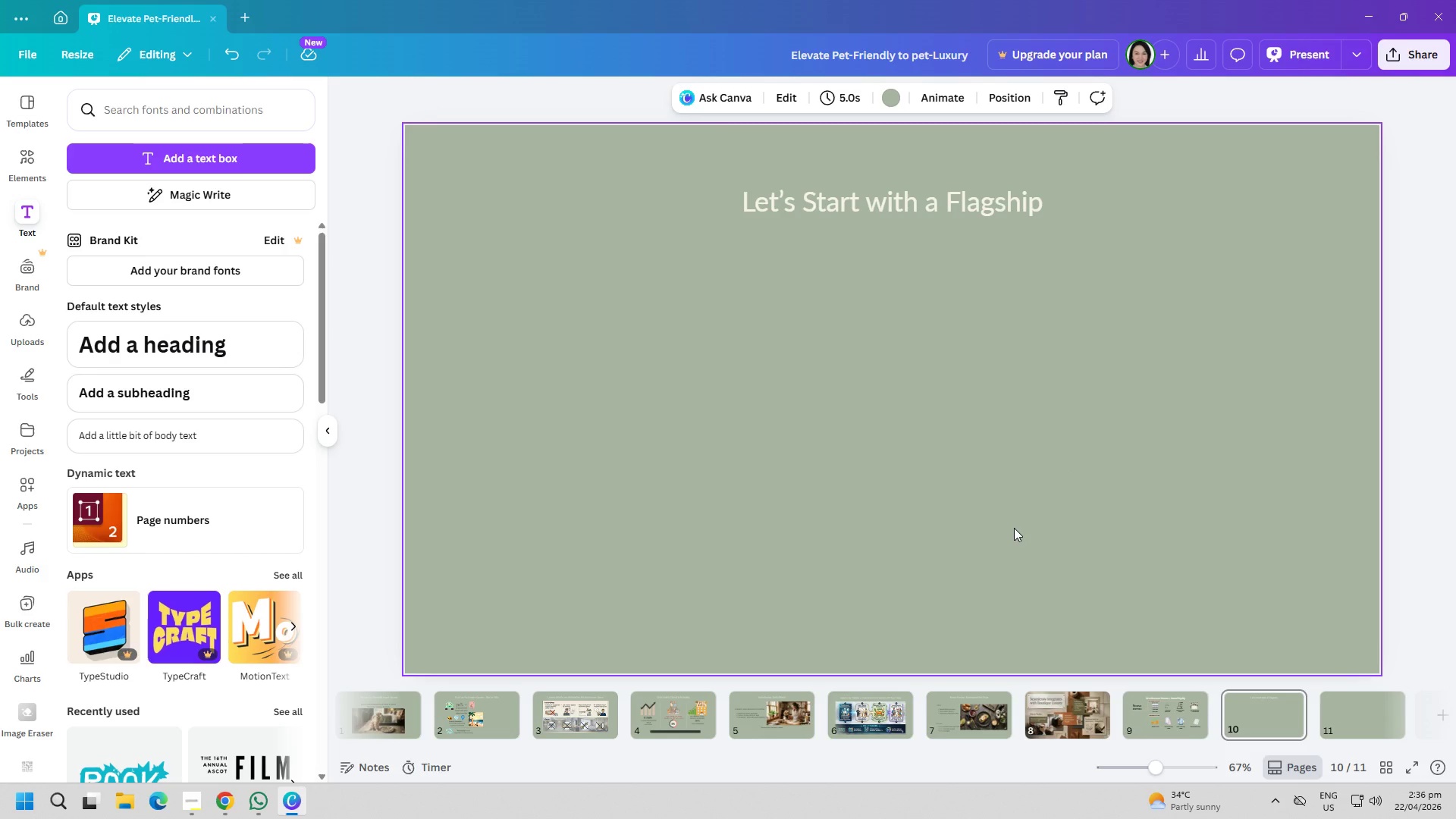 
wait(22.19)
 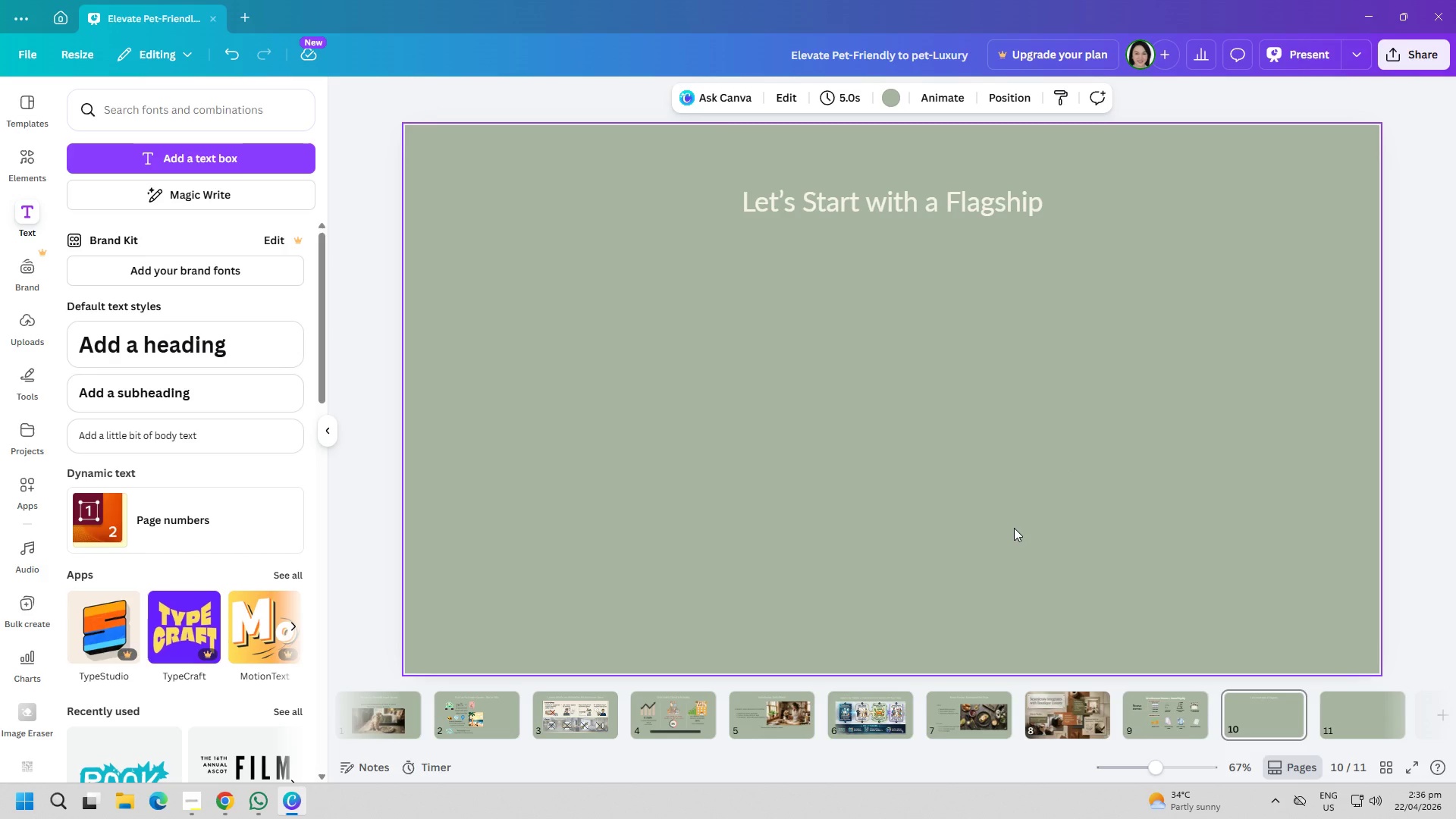 
left_click([193, 803])